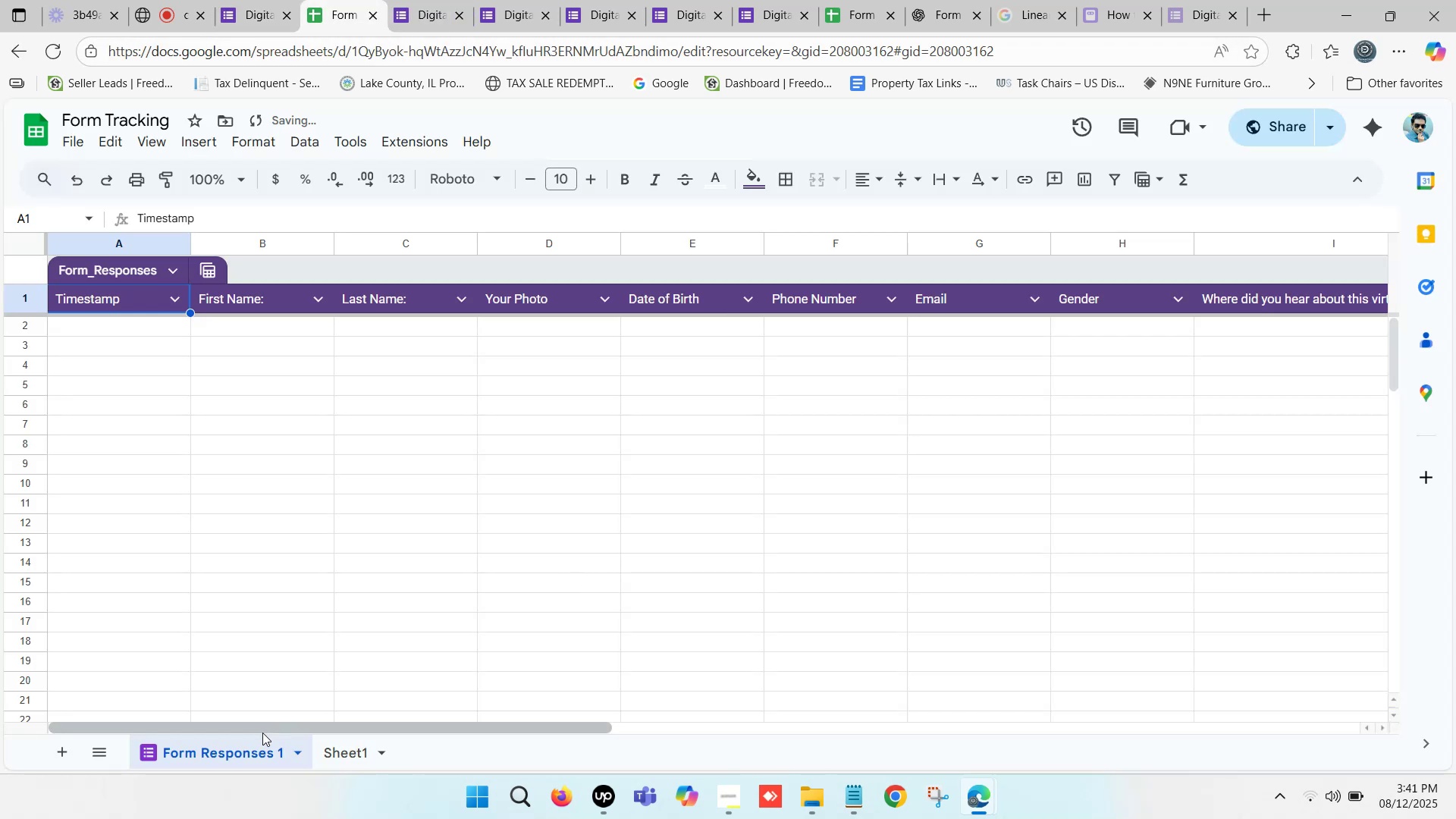 
left_click([243, 749])
 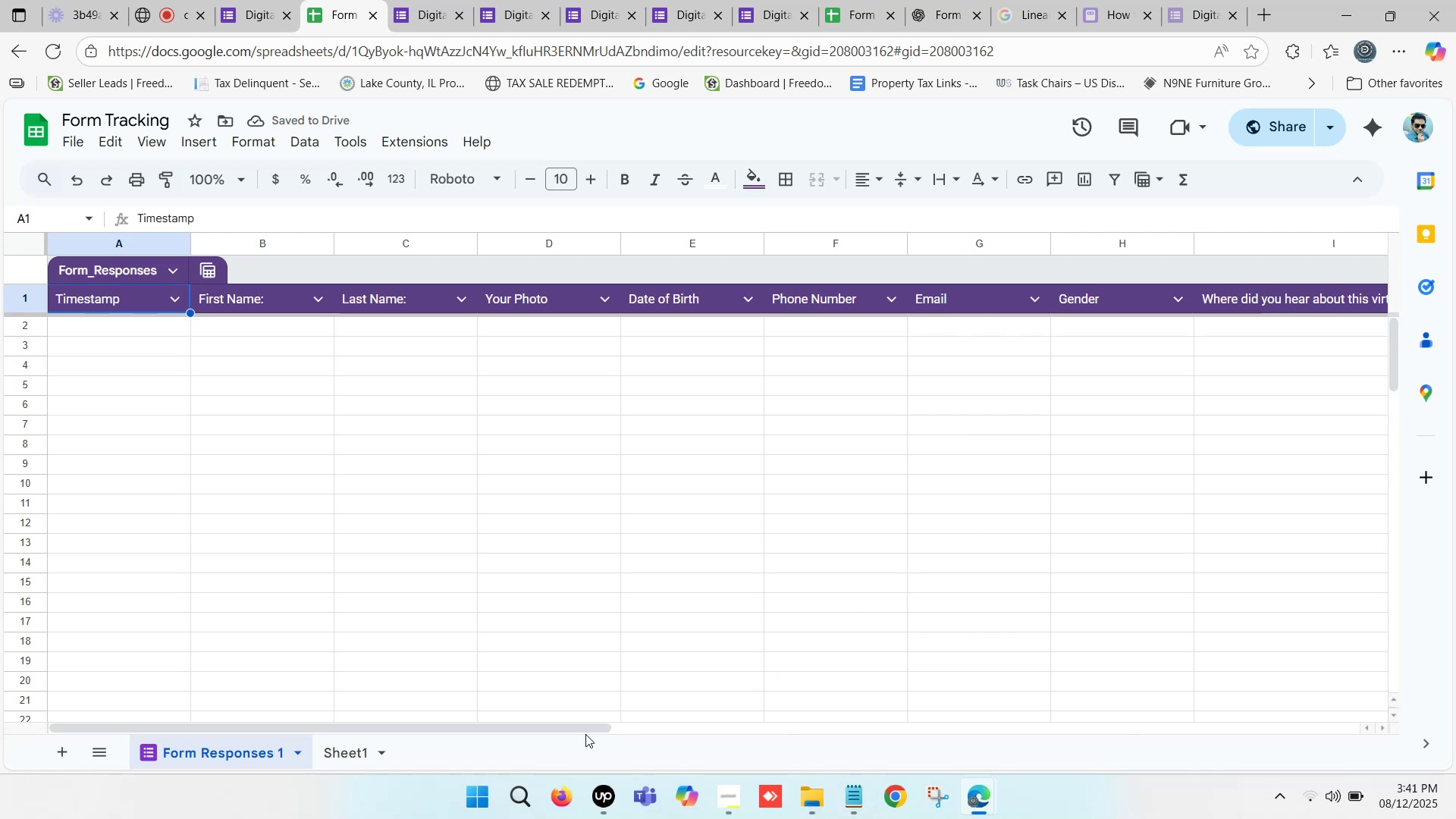 
left_click_drag(start_coordinate=[589, 728], to_coordinate=[733, 715])
 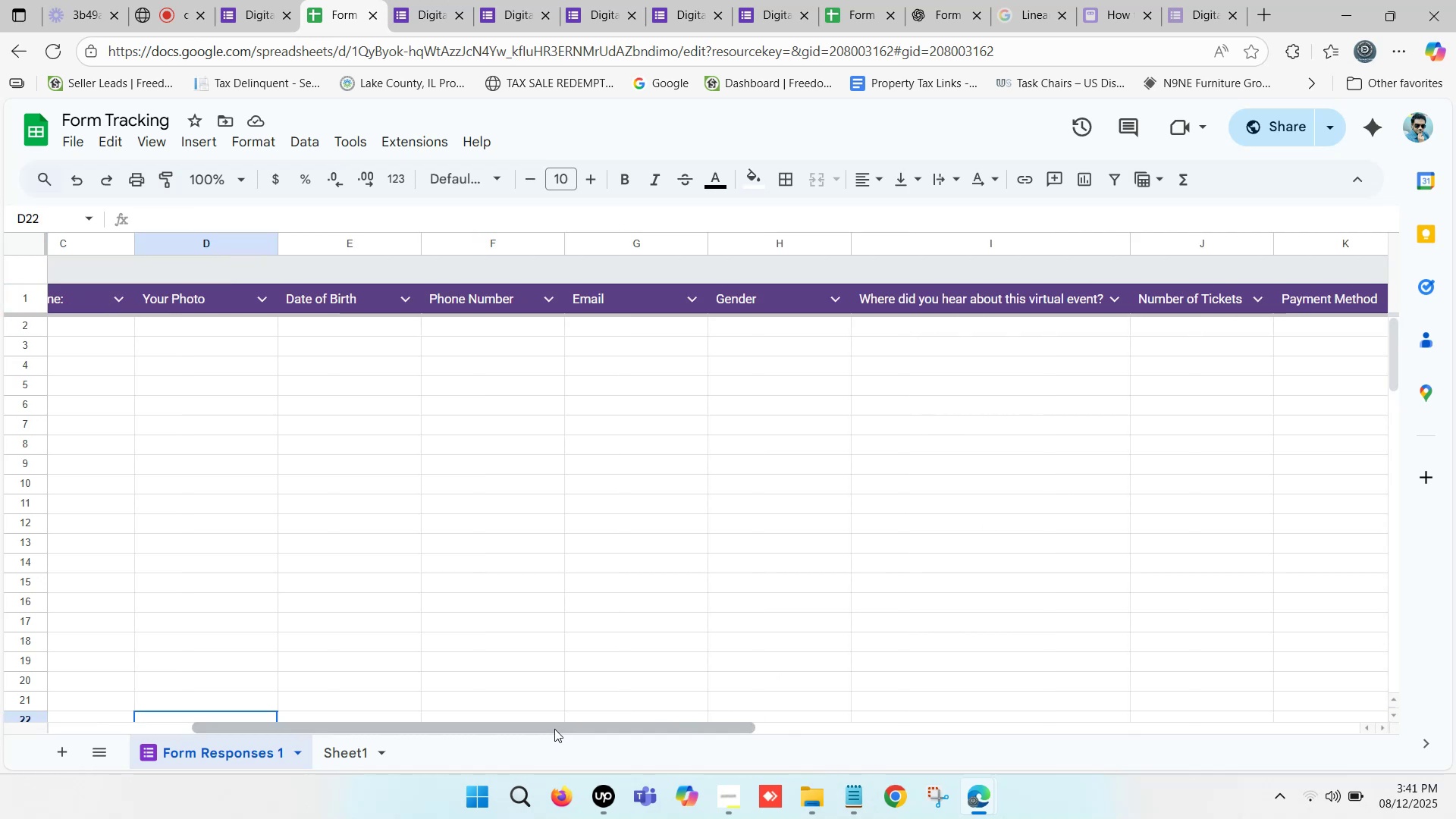 
left_click_drag(start_coordinate=[555, 730], to_coordinate=[281, 666])
 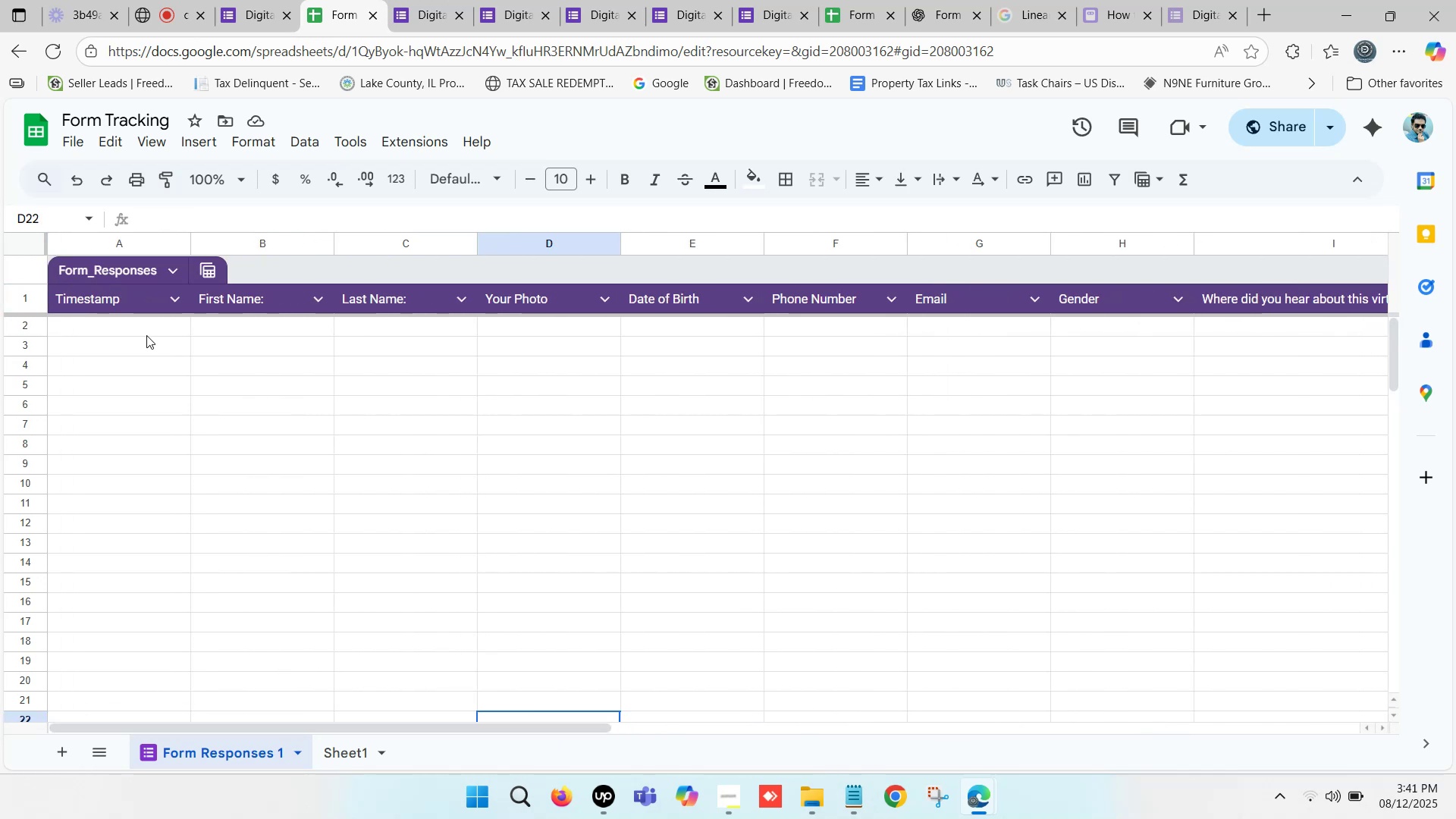 
left_click_drag(start_coordinate=[145, 331], to_coordinate=[104, 645])
 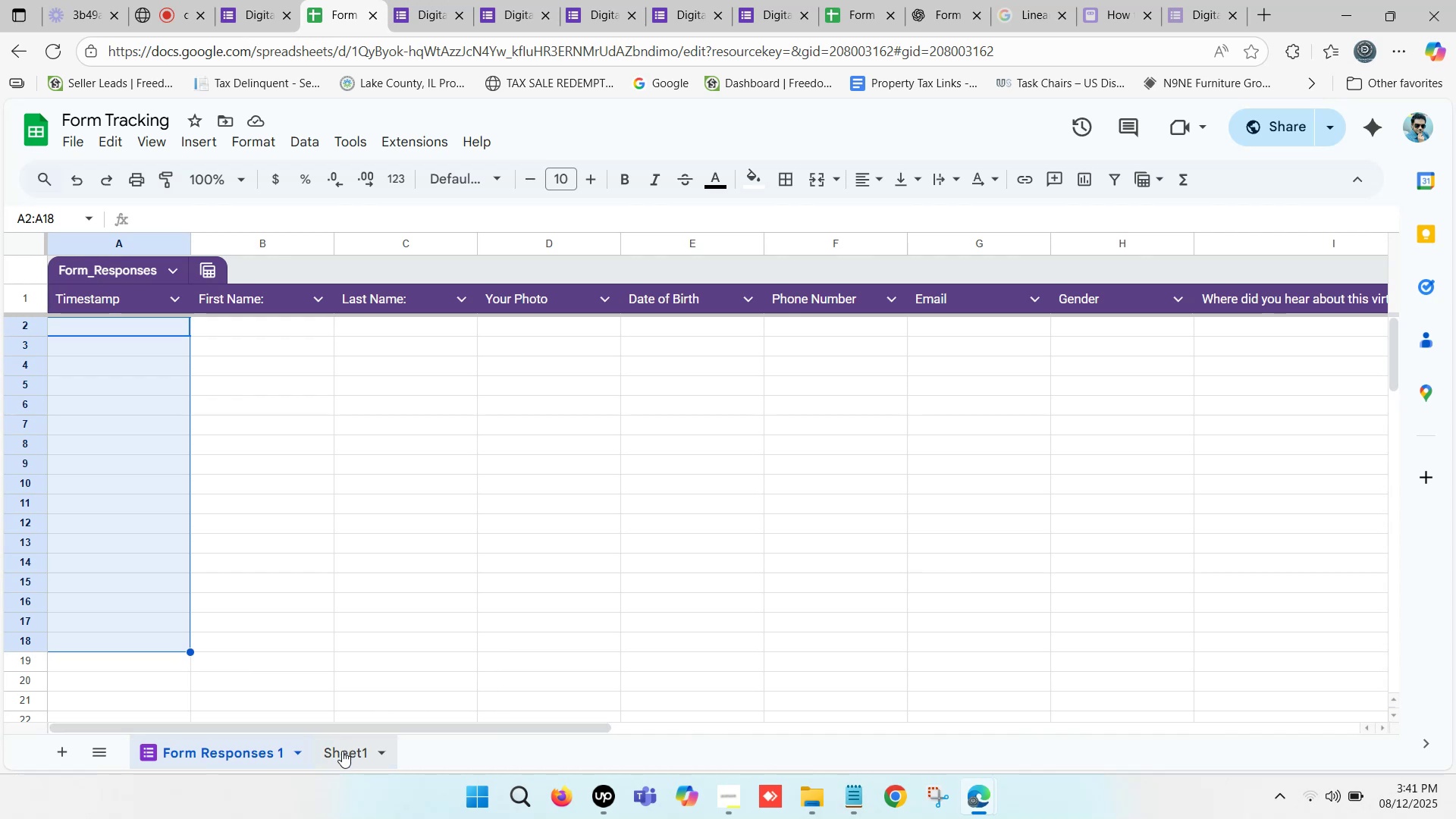 
wait(9.67)
 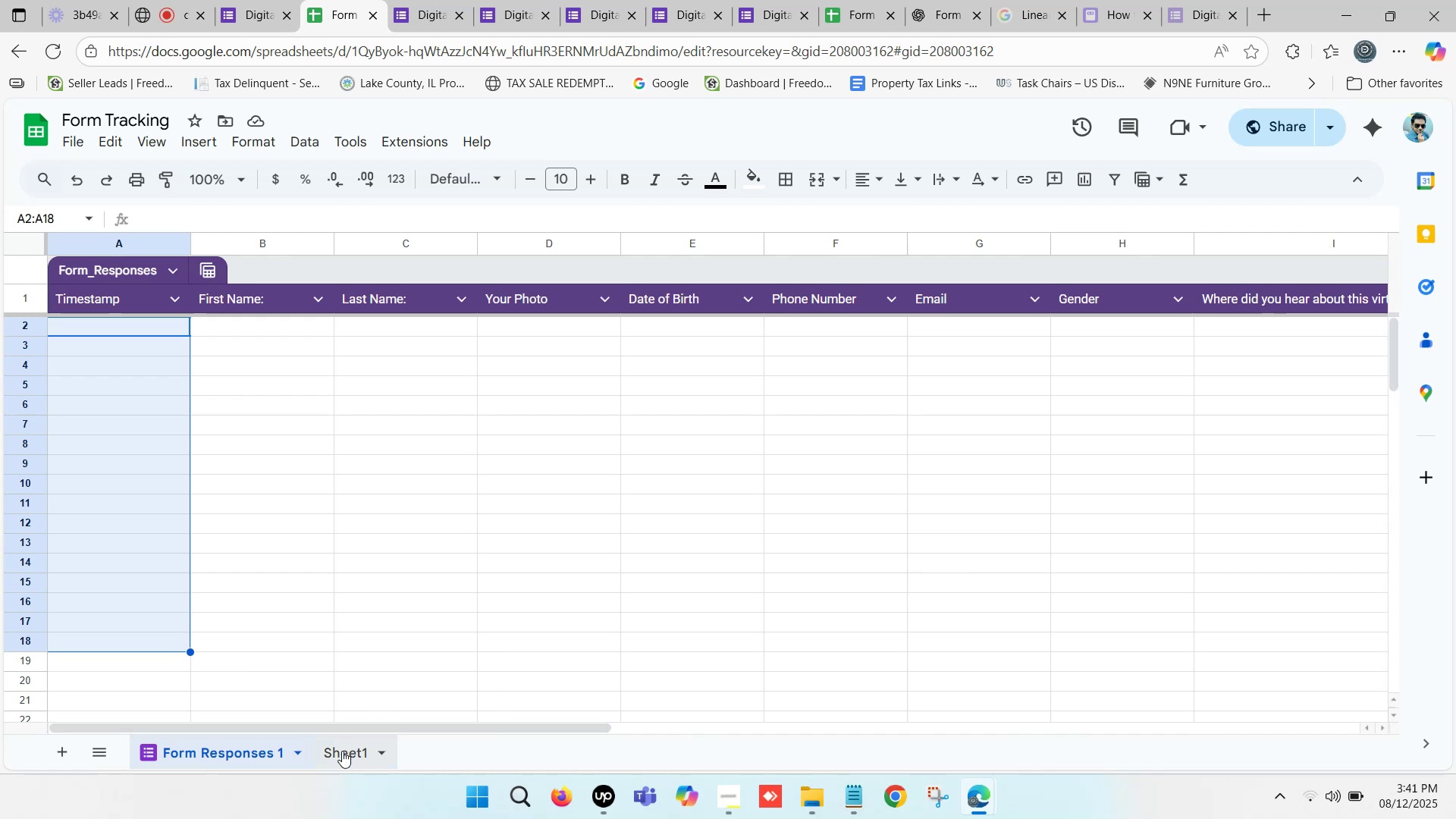 
double_click([340, 0])
 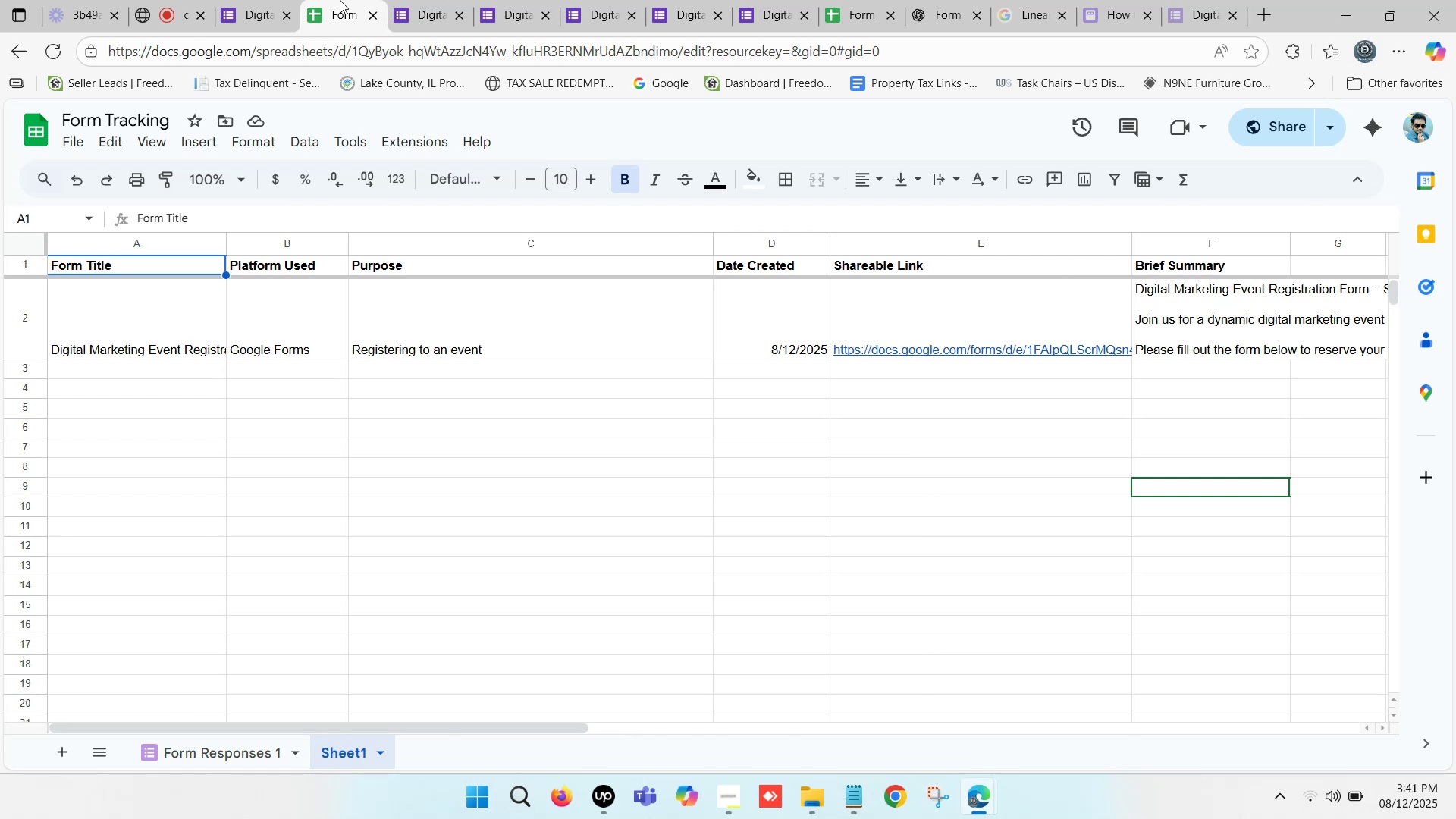 
left_click([237, 764])
 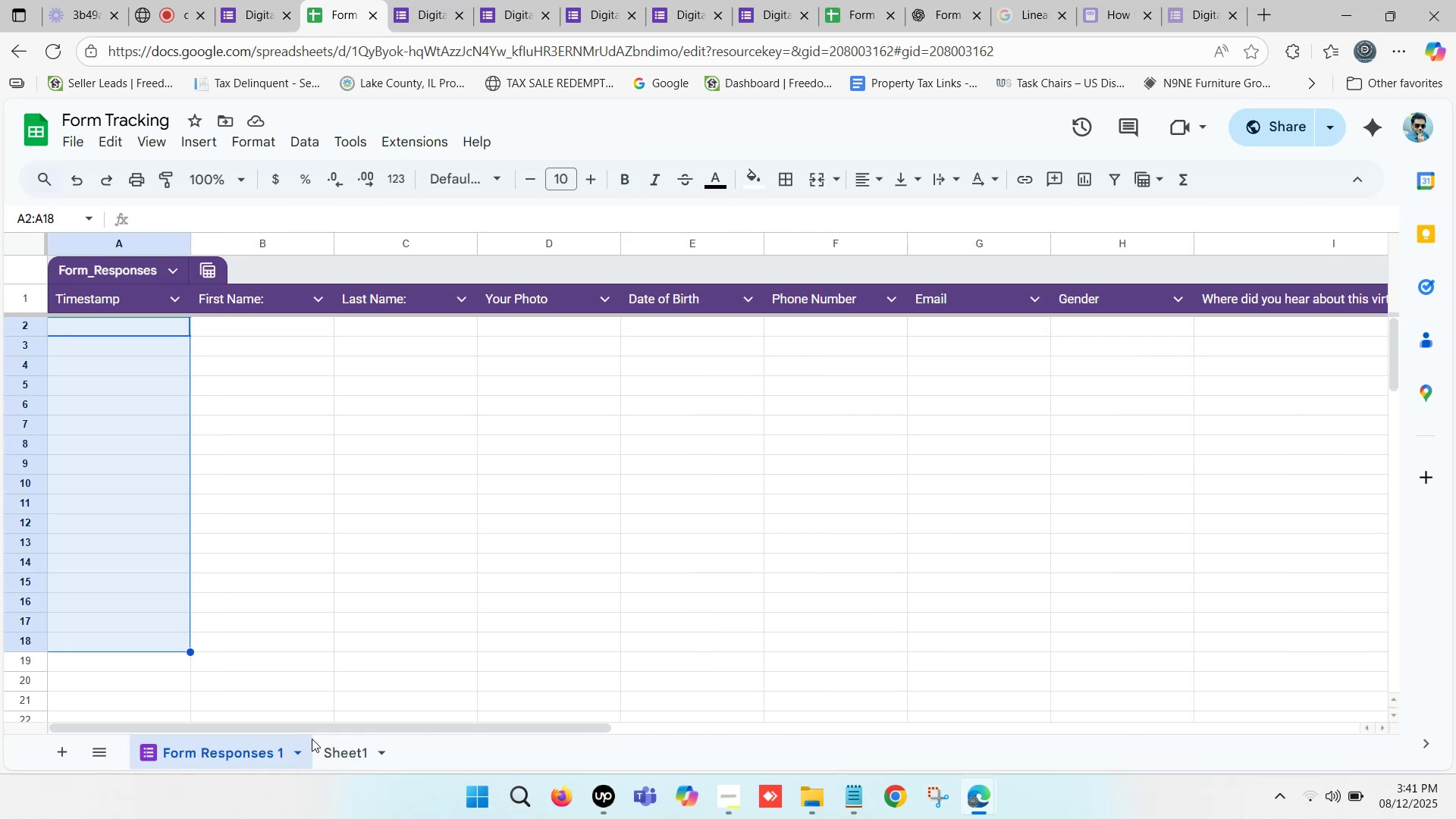 
left_click([357, 752])
 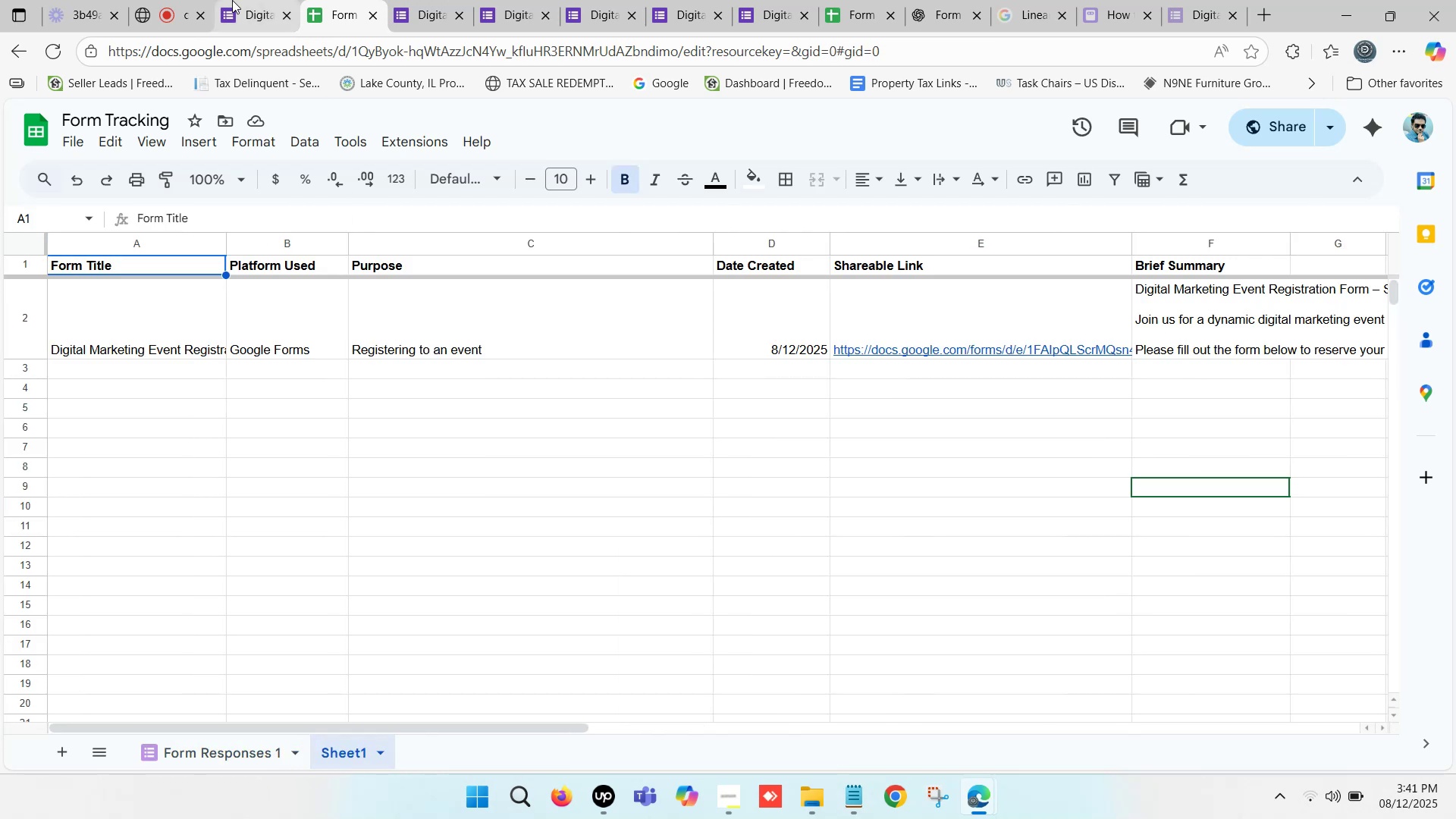 
left_click([233, 0])
 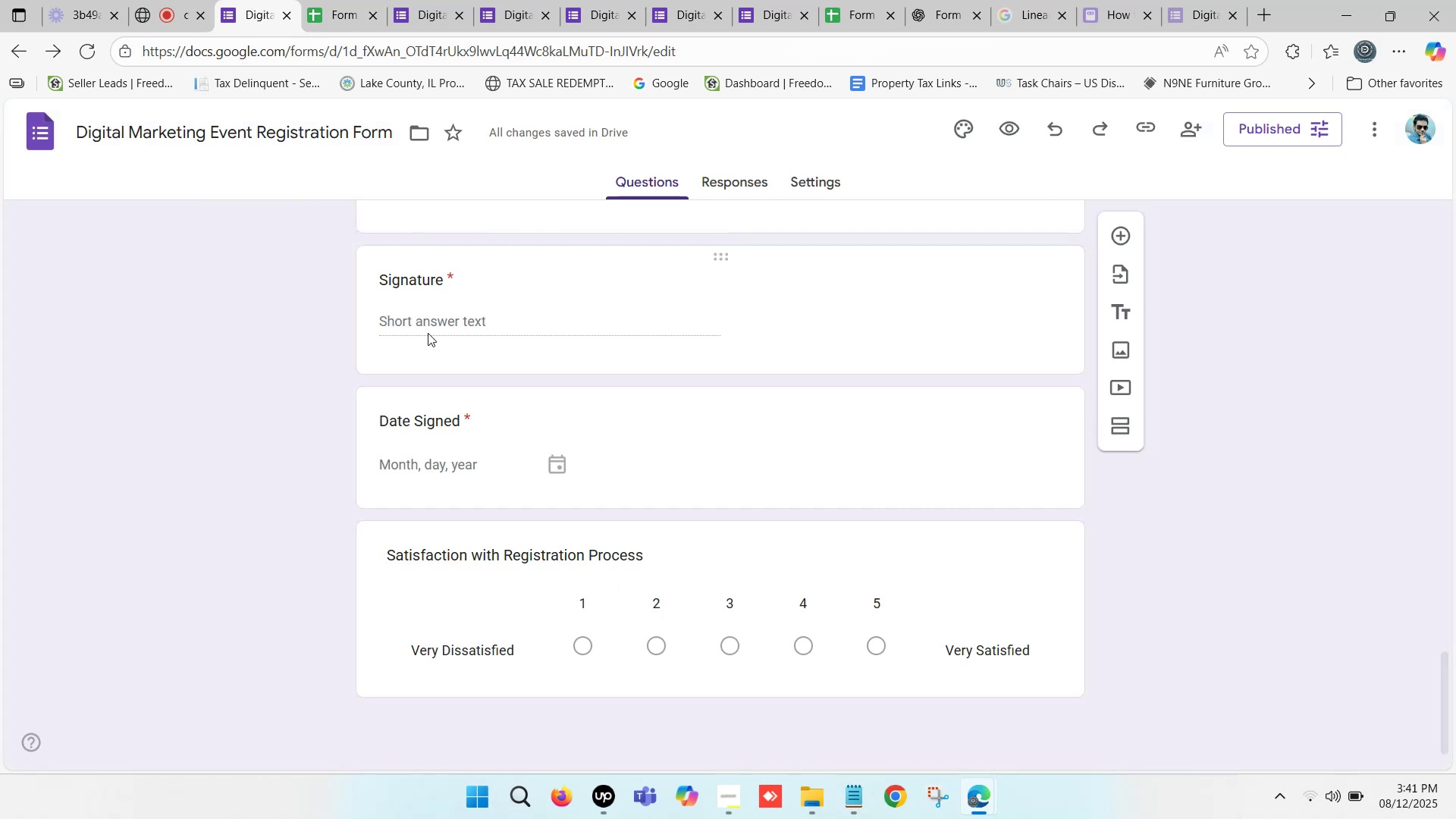 
scroll: coordinate [376, 462], scroll_direction: down, amount: 4.0
 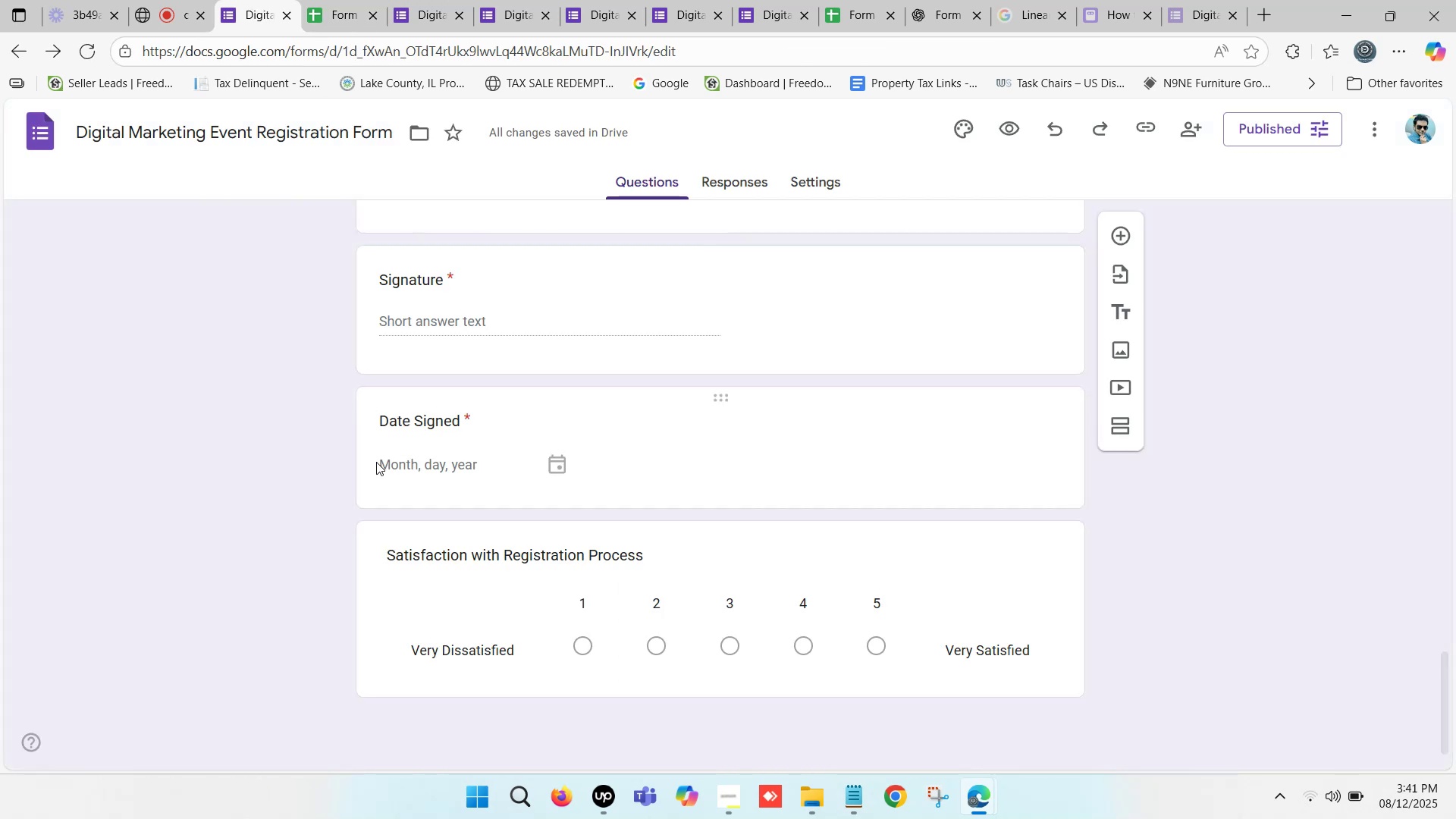 
scroll: coordinate [375, 470], scroll_direction: up, amount: 20.0
 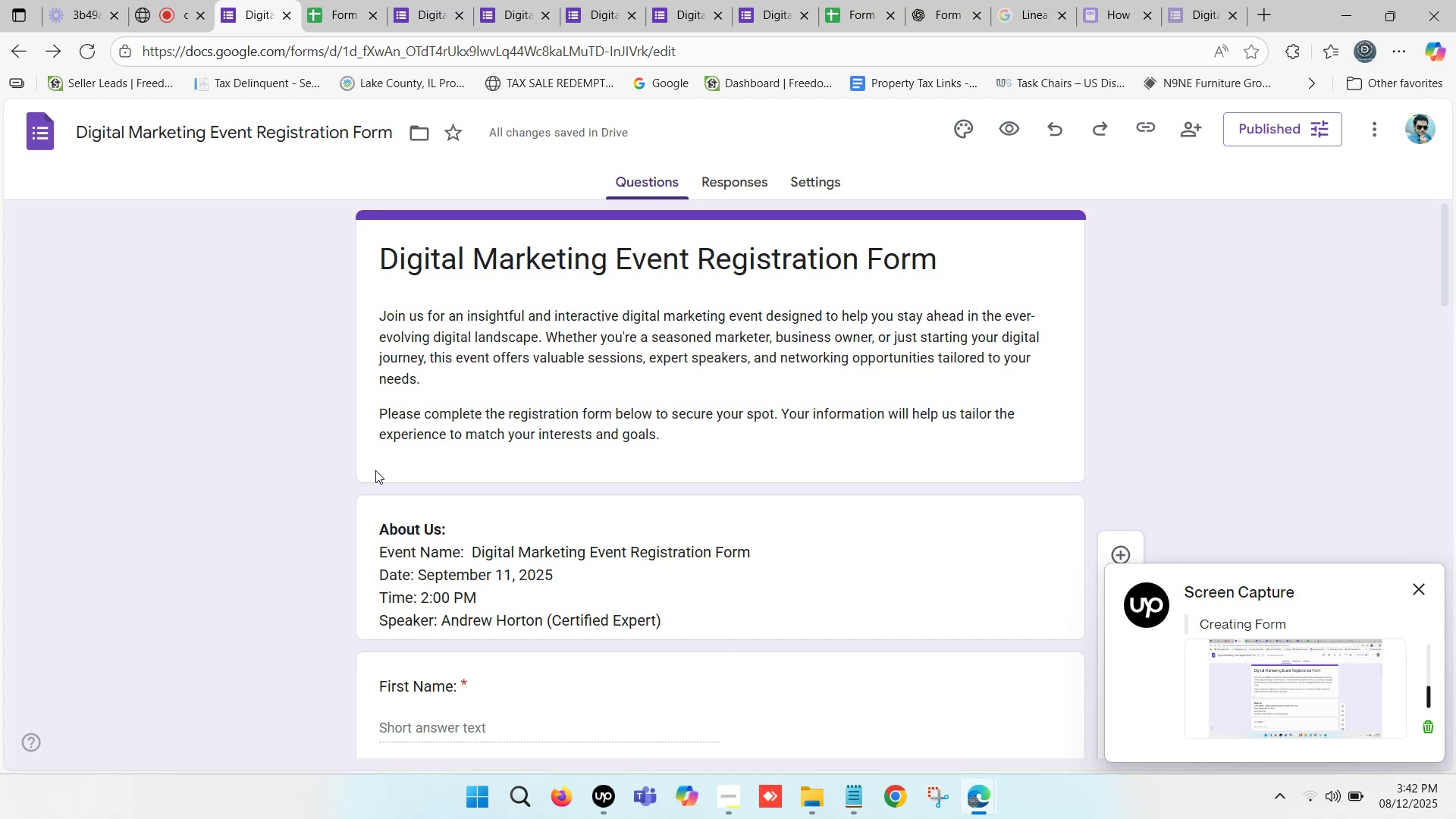 
wait(26.58)
 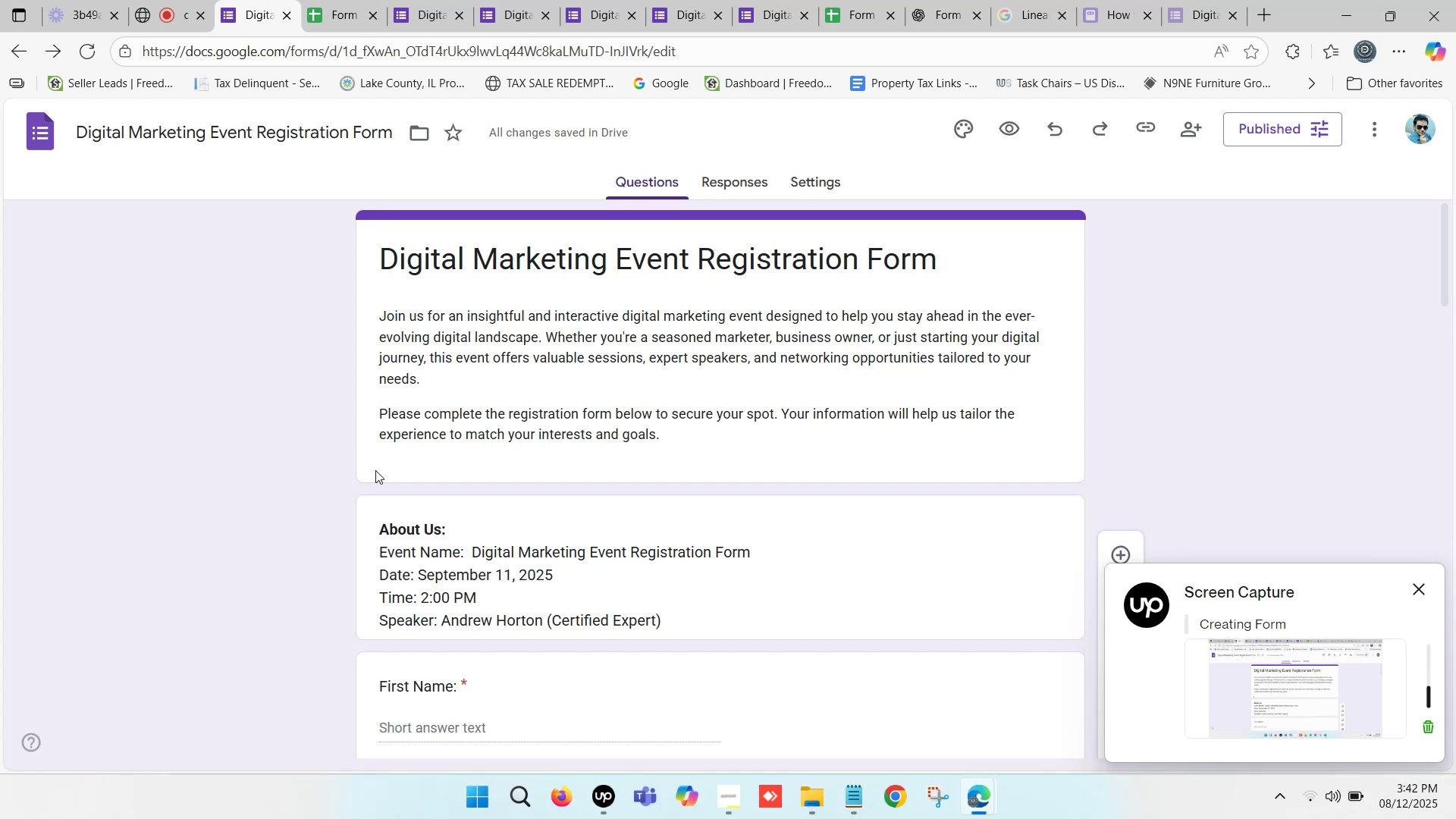 
left_click([875, 0])
 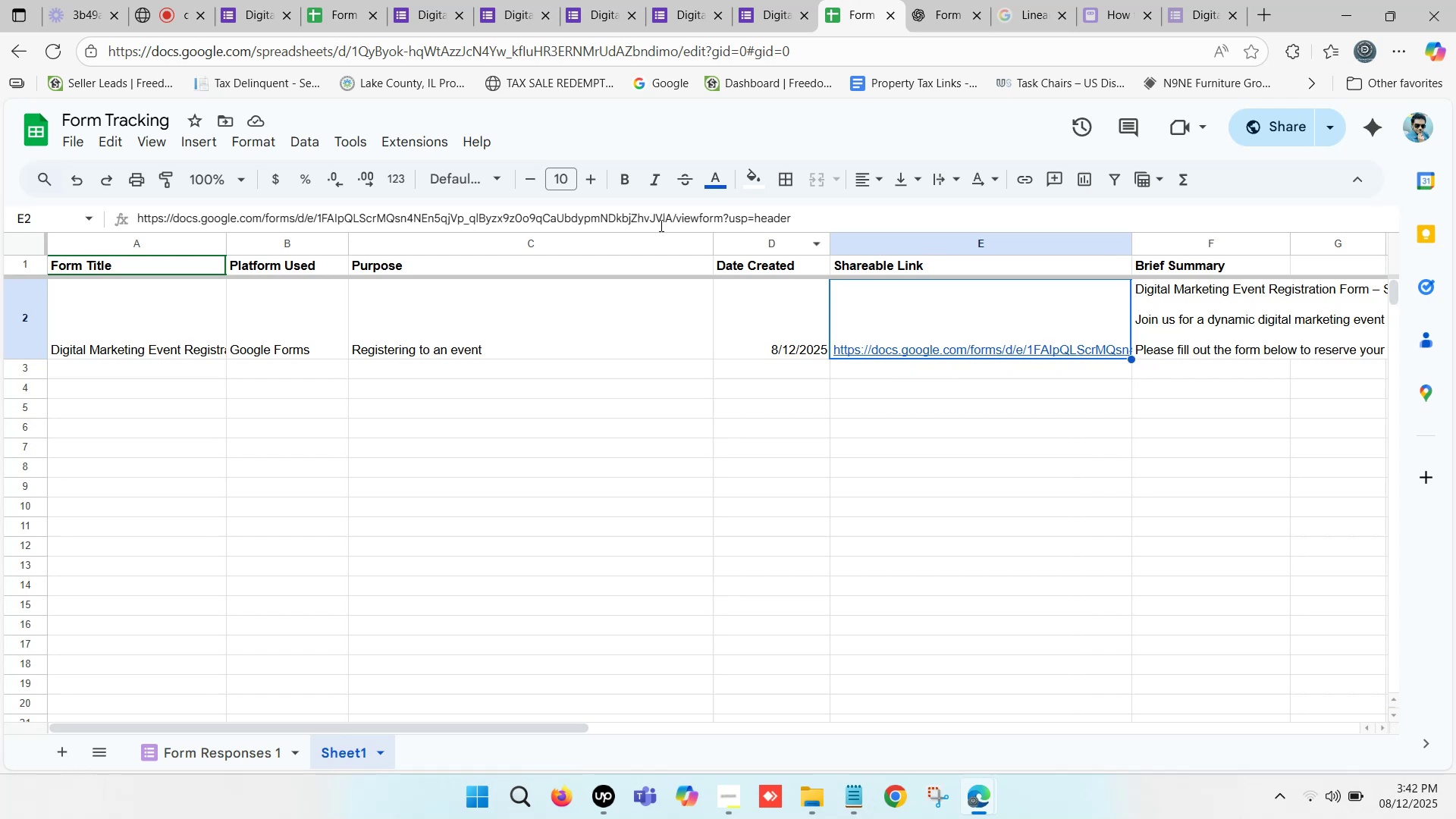 
wait(6.0)
 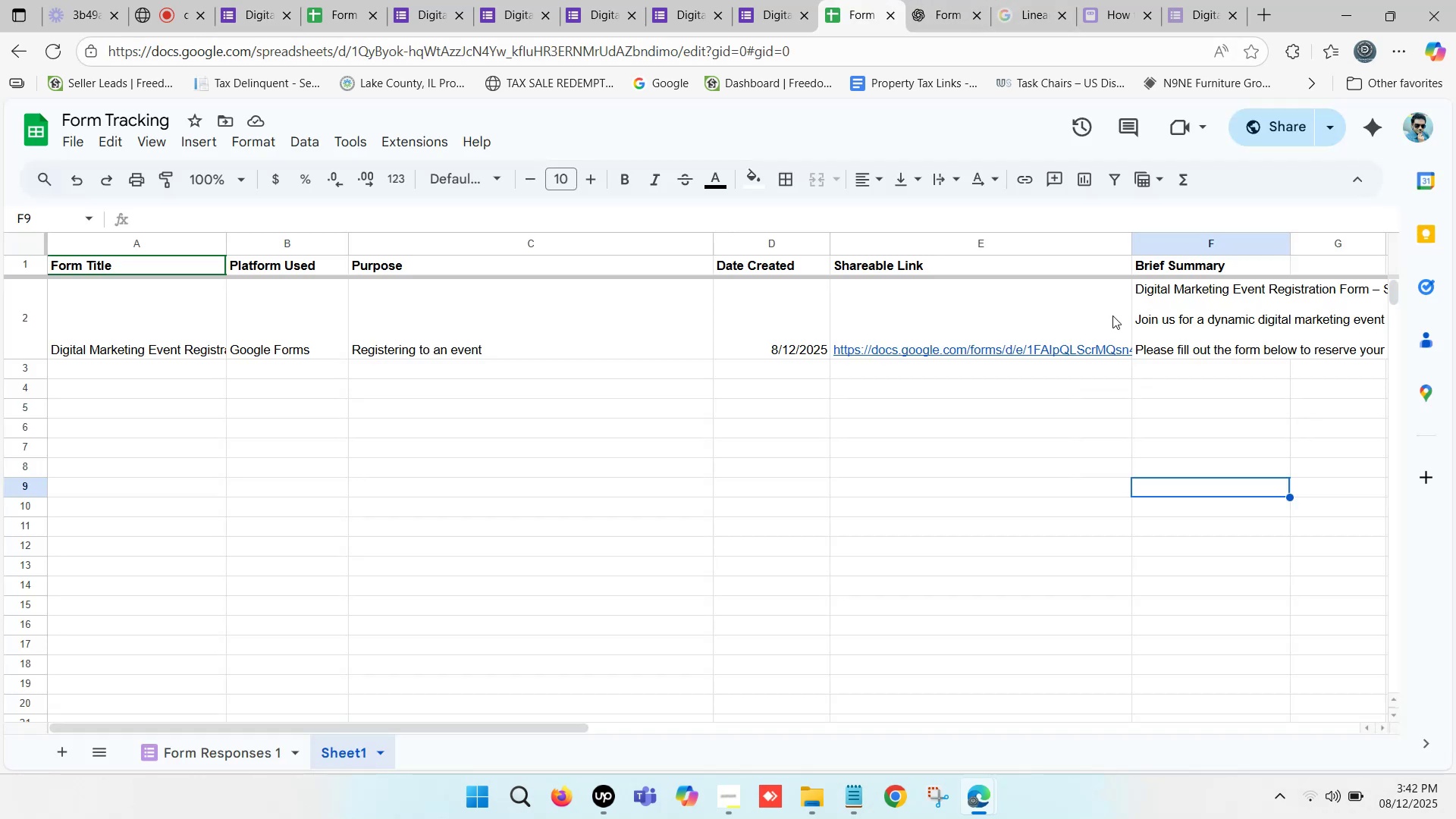 
left_click([260, 0])
 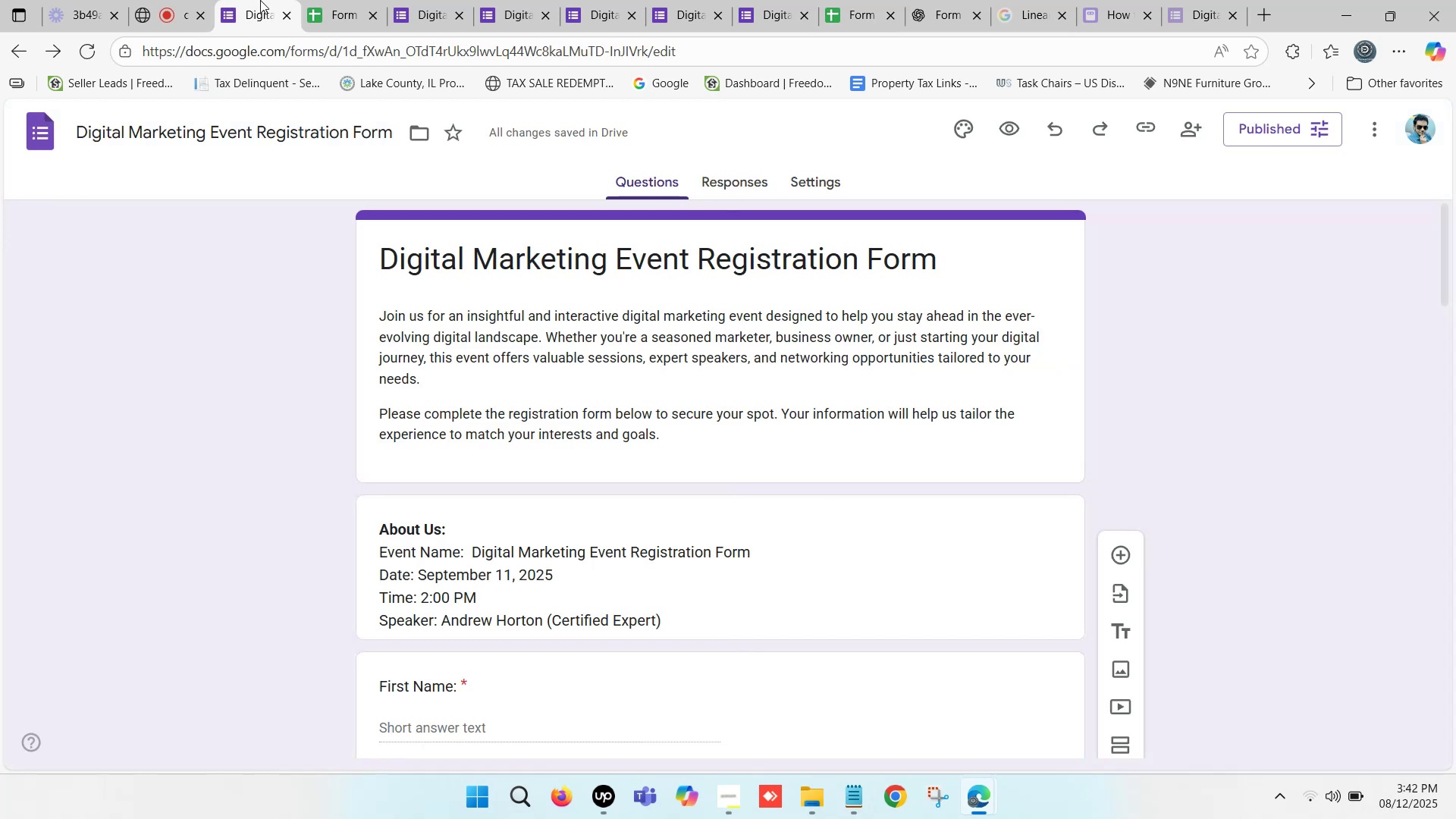 
scroll: coordinate [880, 235], scroll_direction: up, amount: 4.0
 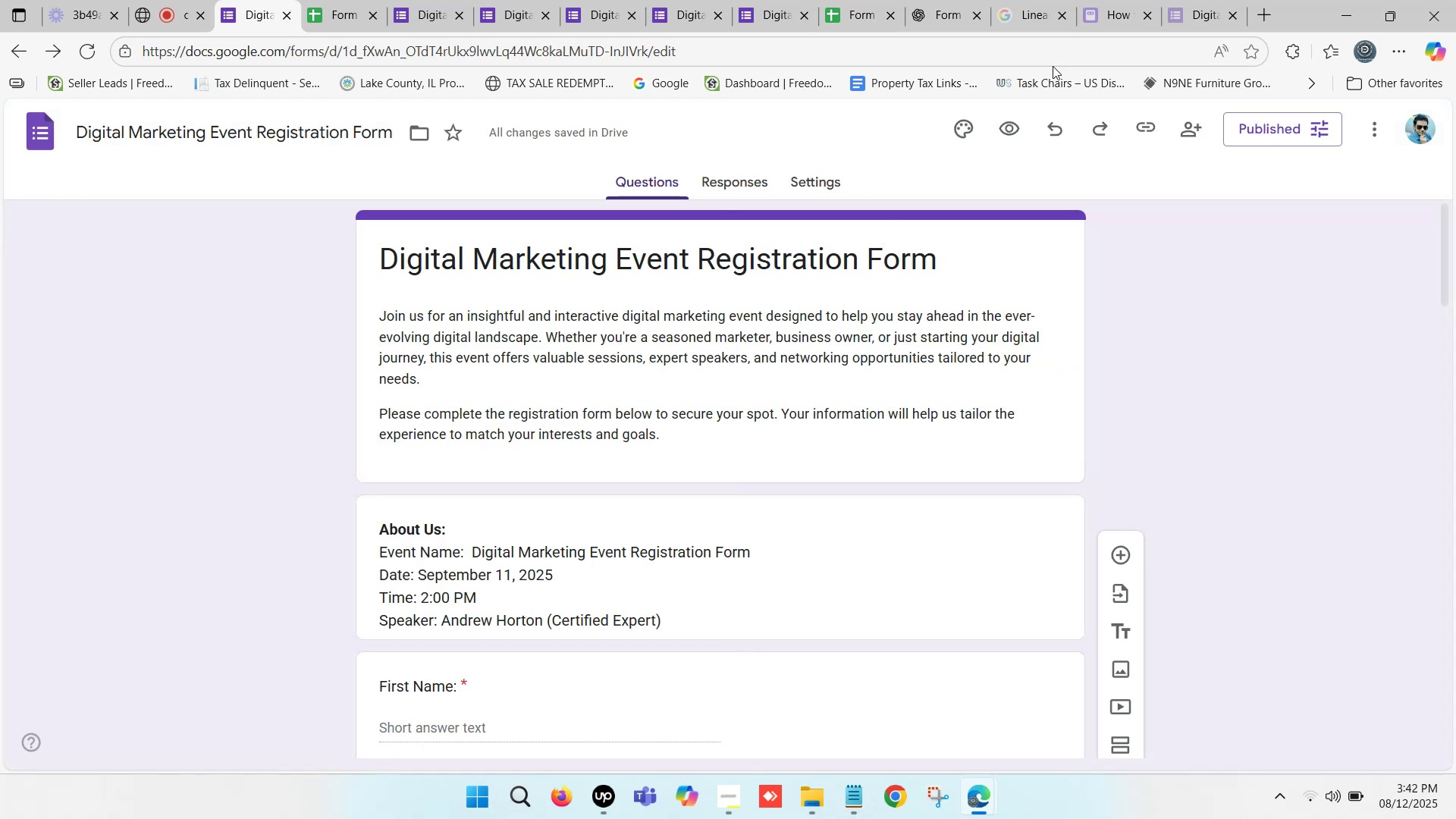 
mouse_move([1141, 140])
 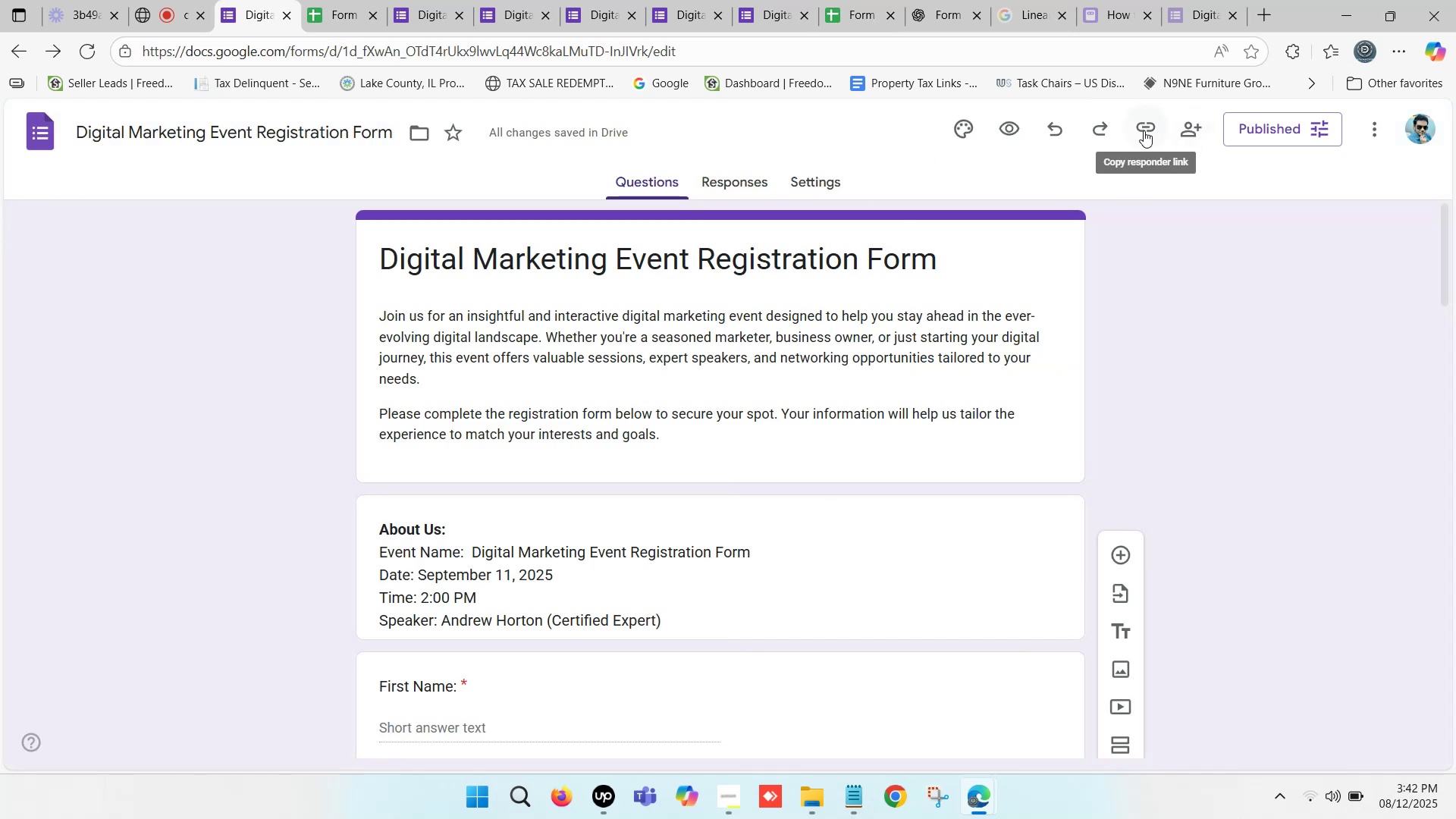 
wait(8.32)
 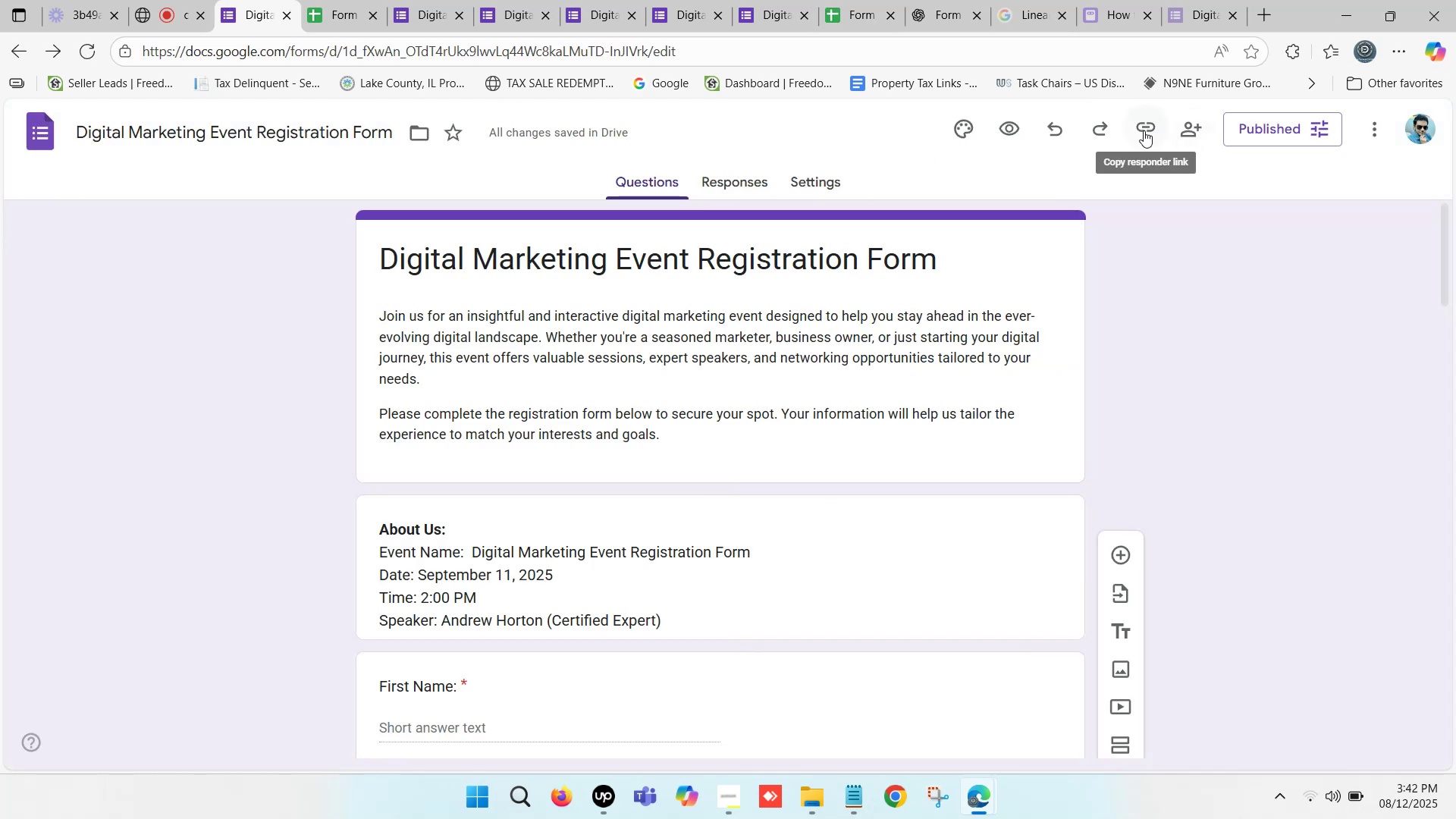 
mouse_move([1365, 142])
 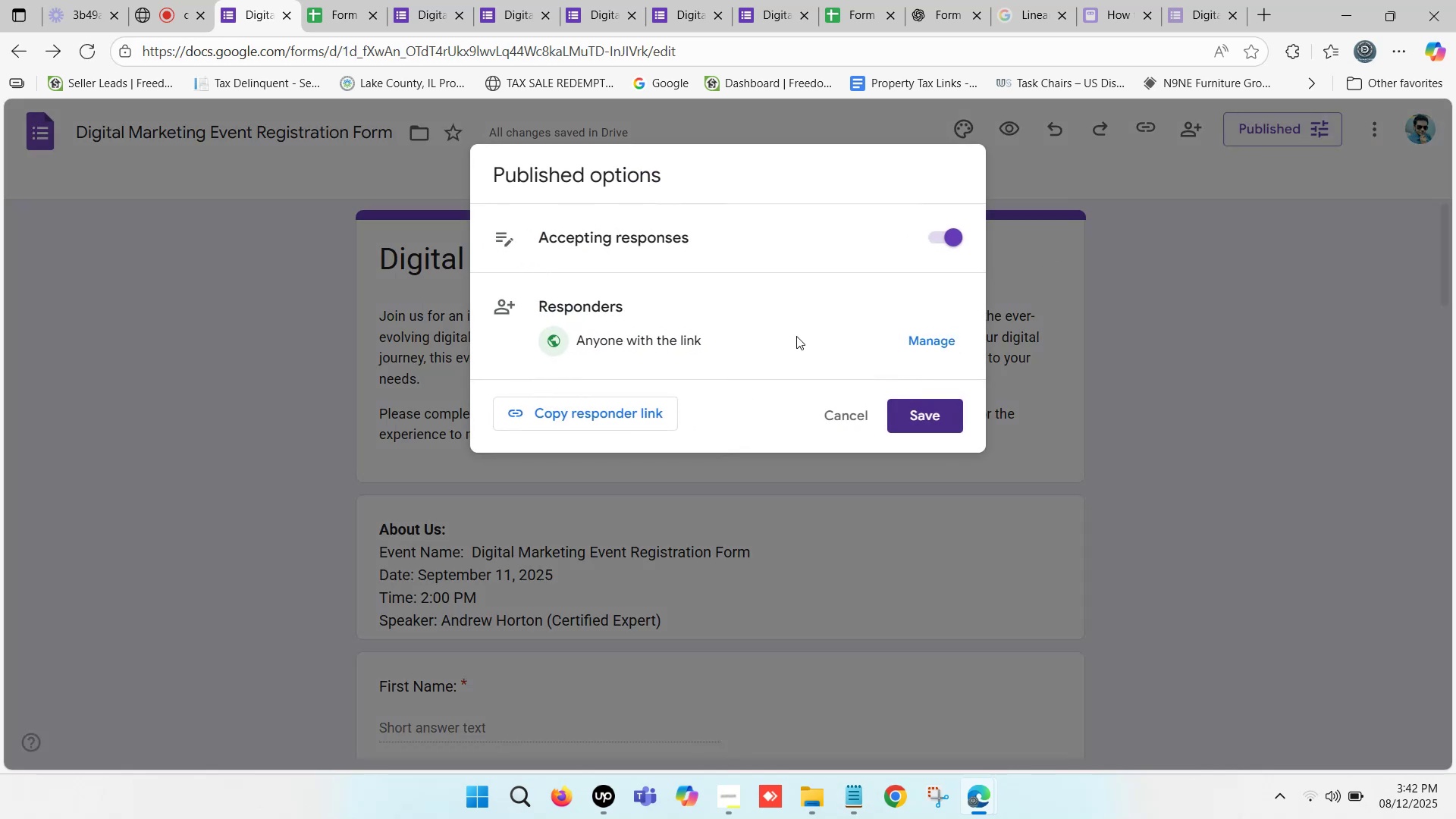 
wait(15.3)
 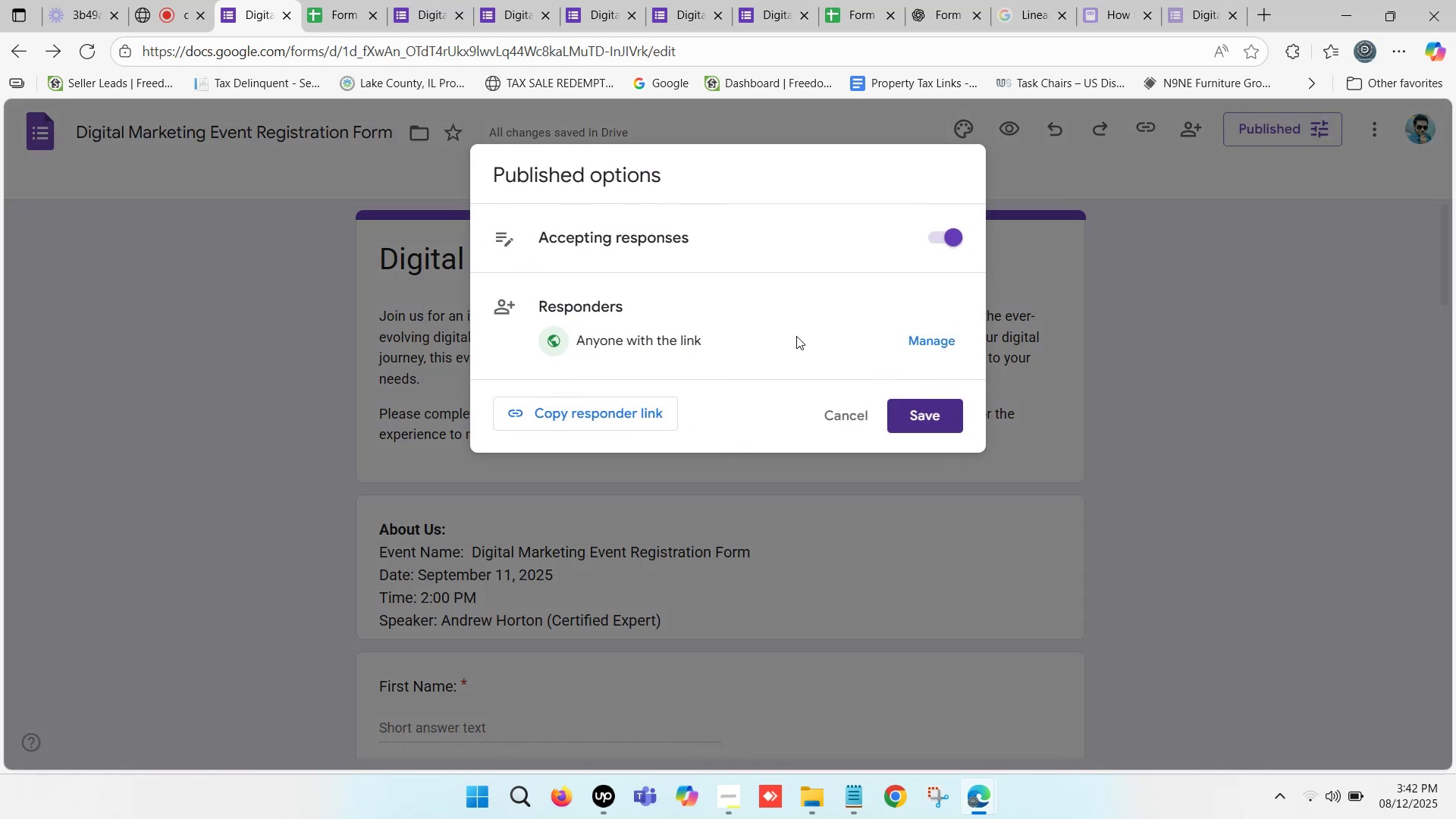 
left_click([943, 330])
 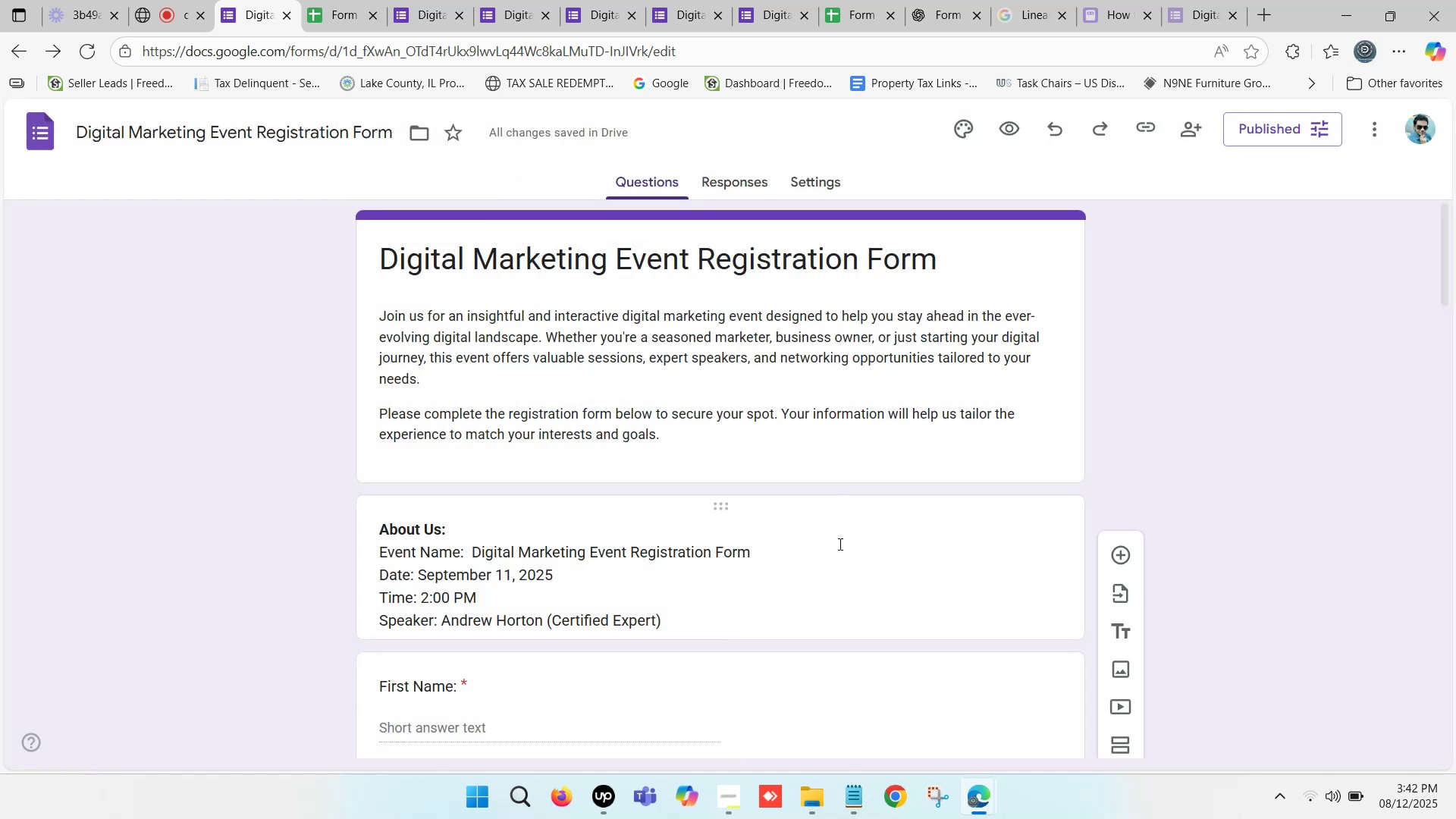 
left_click_drag(start_coordinate=[1248, 126], to_coordinate=[1250, 132])
 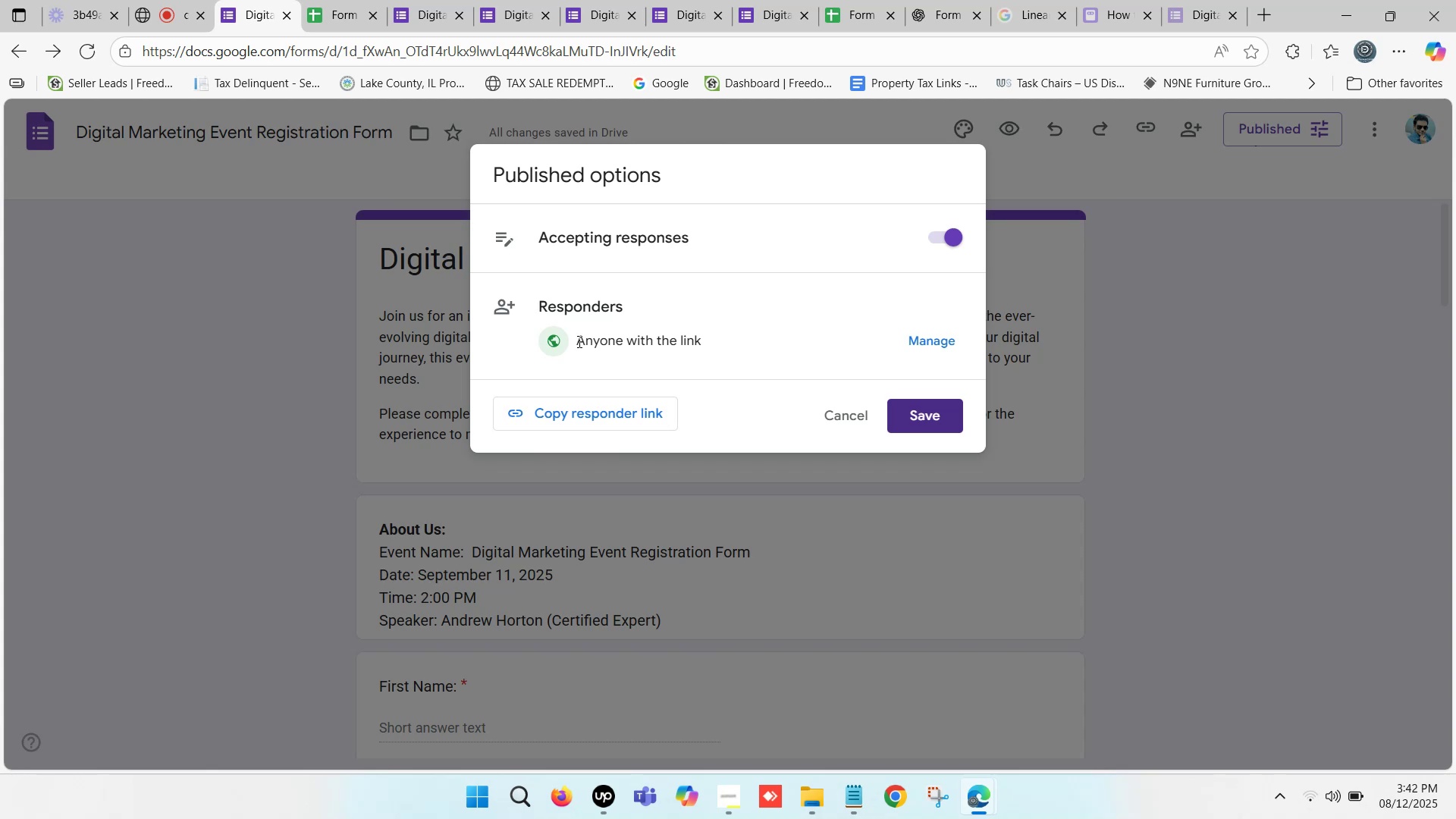 
wait(9.44)
 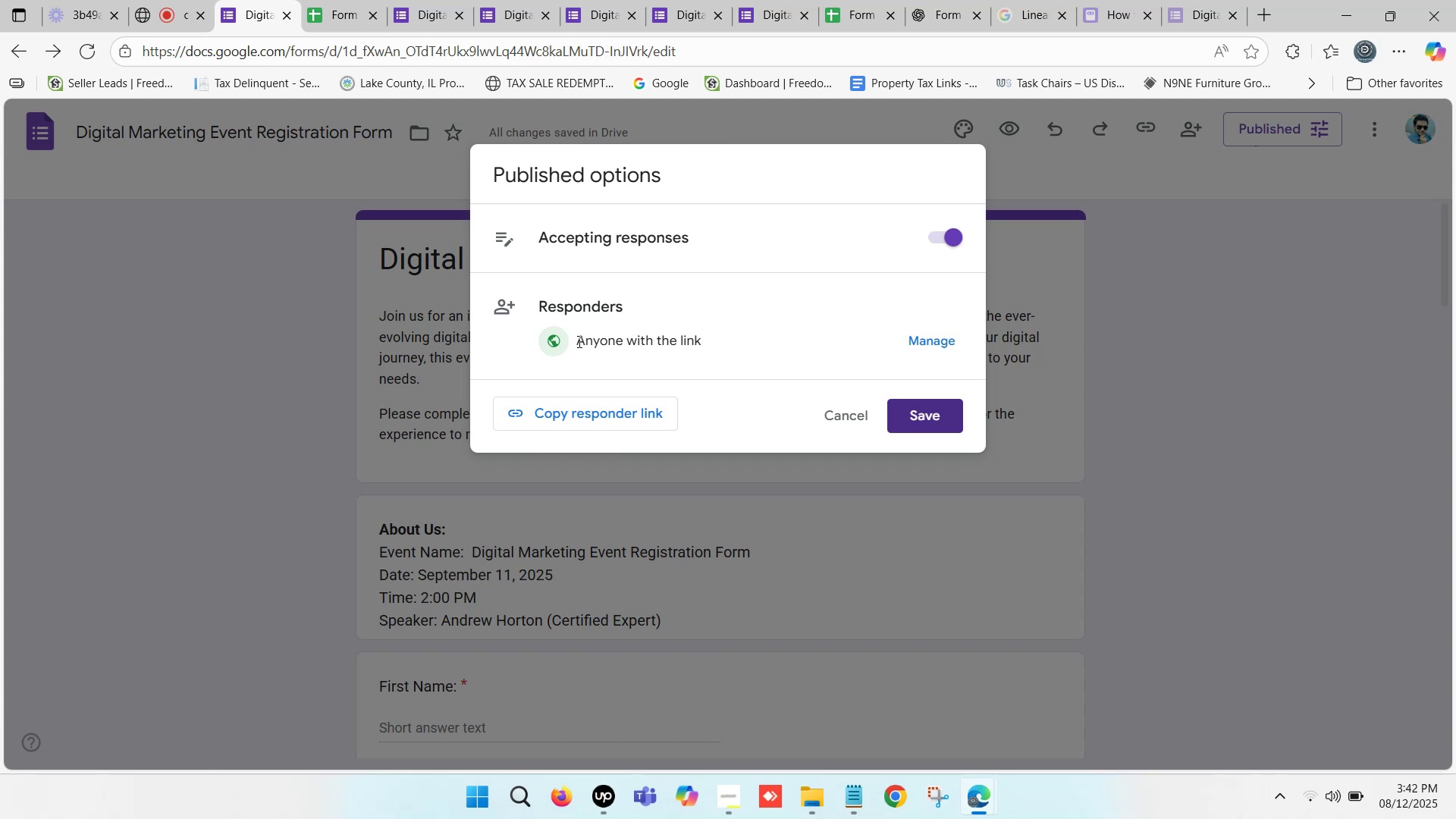 
left_click([854, 411])
 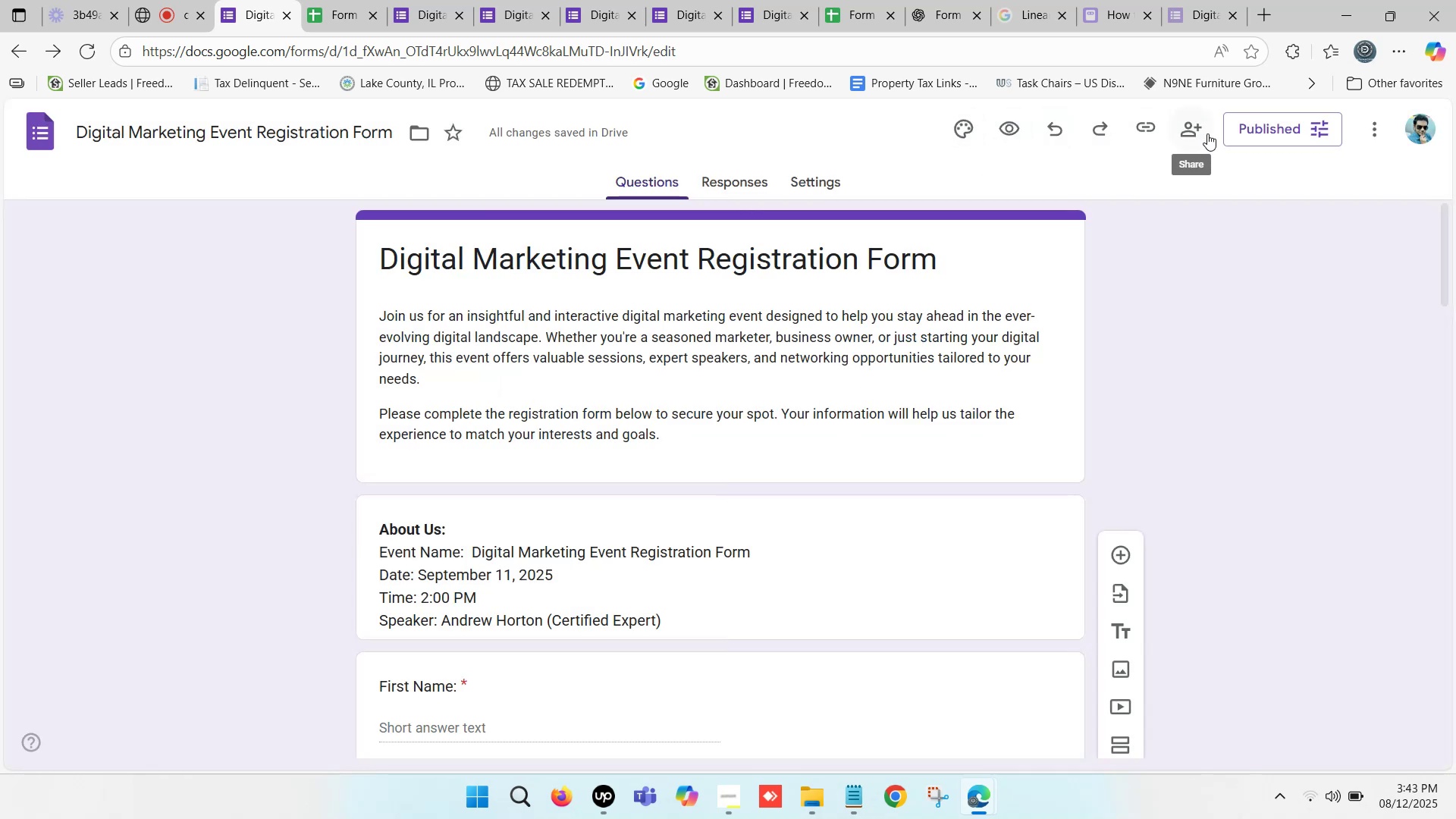 
left_click([1195, 124])
 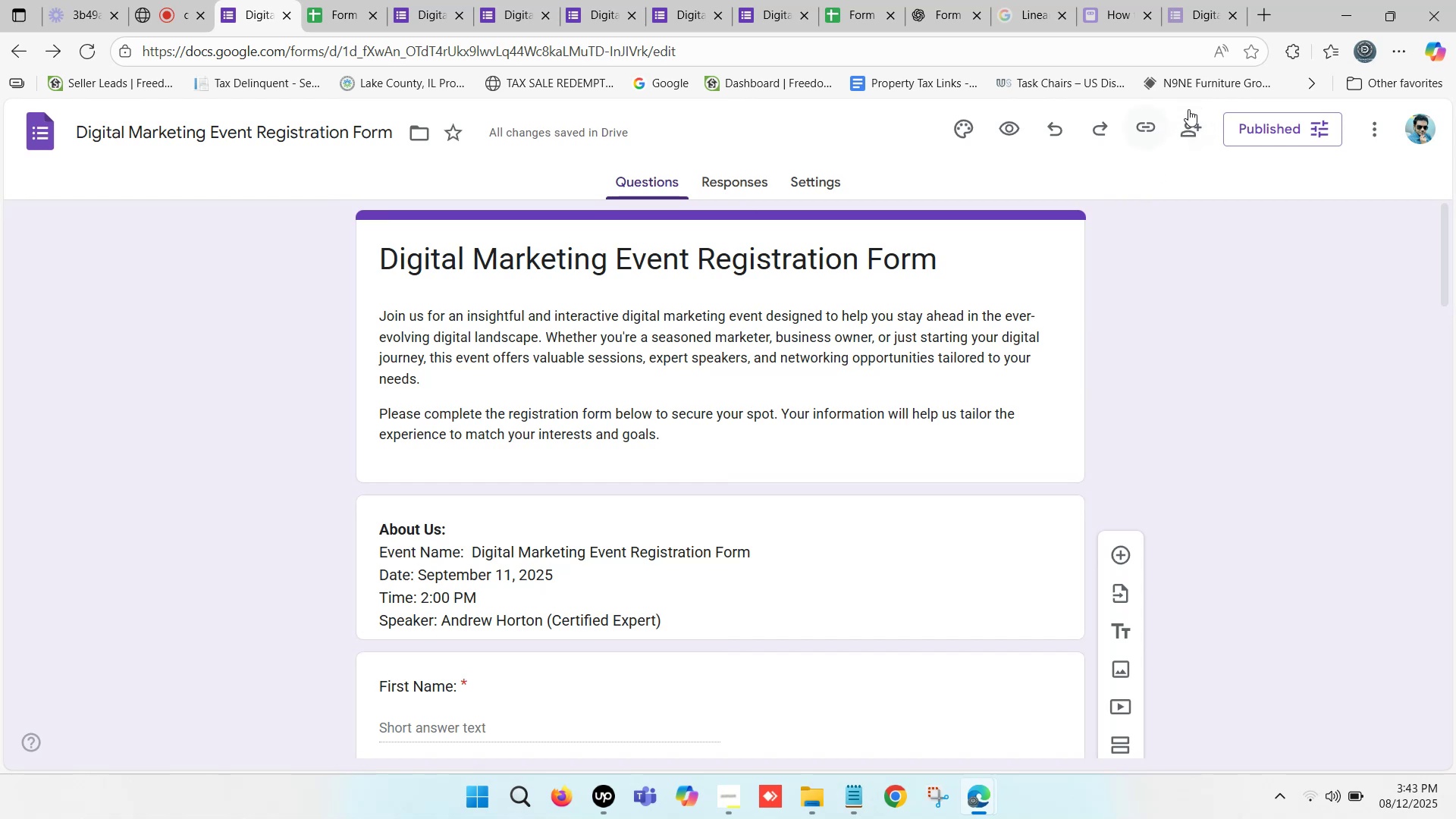 
left_click_drag(start_coordinate=[1202, 128], to_coordinate=[1198, 130])
 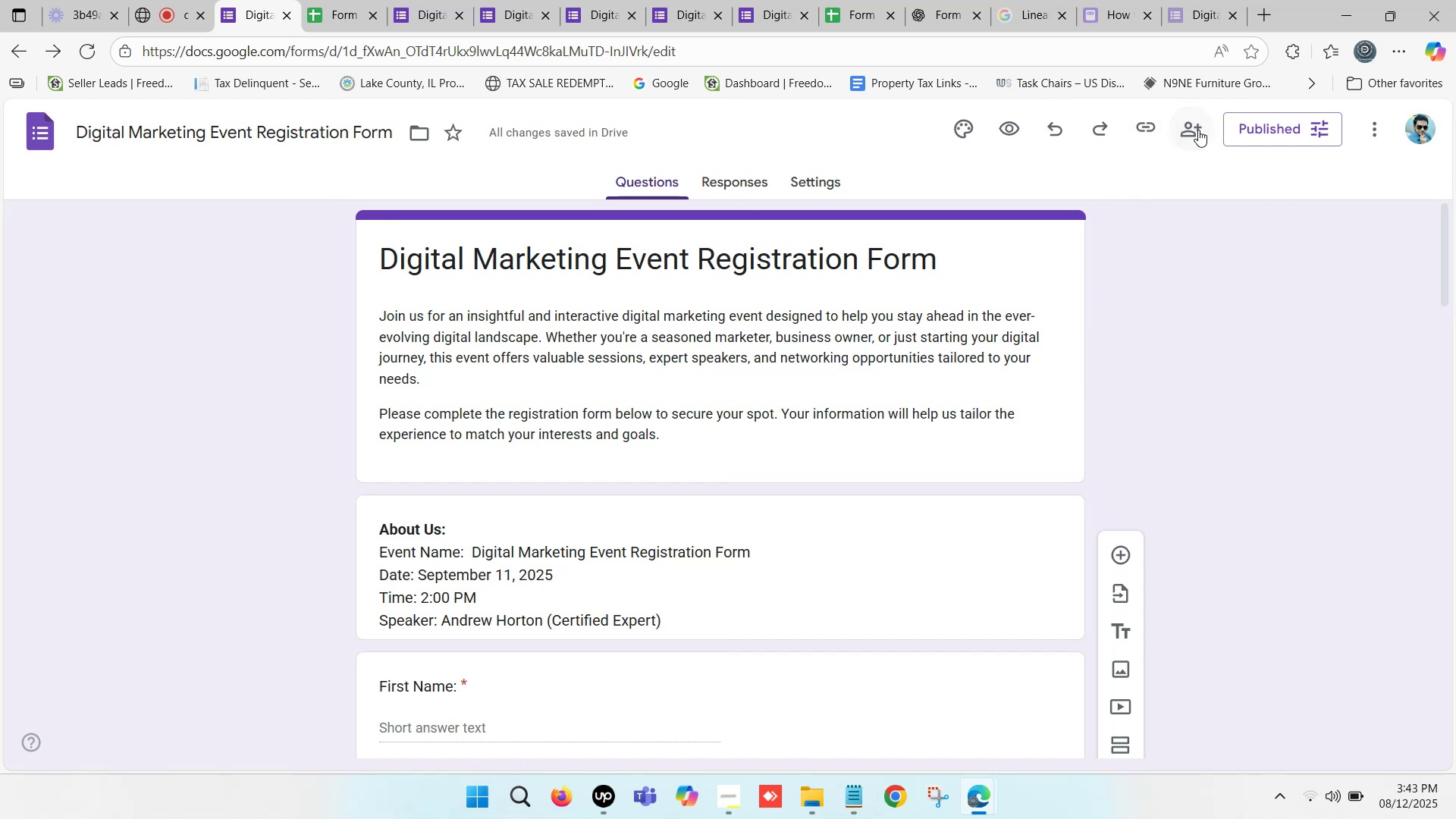 
mouse_move([1366, 155])
 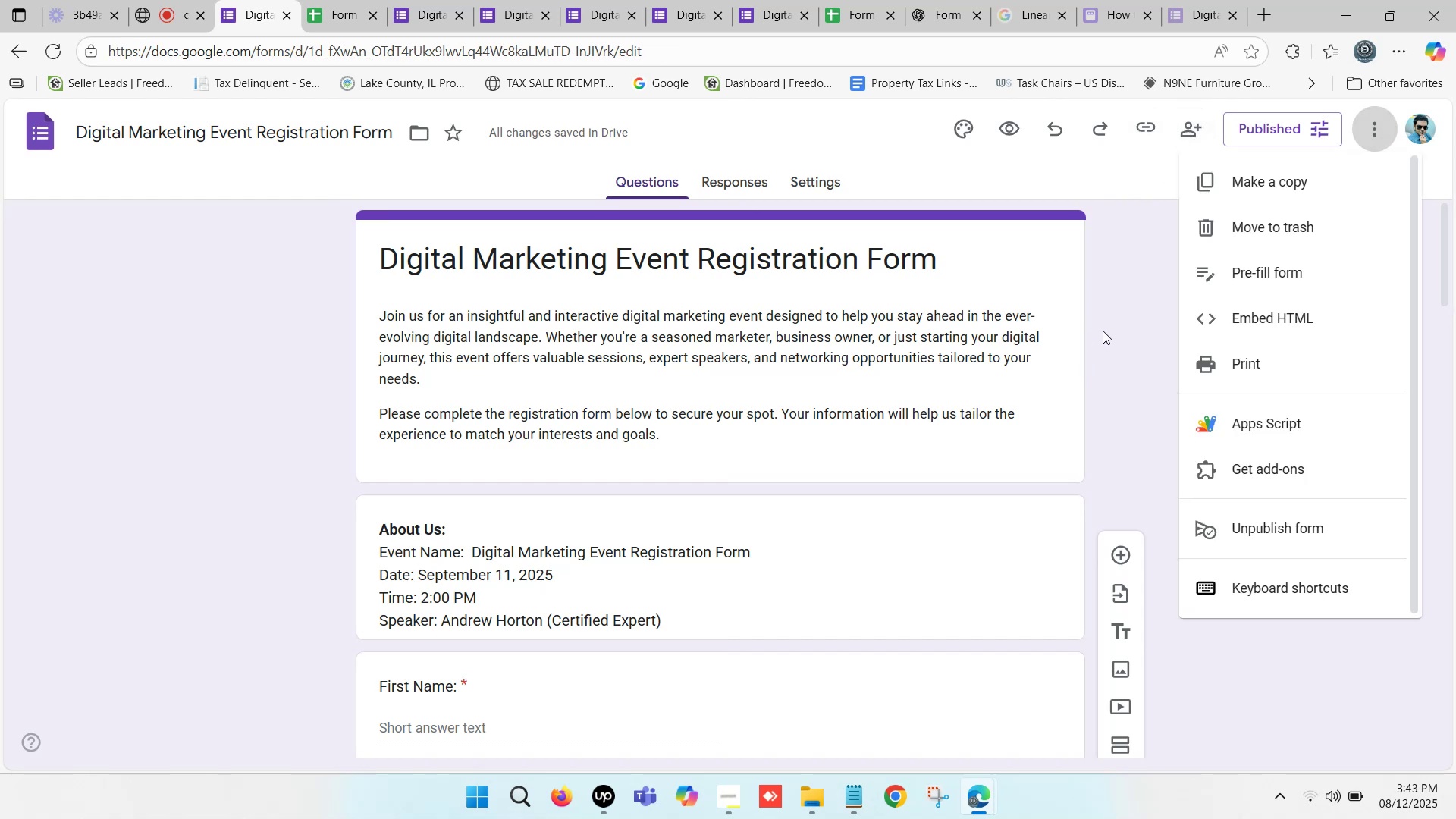 
left_click([1109, 327])
 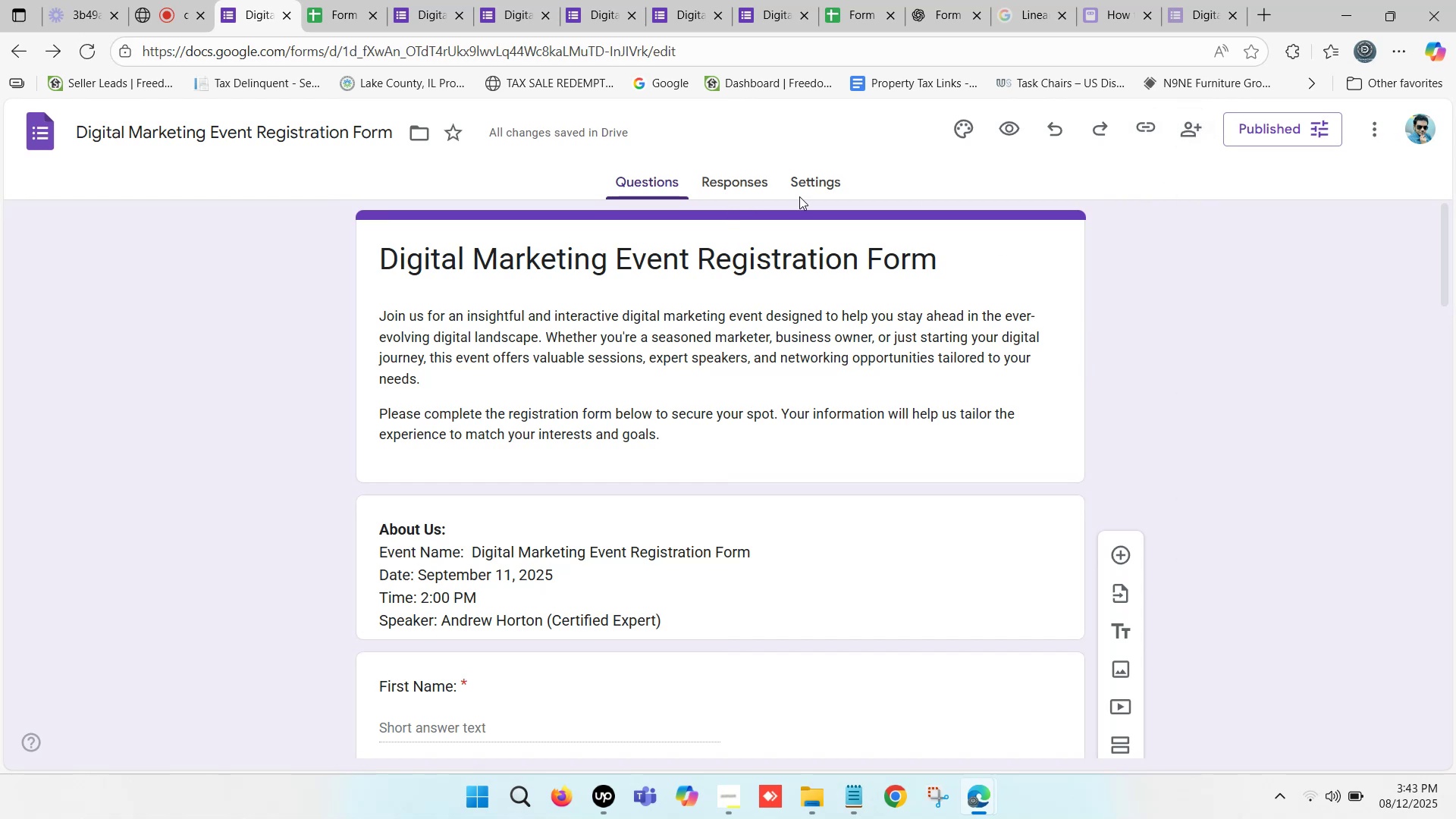 
left_click([837, 181])
 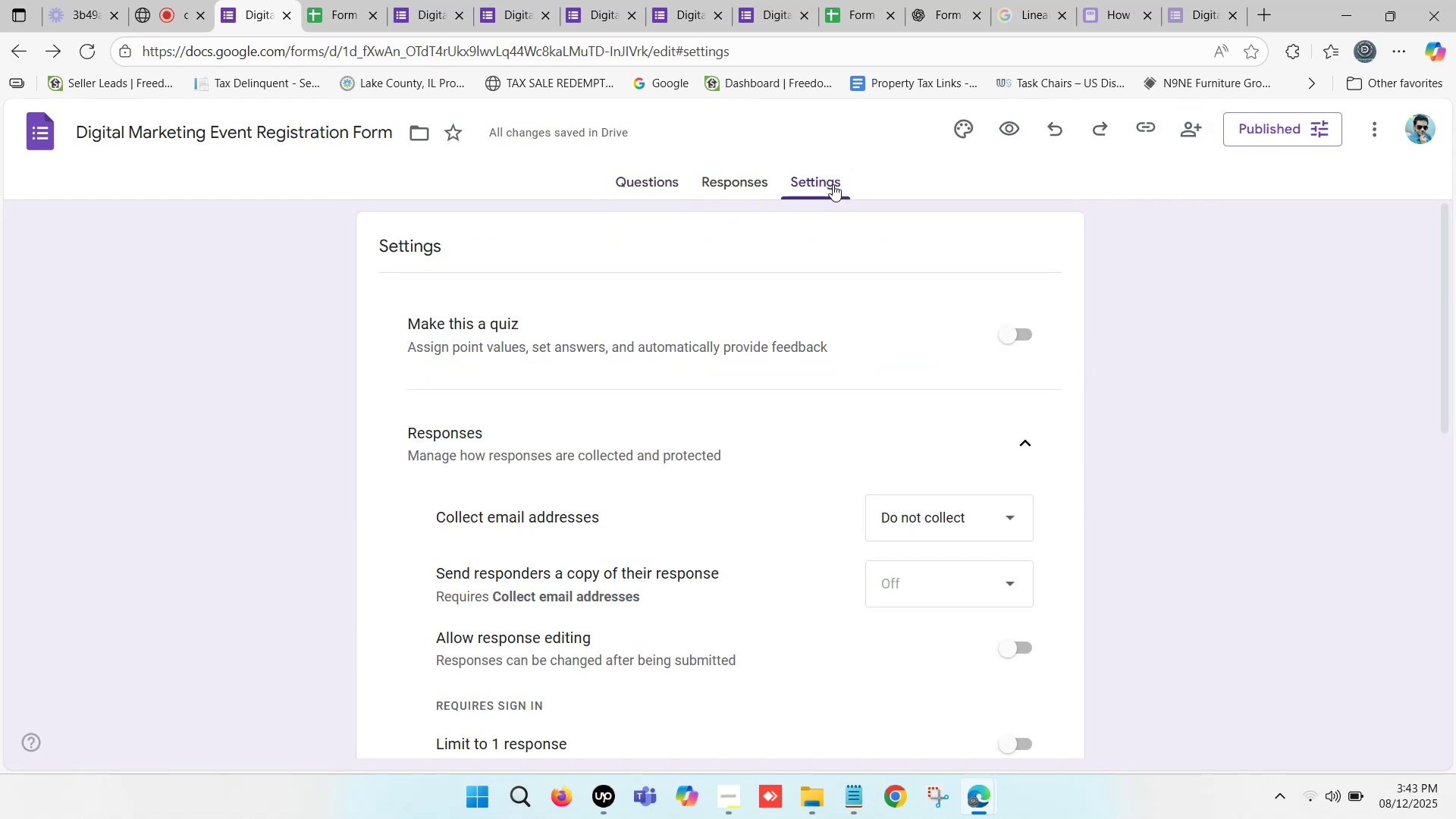 
scroll: coordinate [799, 516], scroll_direction: down, amount: 2.0
 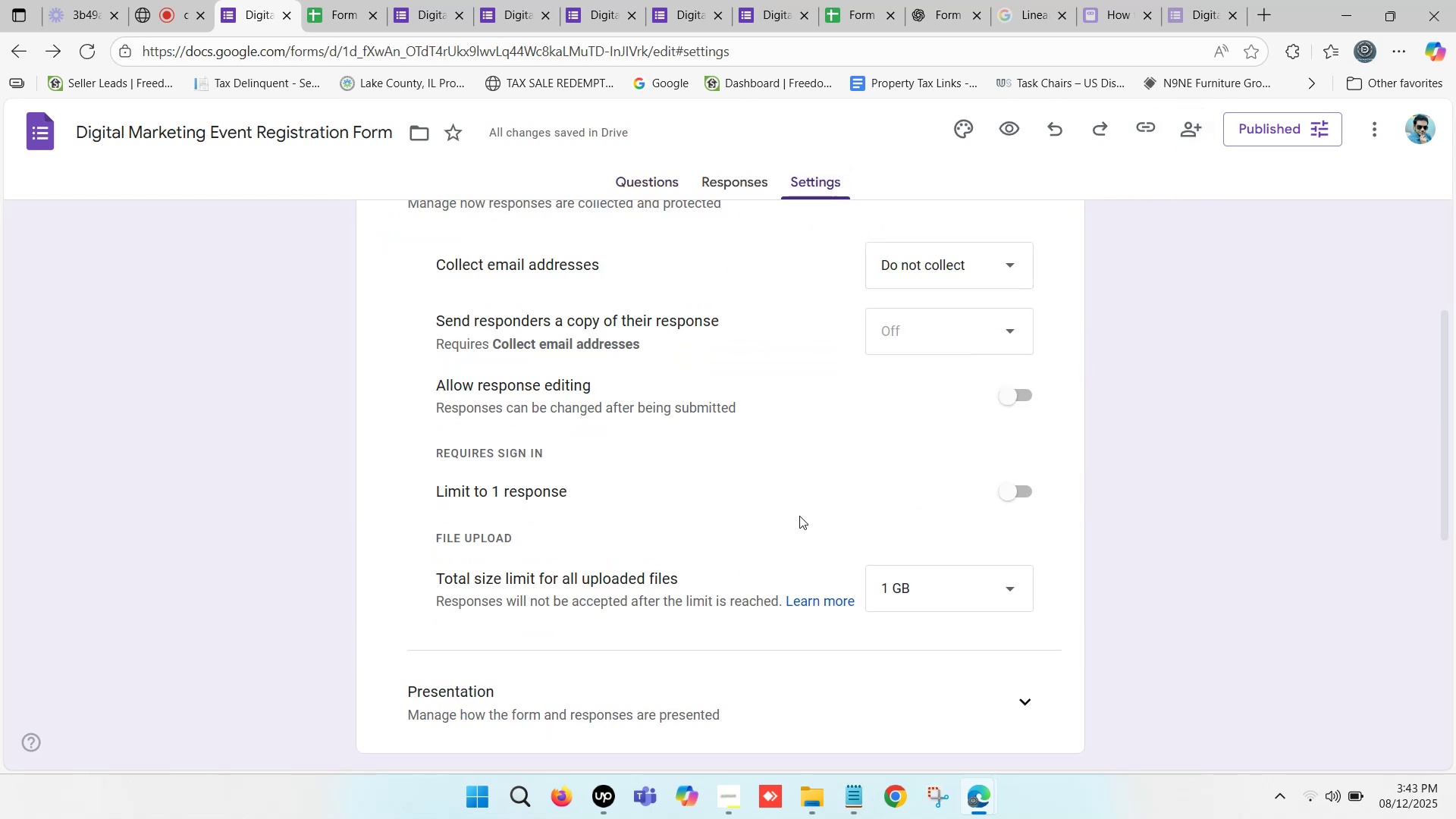 
scroll: coordinate [798, 517], scroll_direction: up, amount: 8.0
 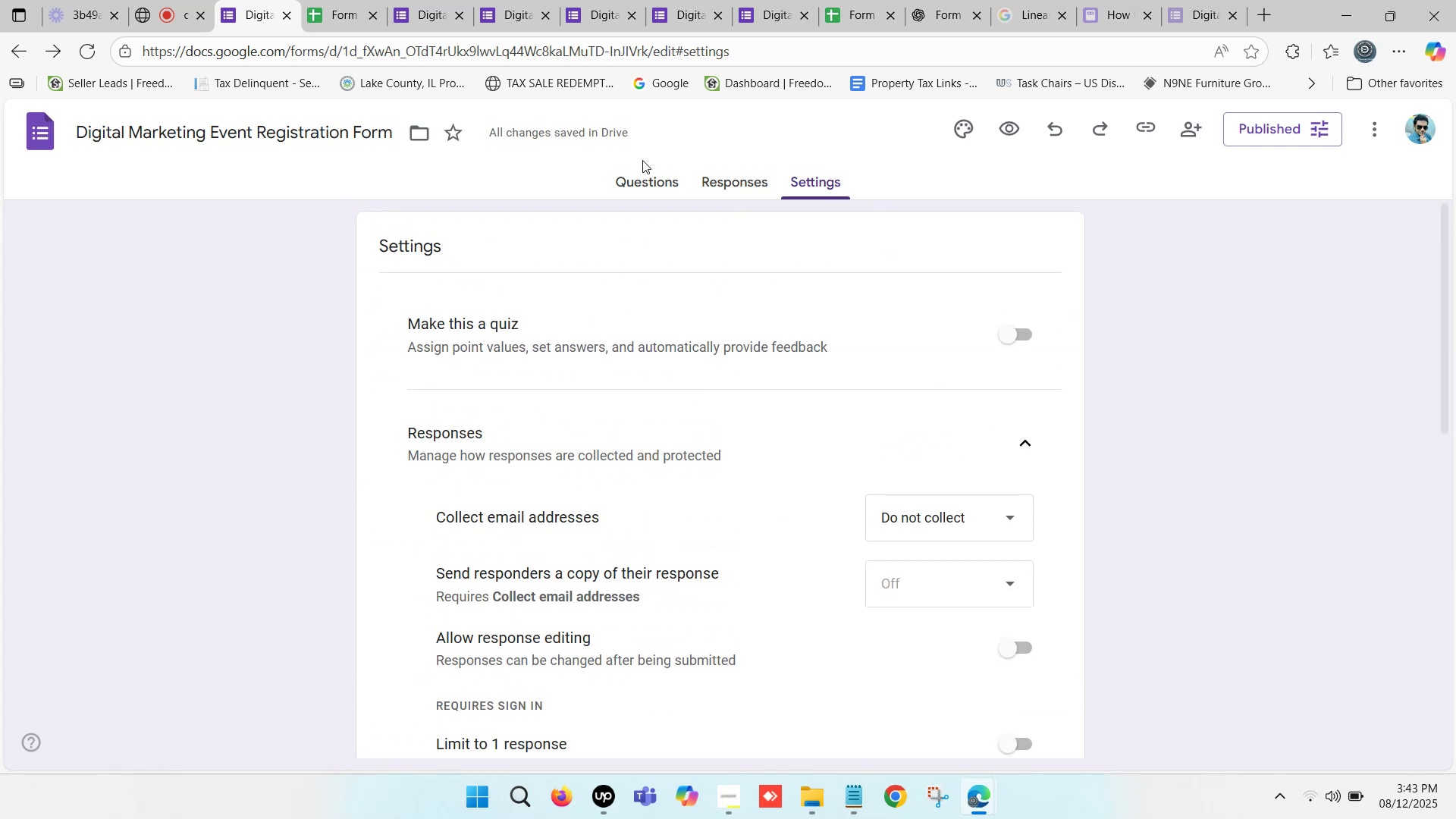 
left_click([650, 187])
 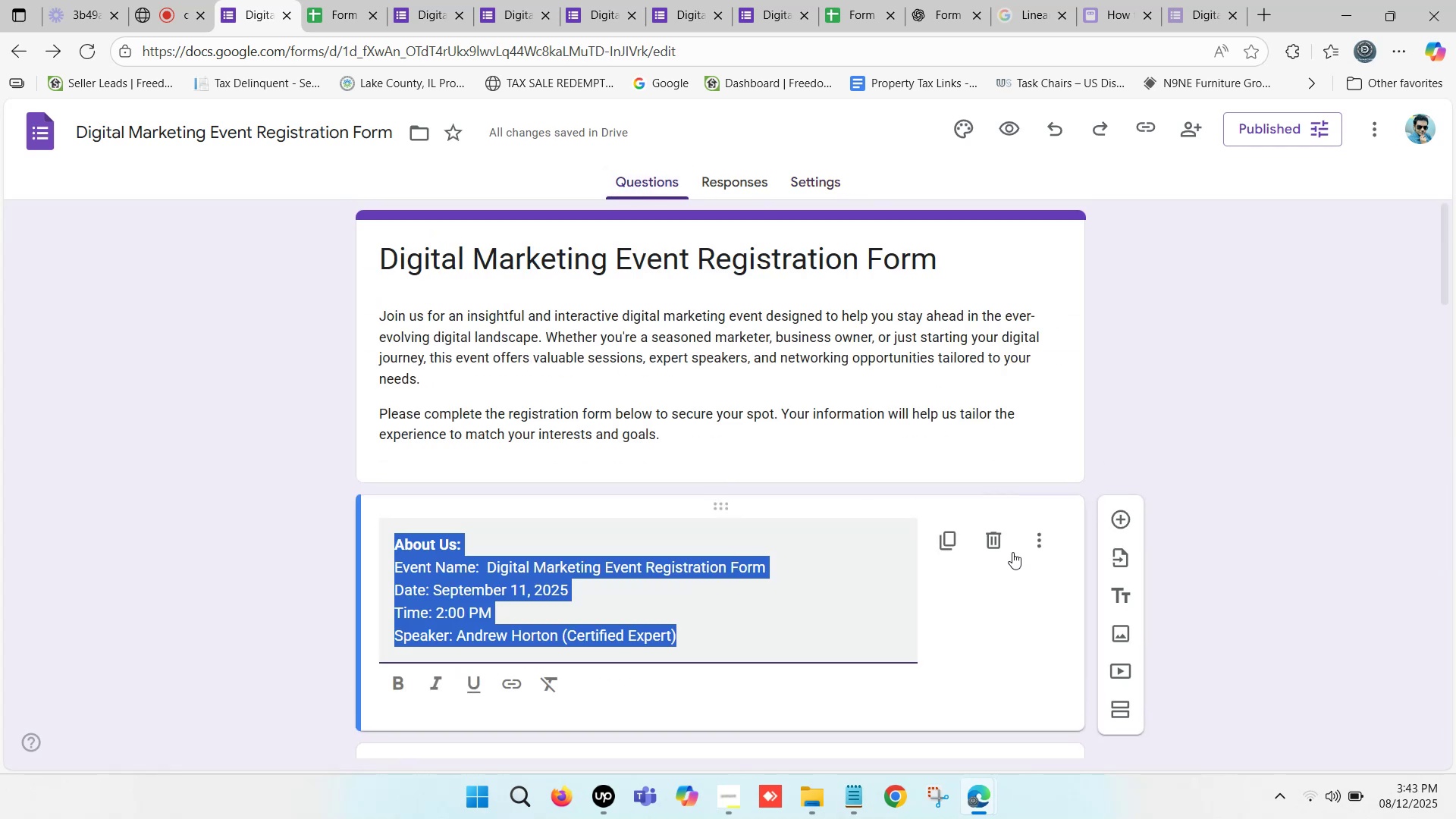 
left_click([1273, 535])
 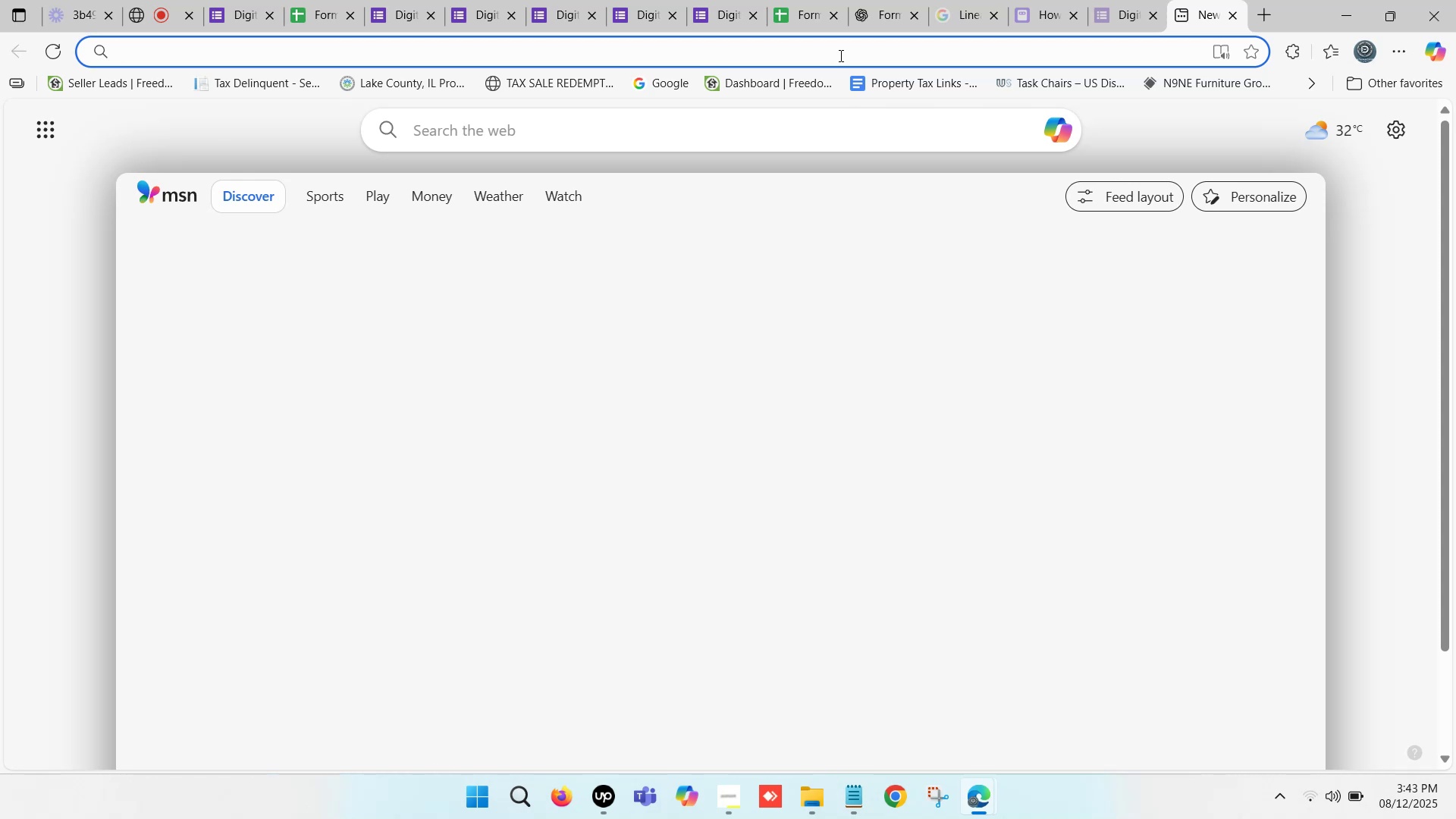 
wait(11.45)
 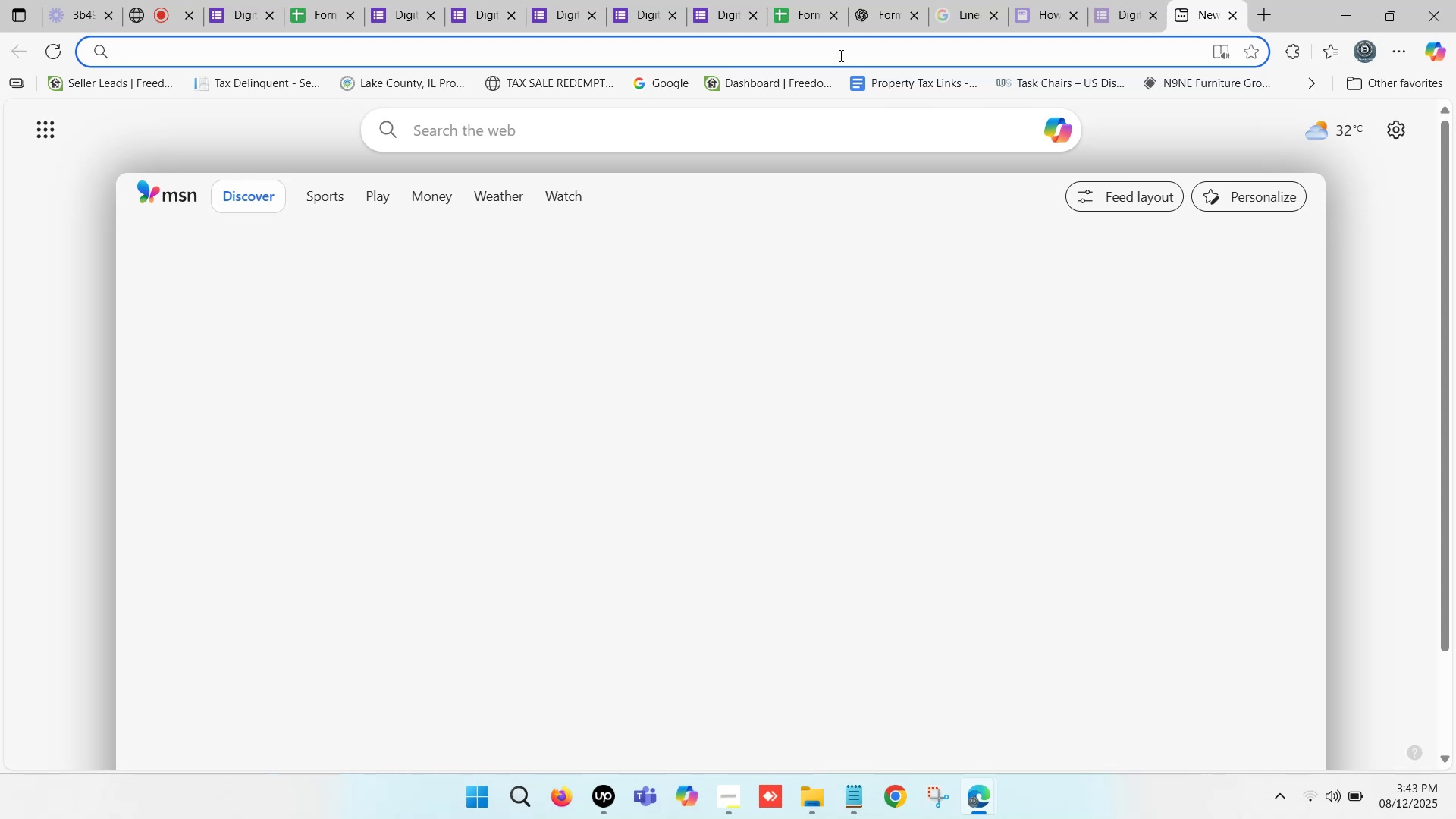 
type(jotform)
 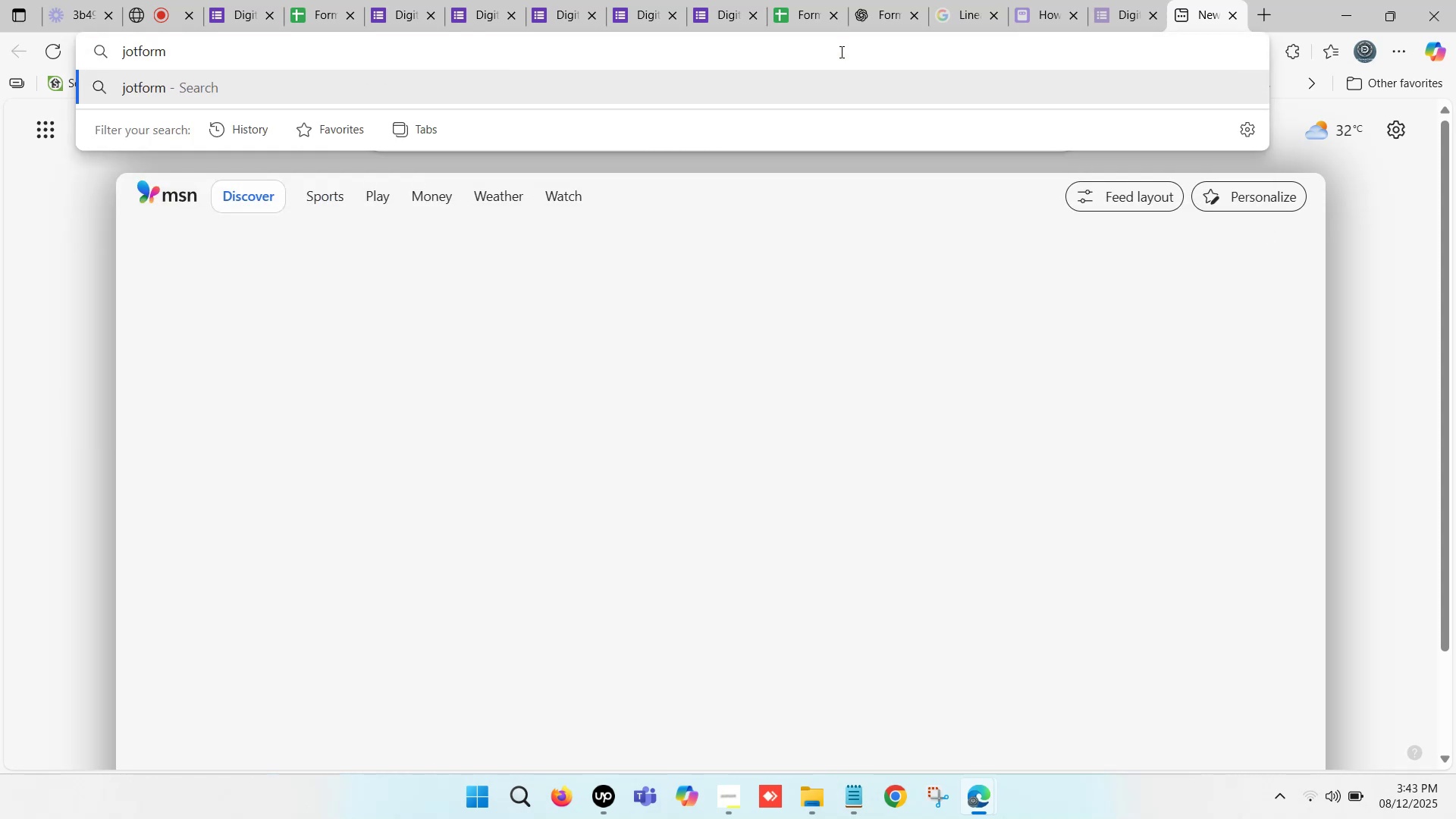 
key(Enter)
 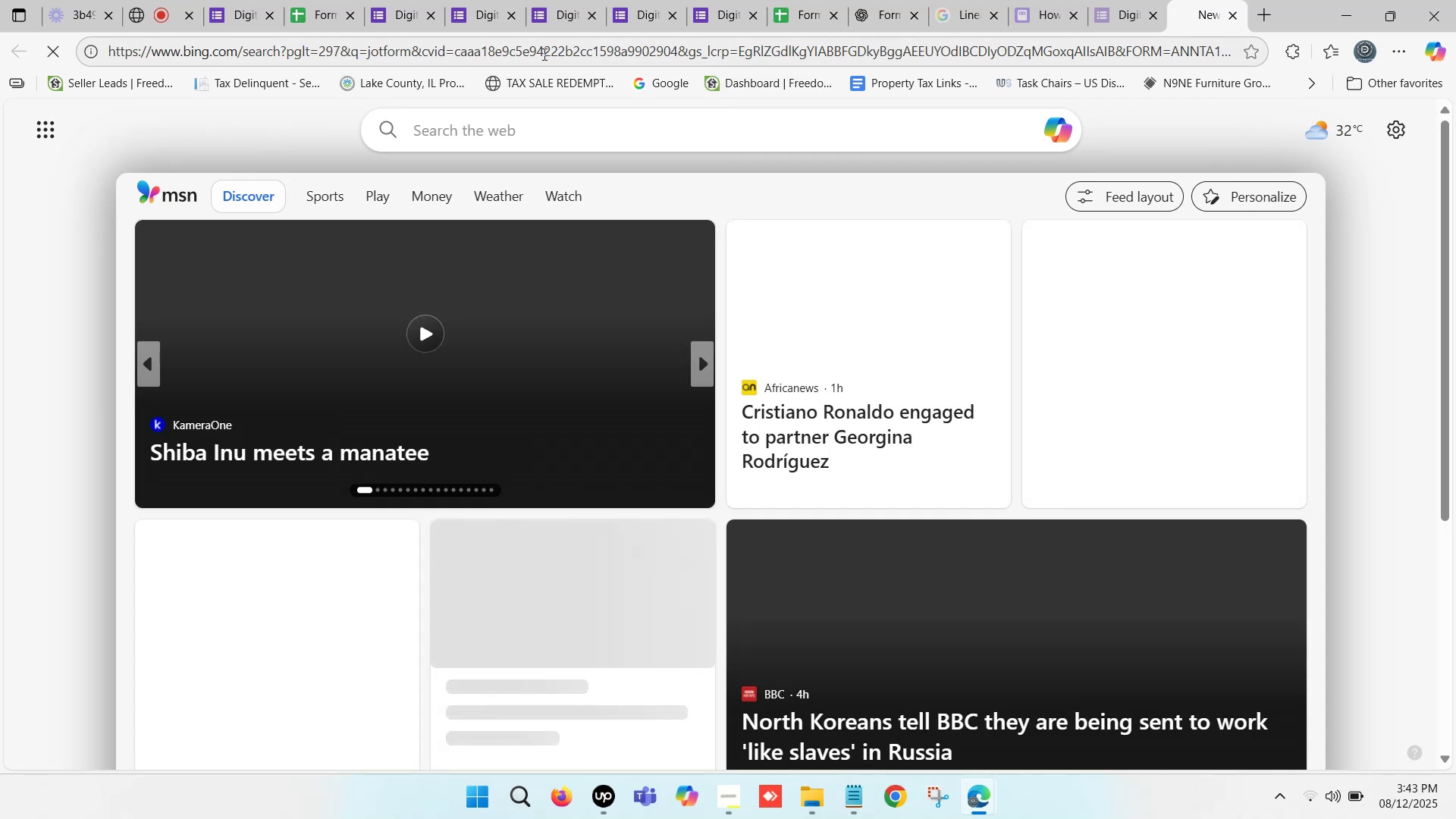 
wait(13.63)
 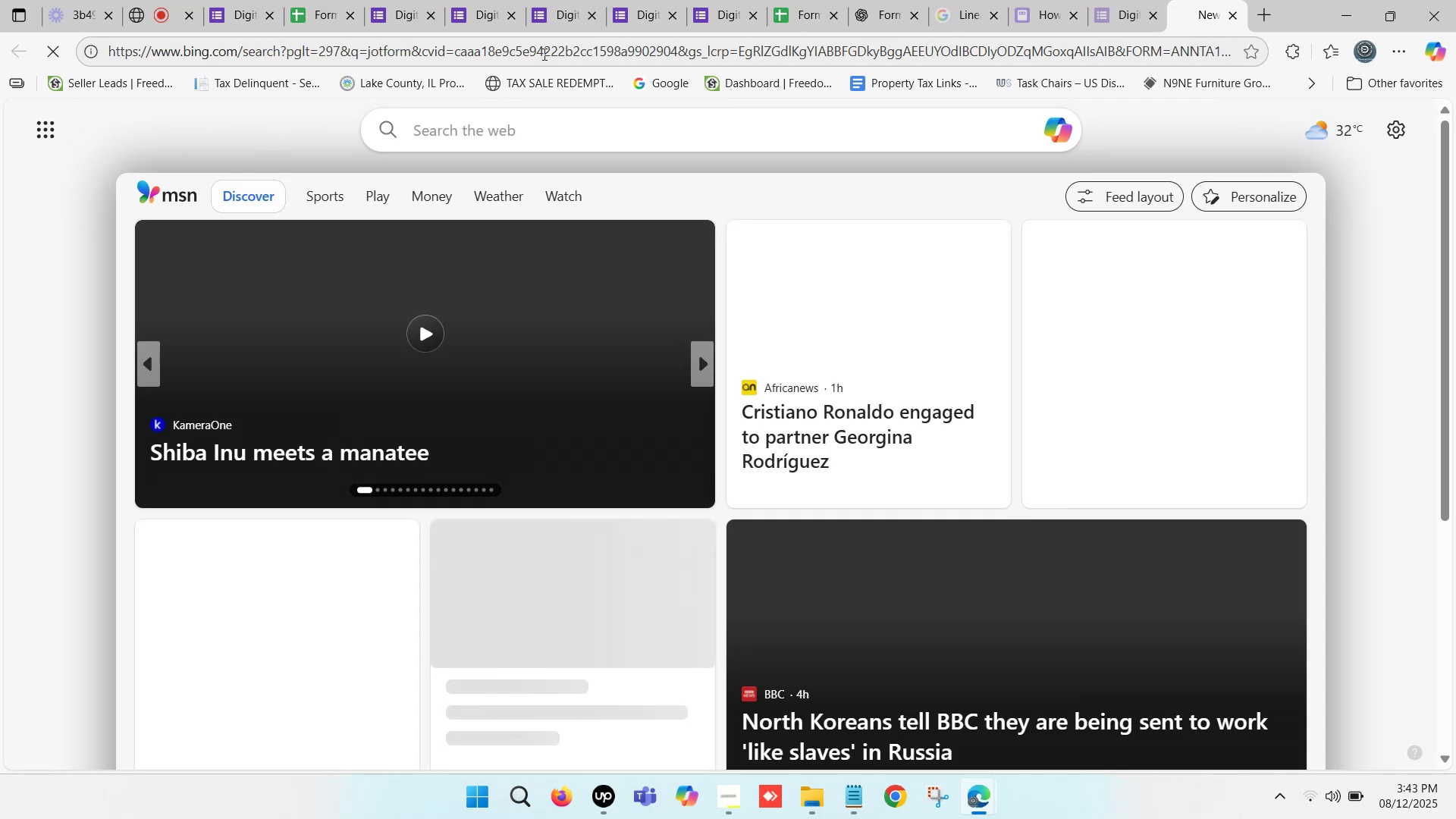 
left_click_drag(start_coordinate=[1208, 0], to_coordinate=[1211, 6])
 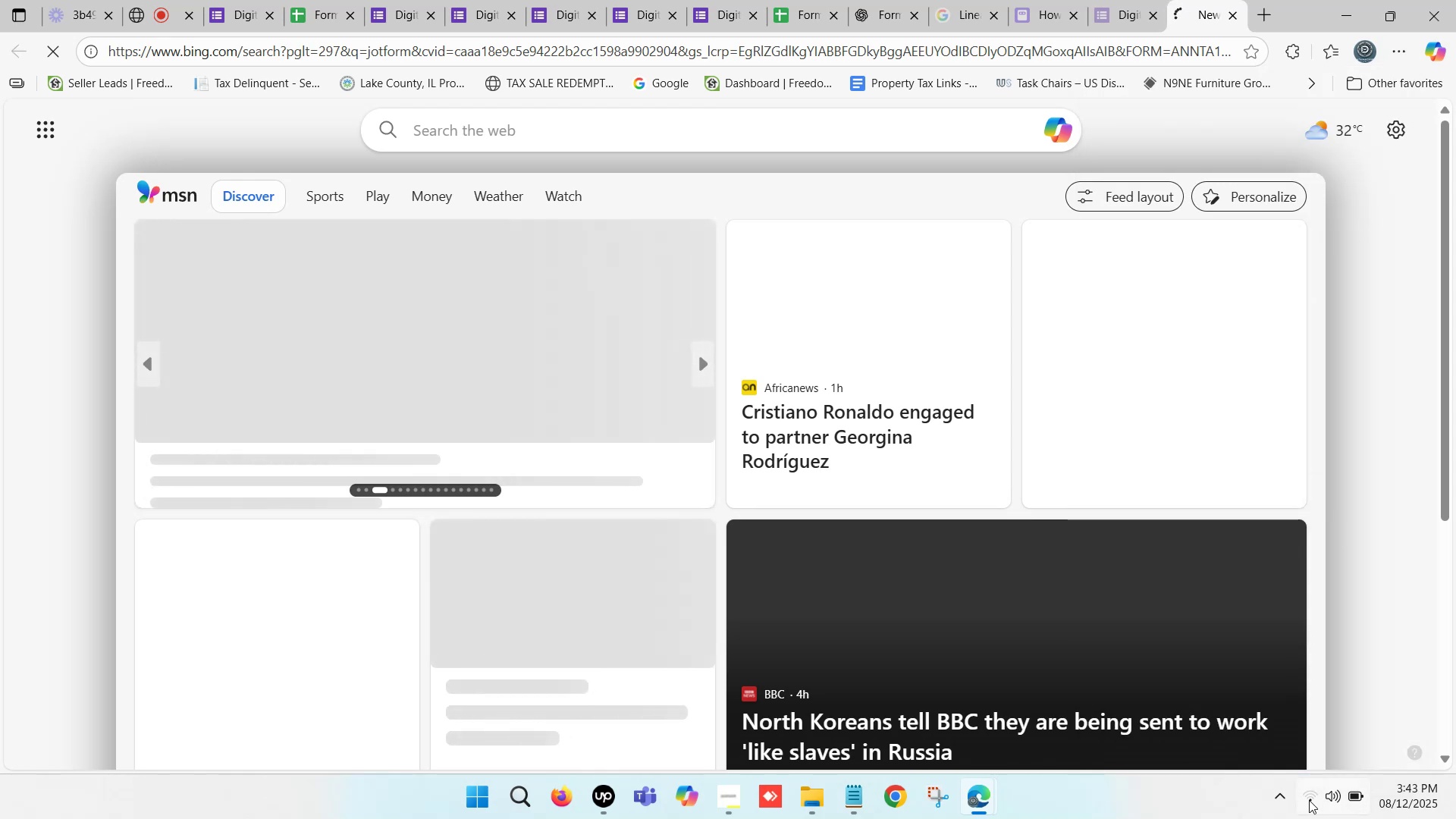 
left_click([1309, 797])
 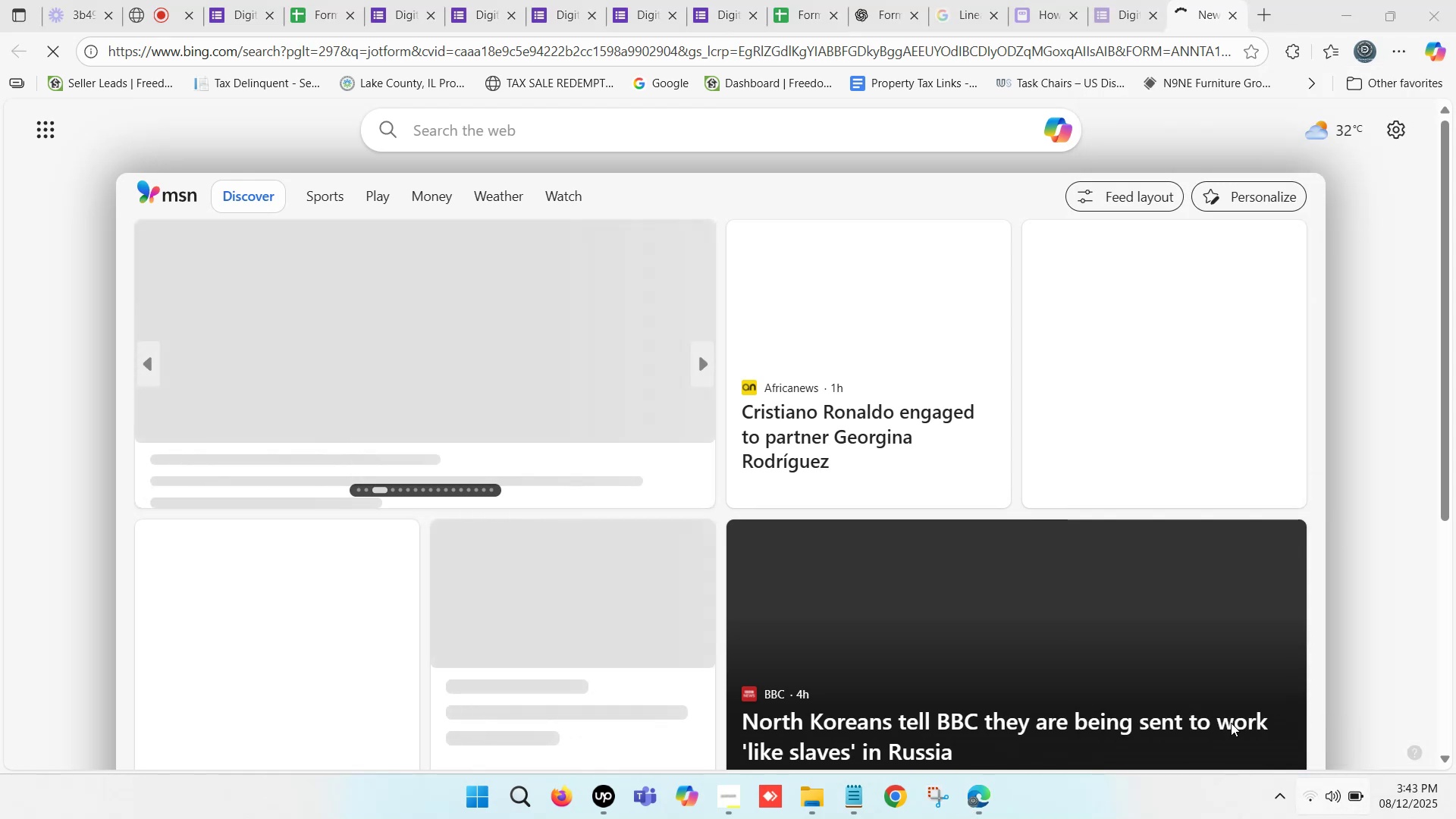 
mouse_move([1197, 472])
 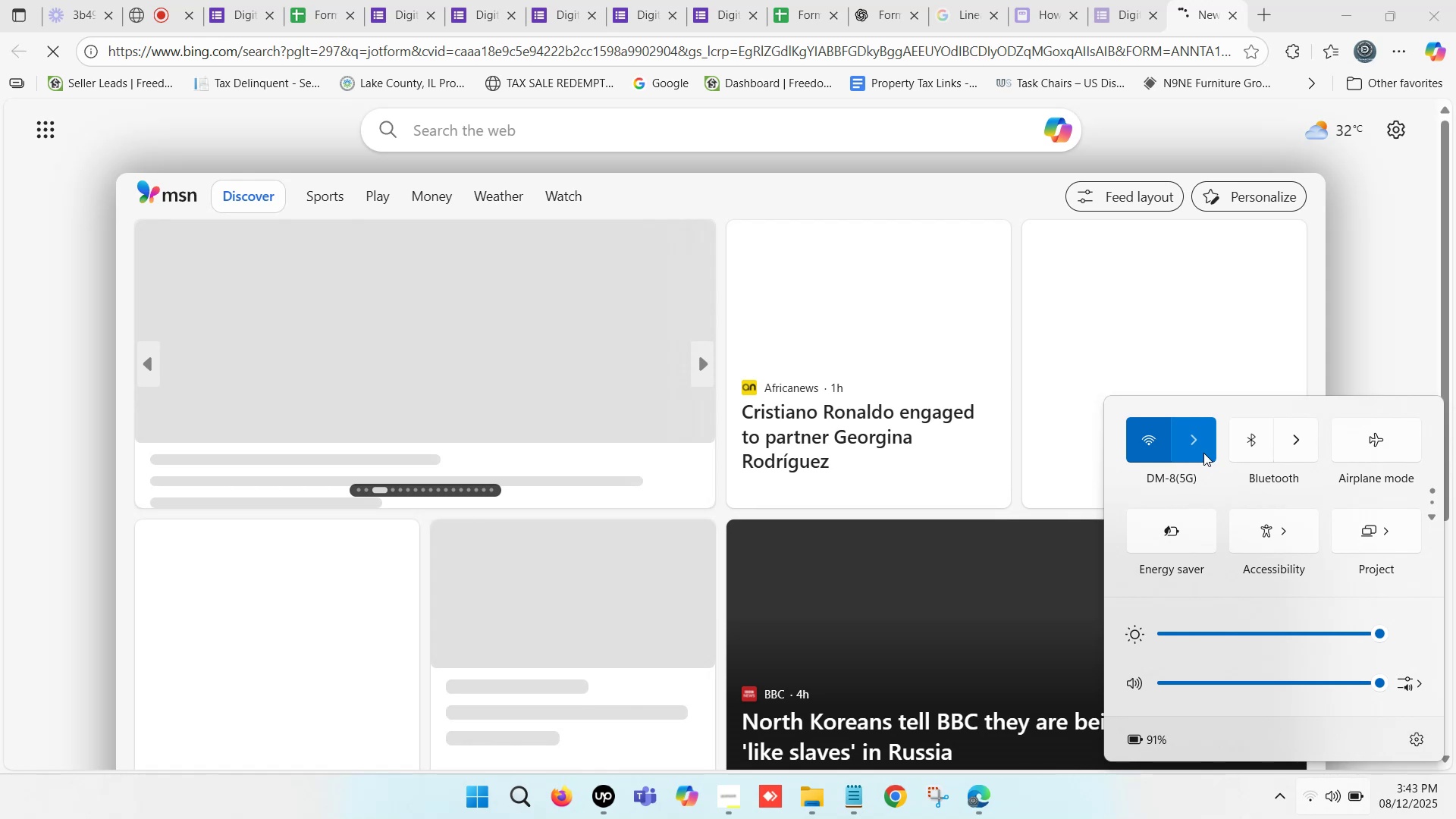 
mouse_move([1189, 595])
 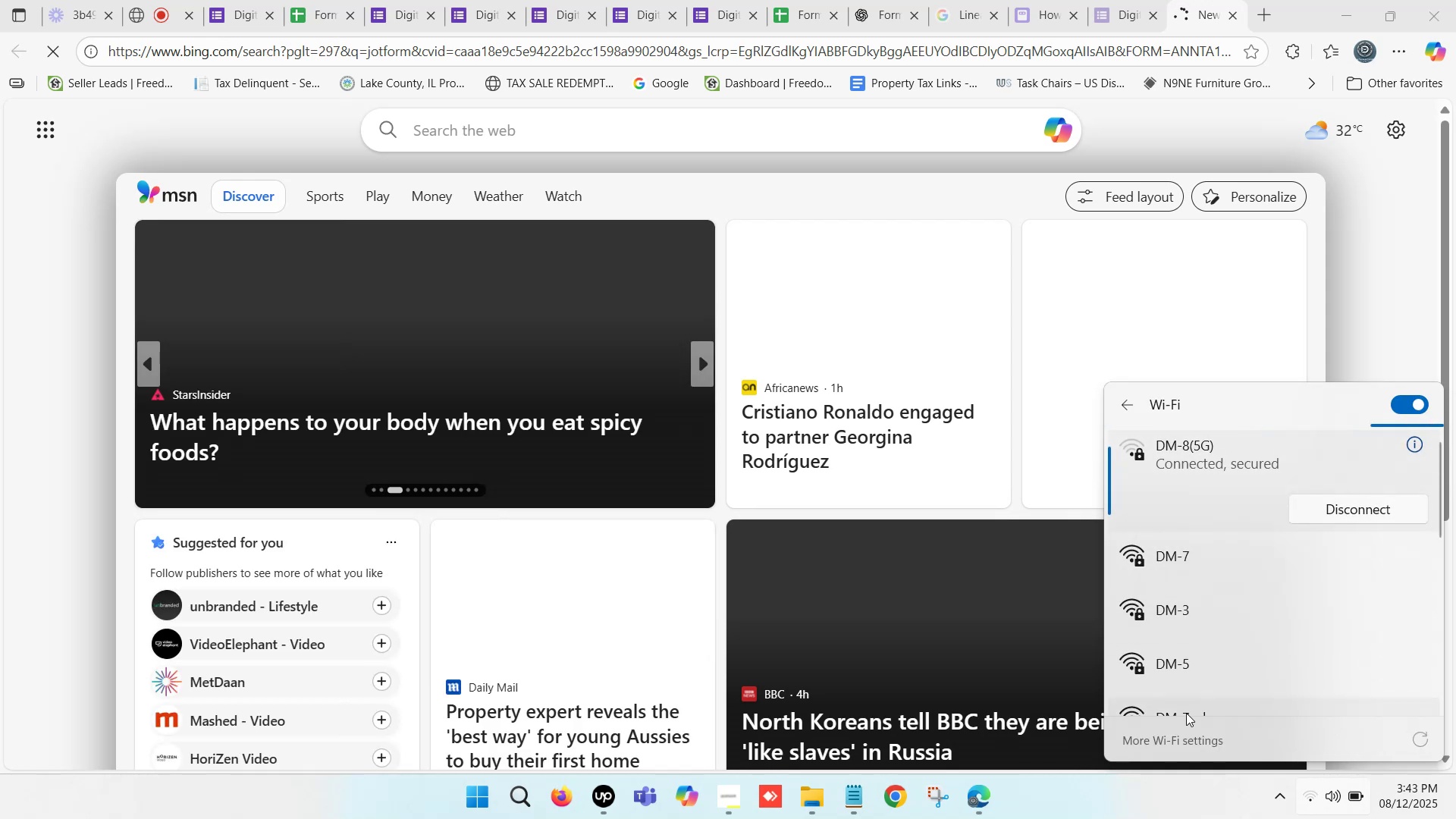 
scroll: coordinate [1191, 677], scroll_direction: down, amount: 2.0
 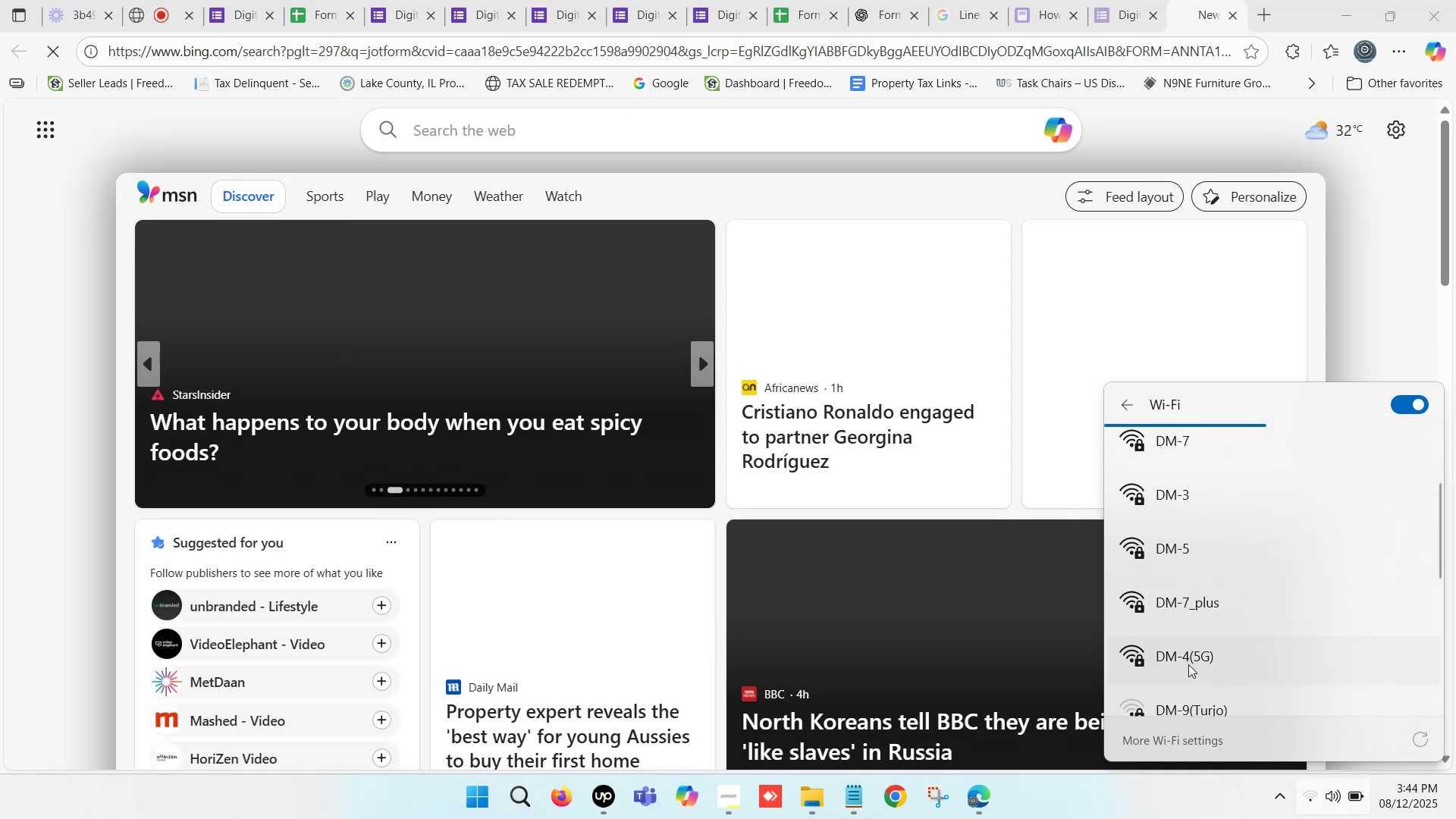 
mouse_move([1332, 656])
 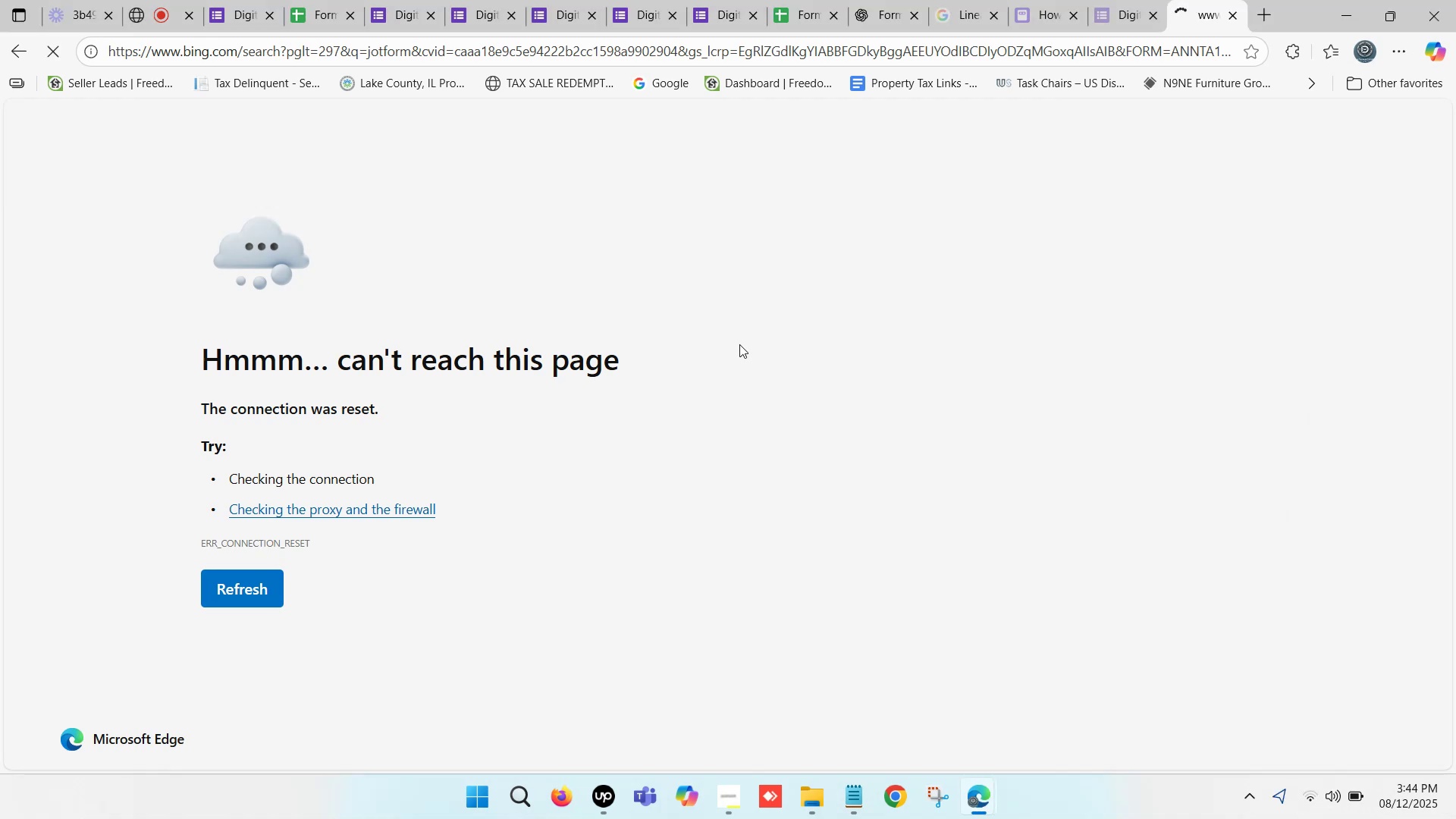 
wait(9.16)
 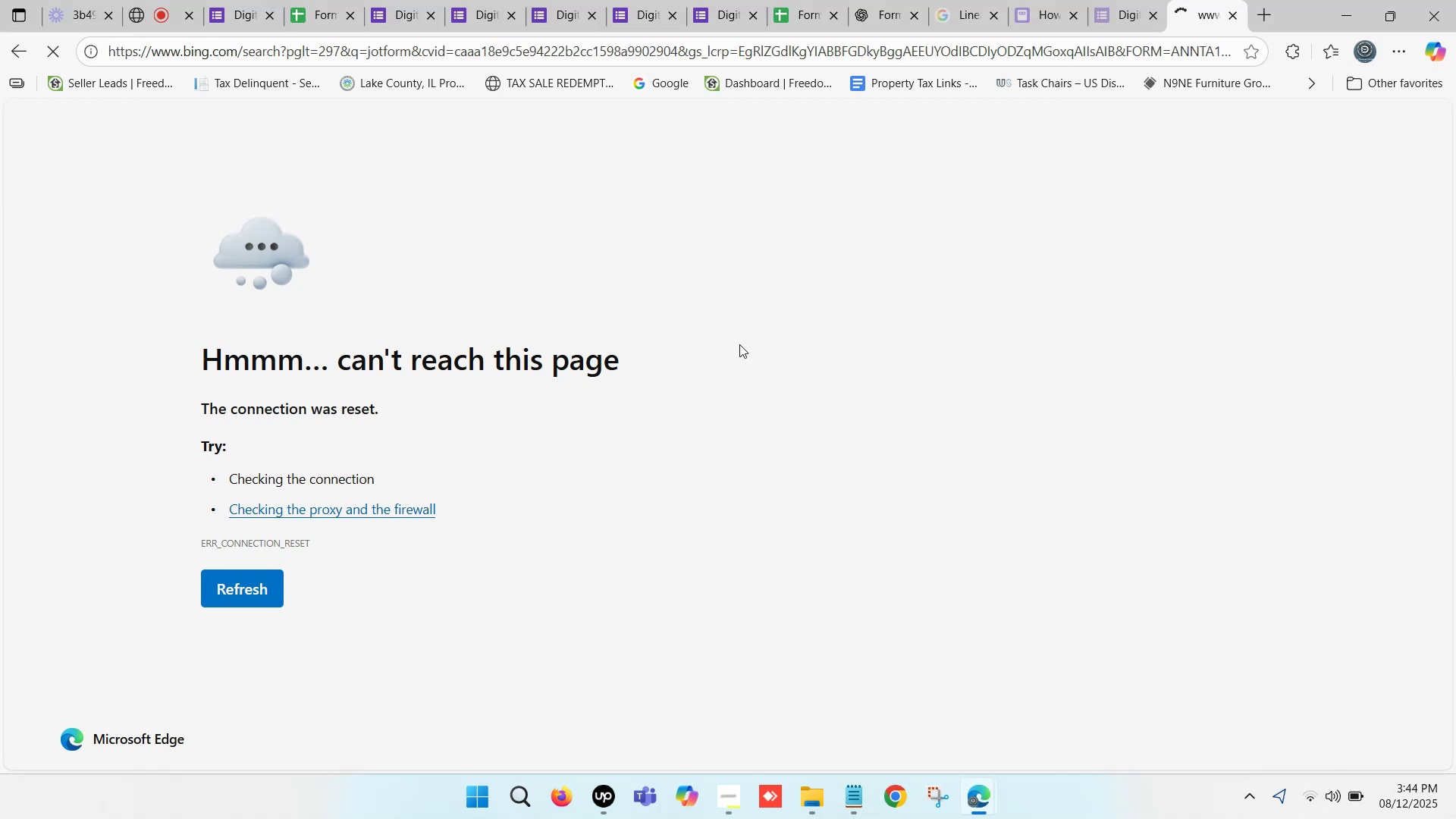 
scroll: coordinate [293, 441], scroll_direction: down, amount: 3.0
 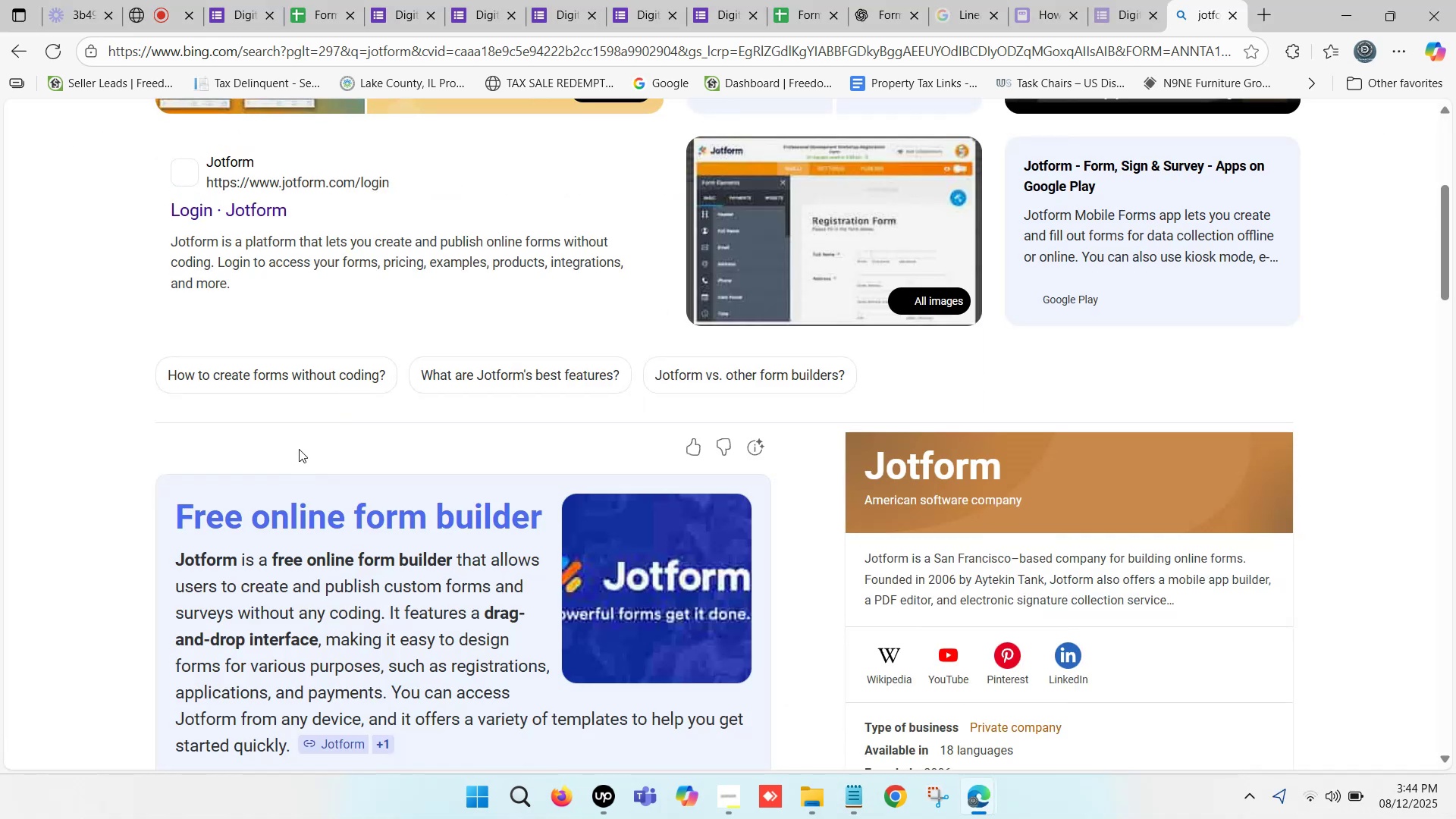 
scroll: coordinate [297, 490], scroll_direction: up, amount: 1.0
 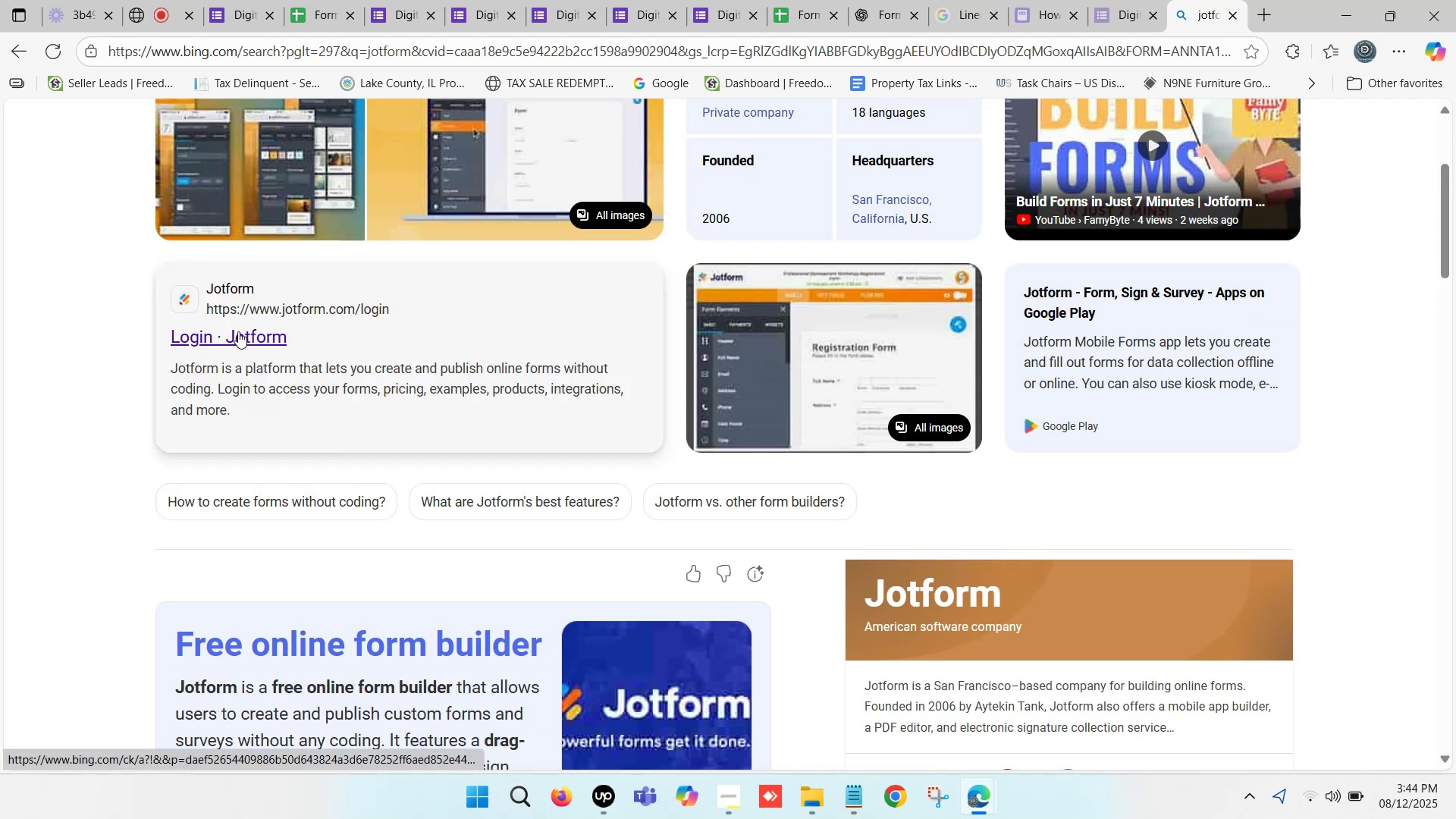 
mouse_move([1208, 17])
 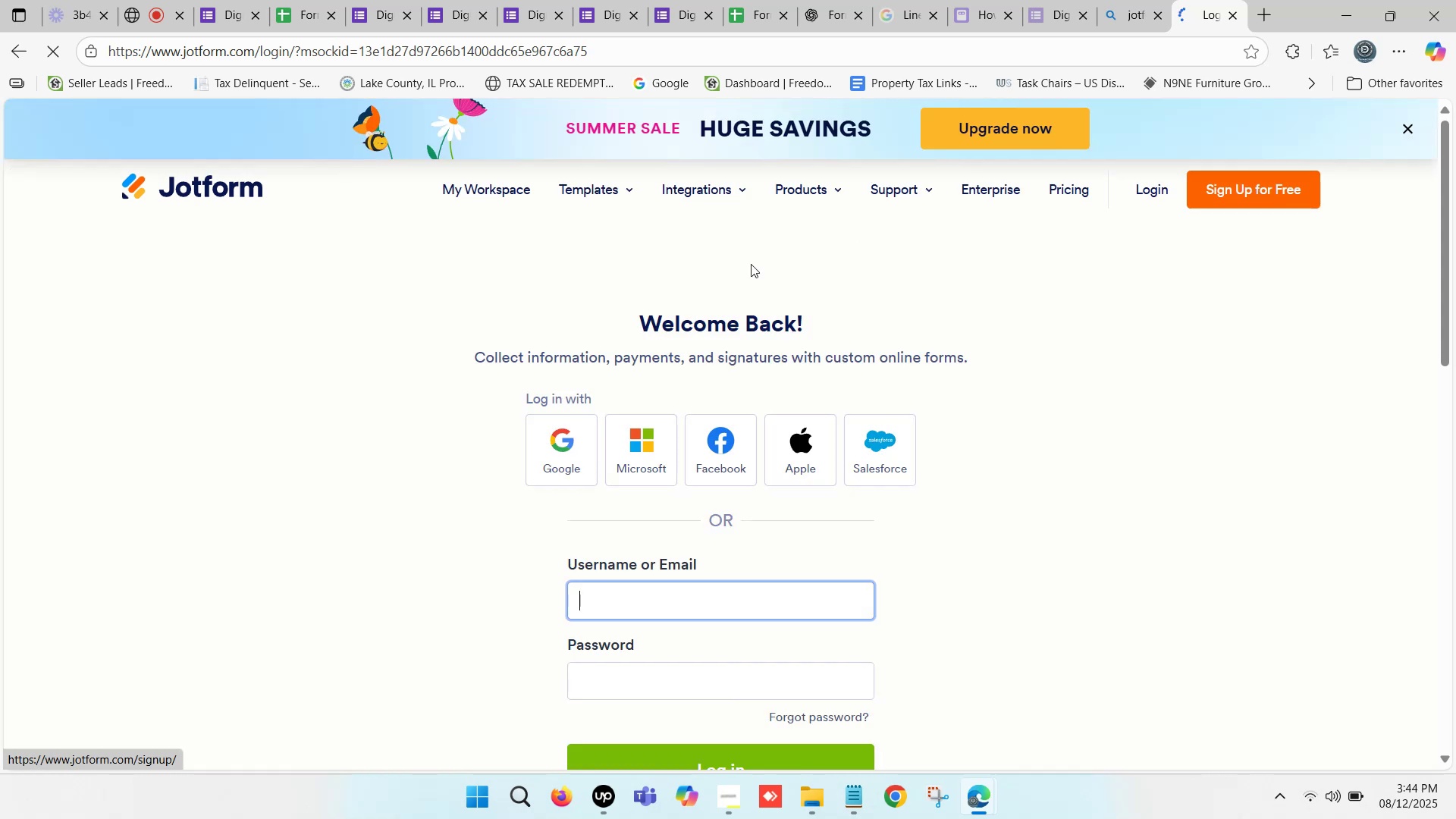 
wait(6.12)
 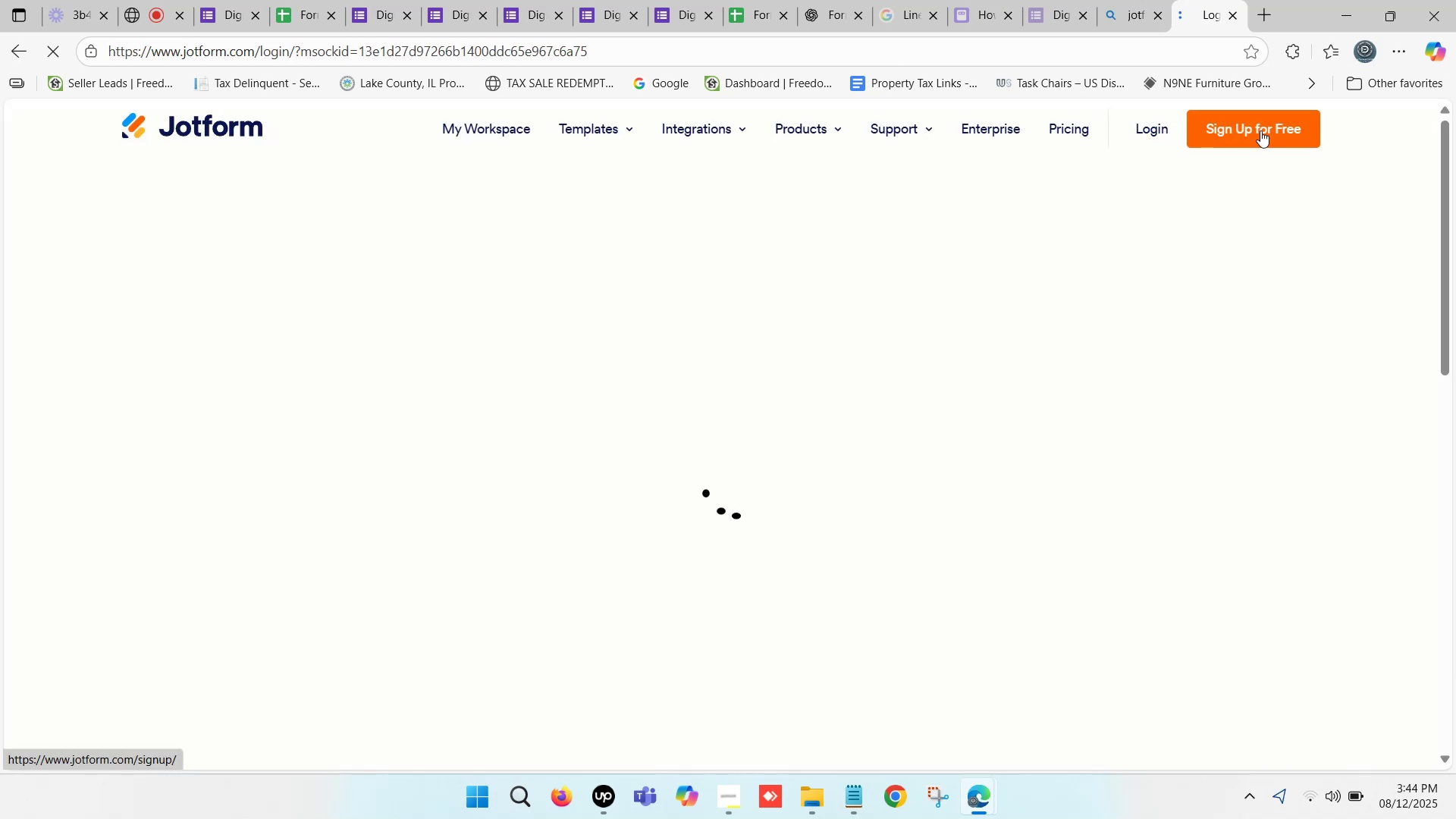 
mouse_move([605, 233])
 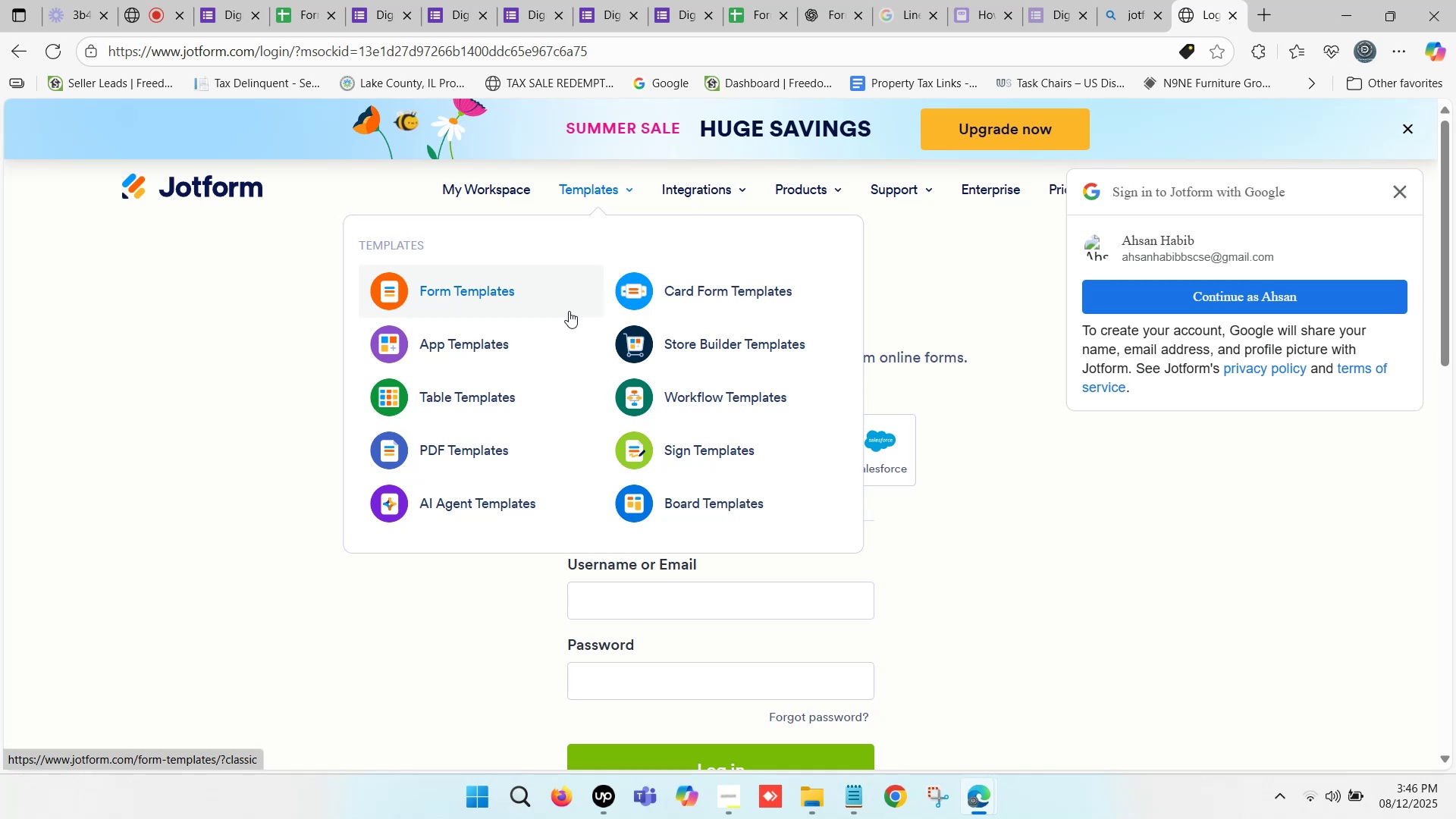 
wait(151.93)
 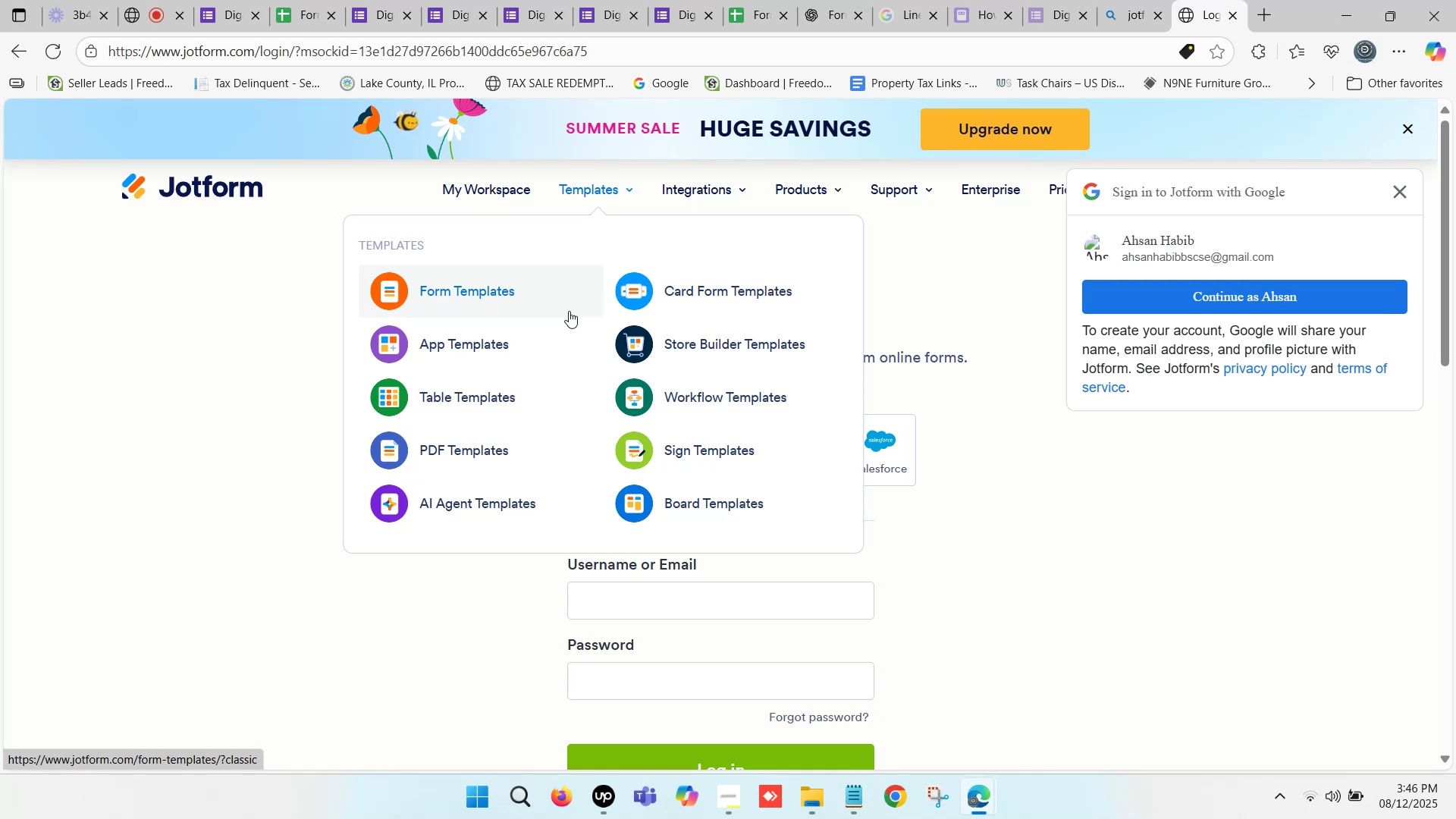 
left_click([294, 0])
 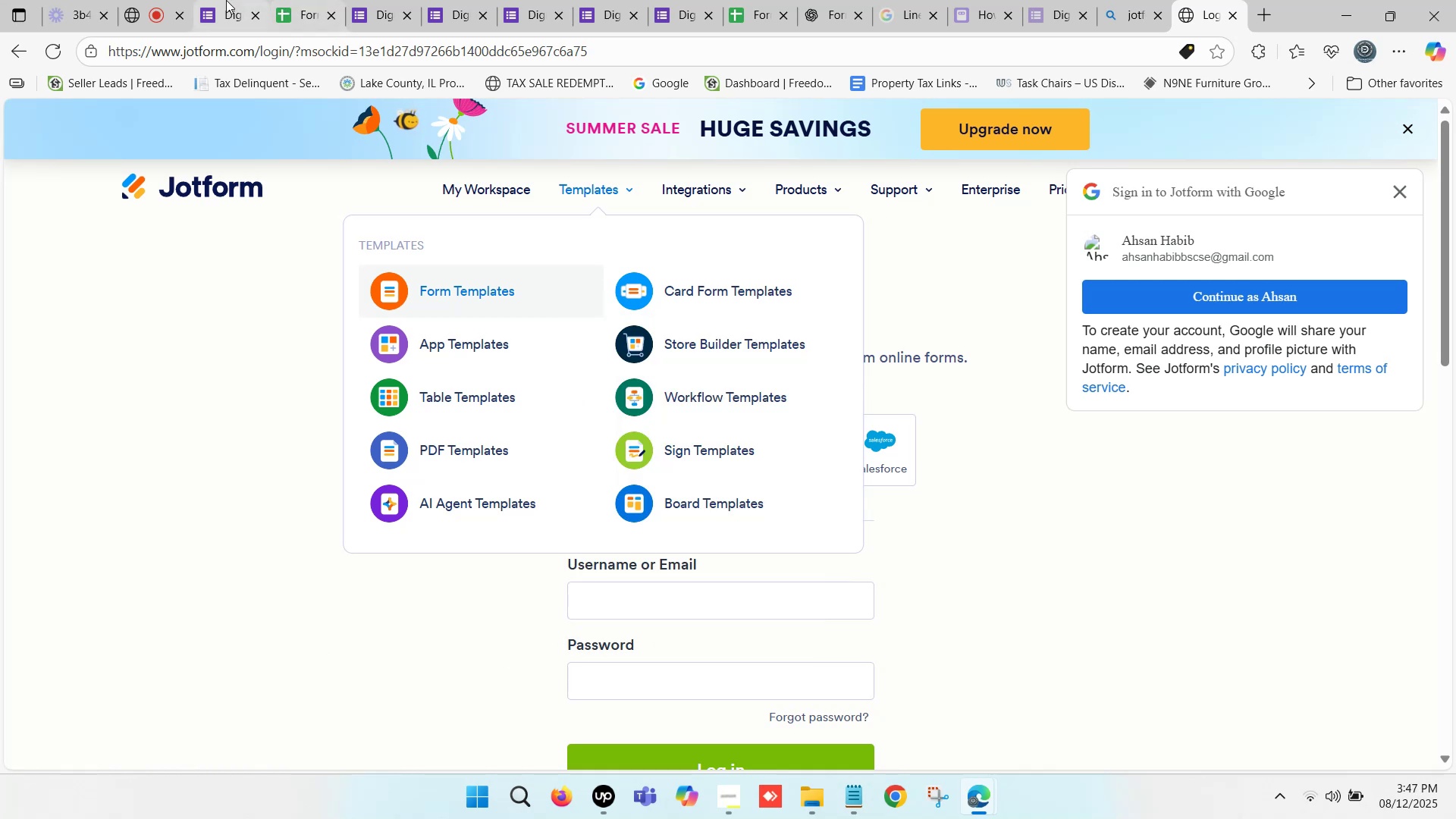 
left_click([226, 0])
 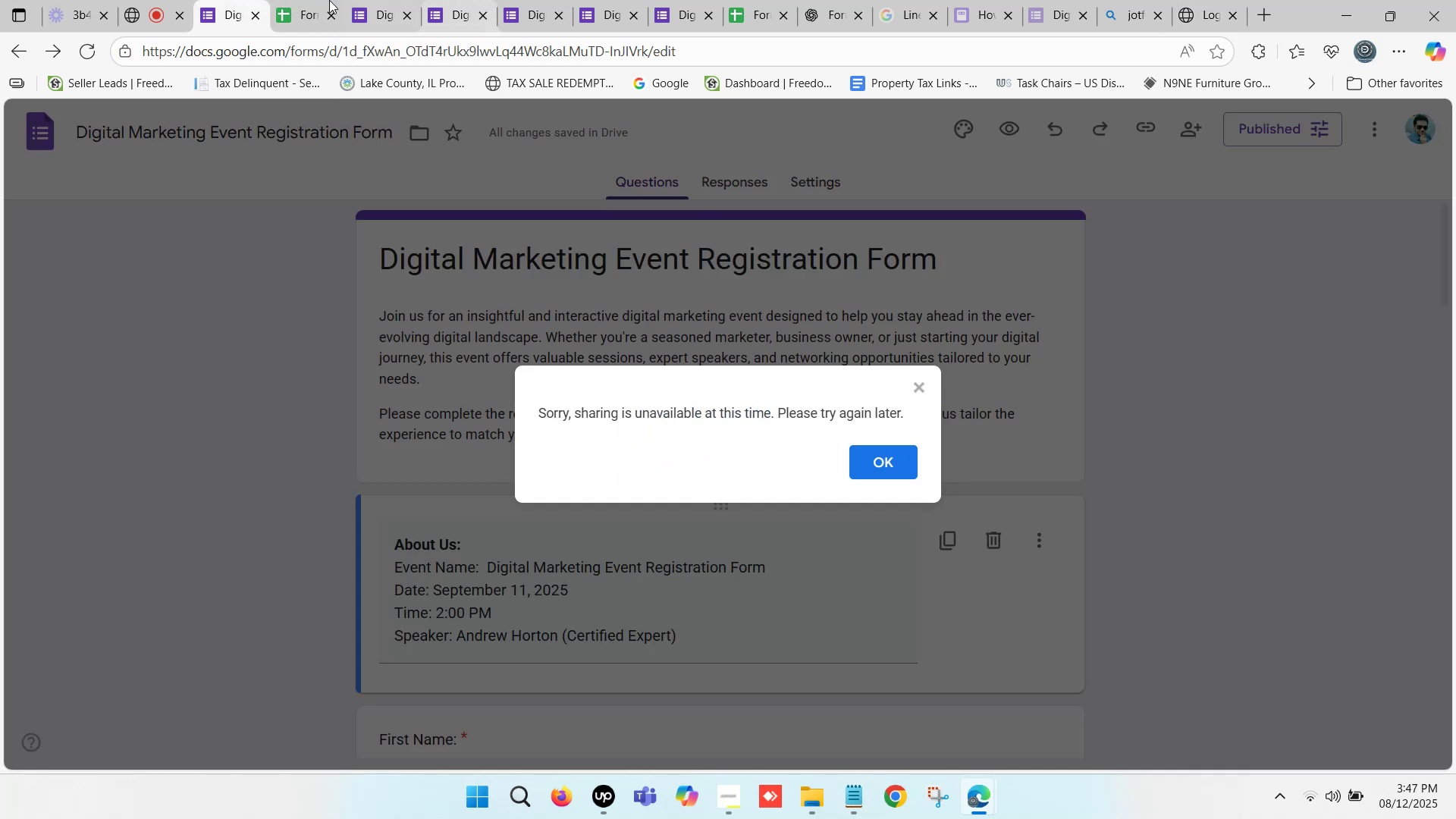 
left_click([399, 0])
 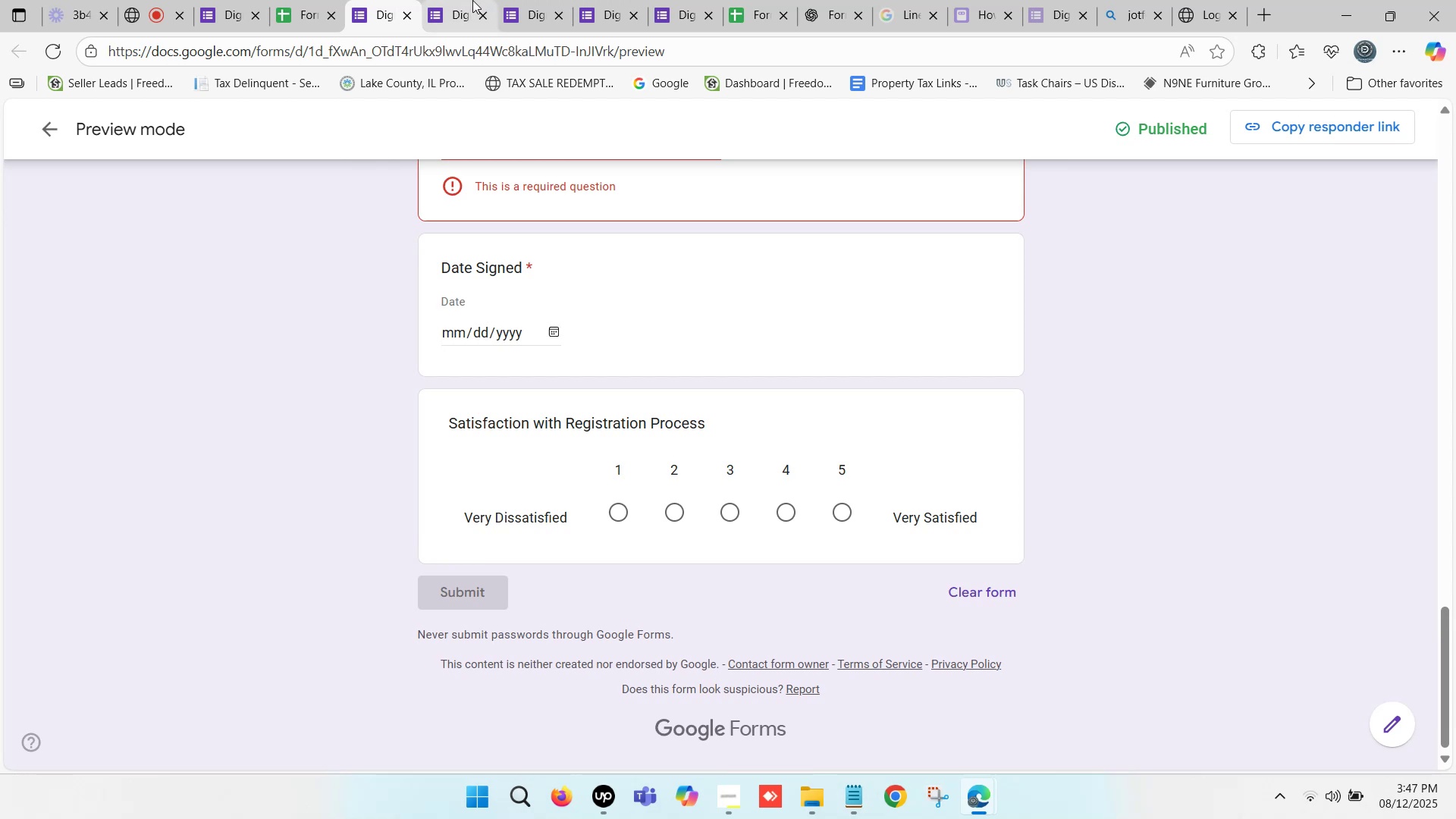 
left_click([472, 0])
 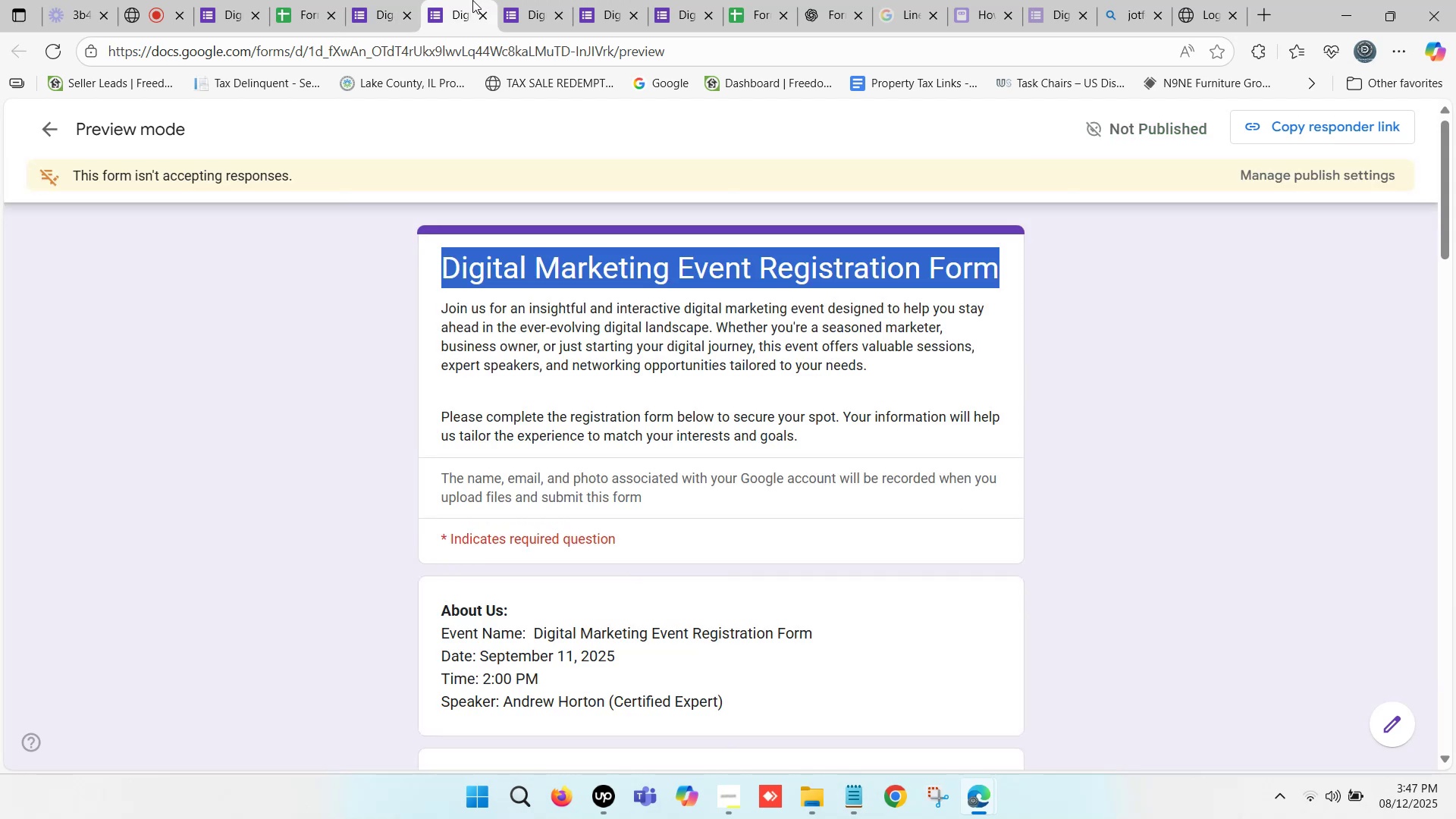 
left_click([472, 0])
 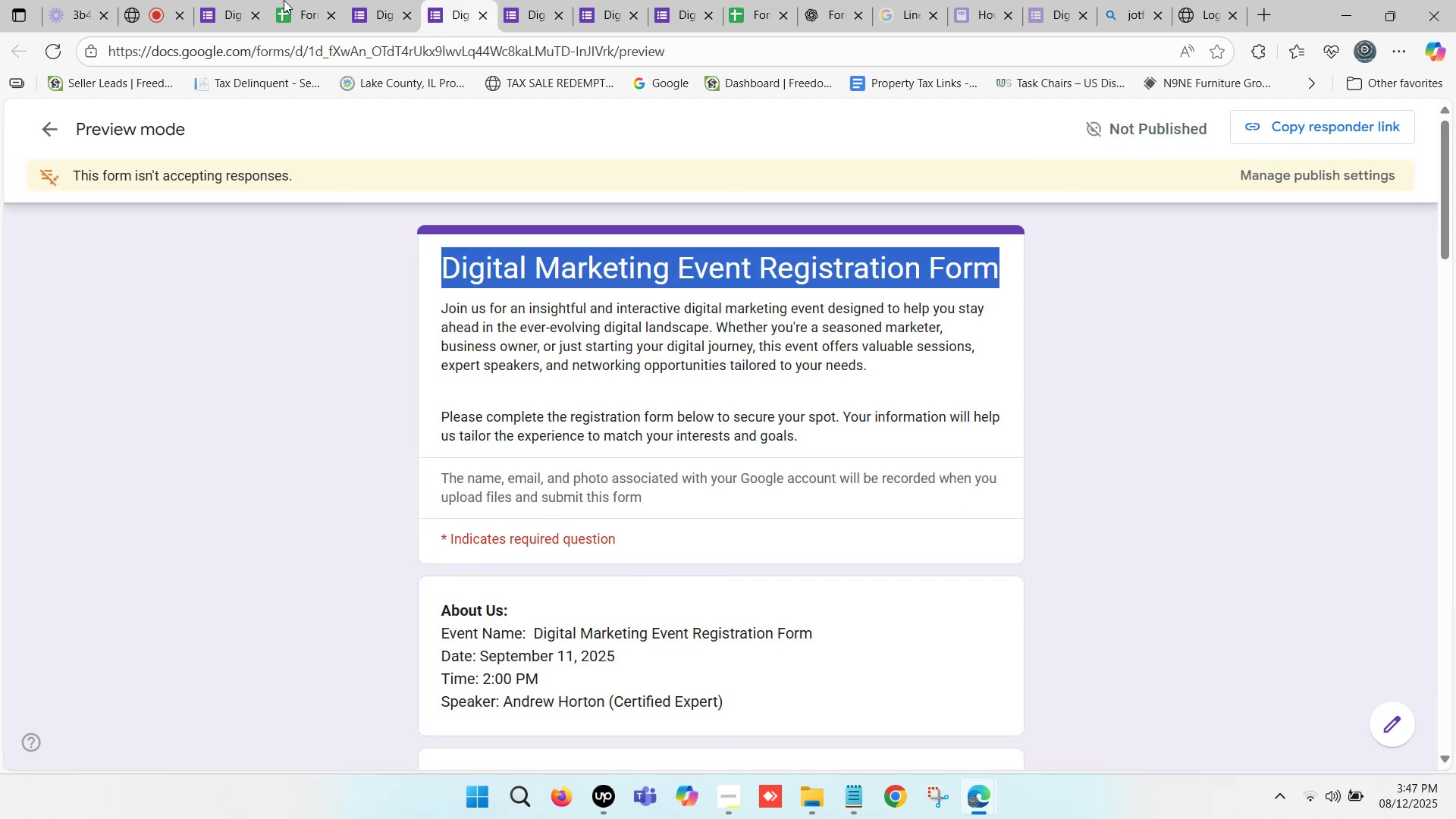 
left_click([224, 0])
 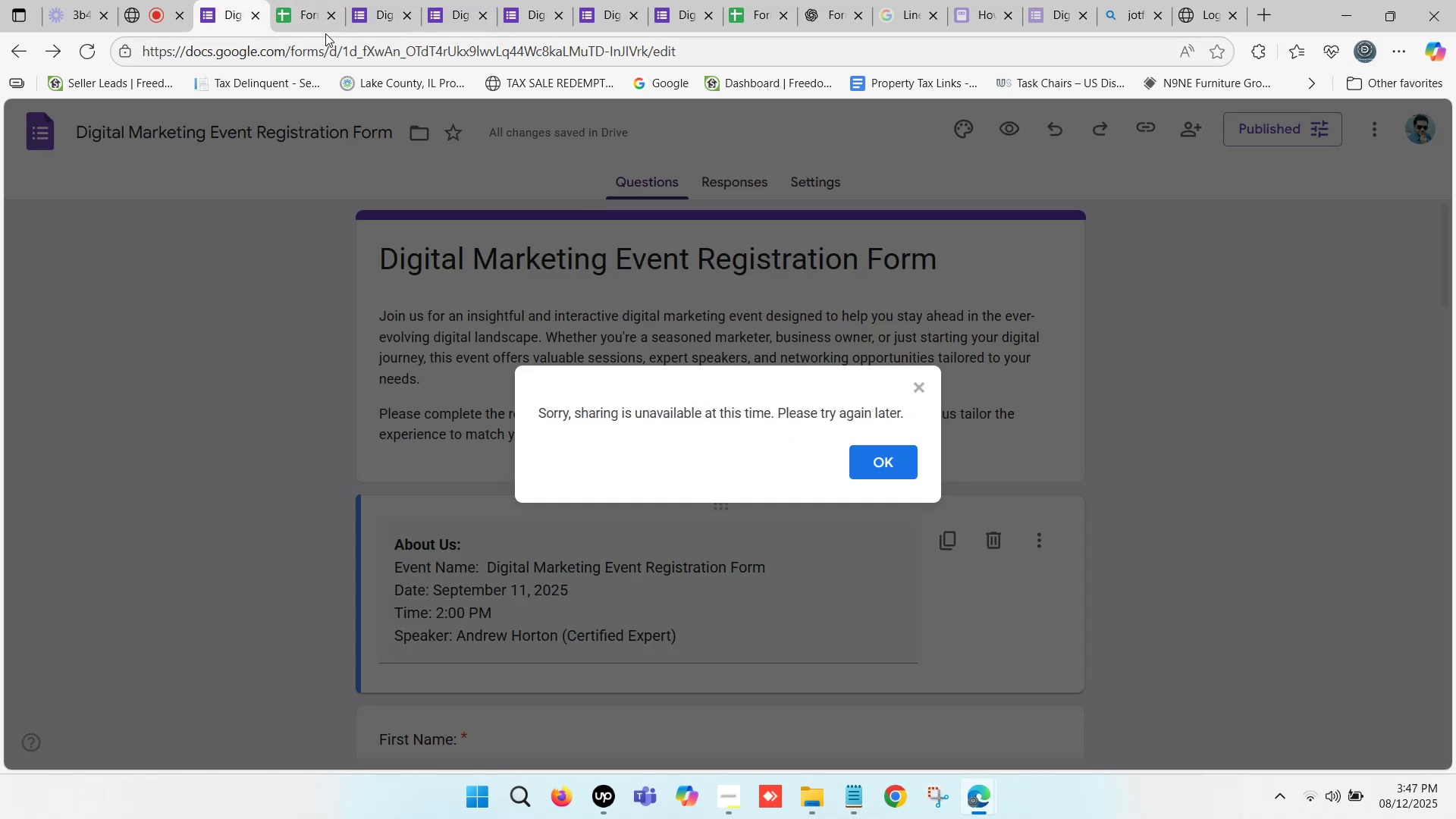 
left_click([461, 0])
 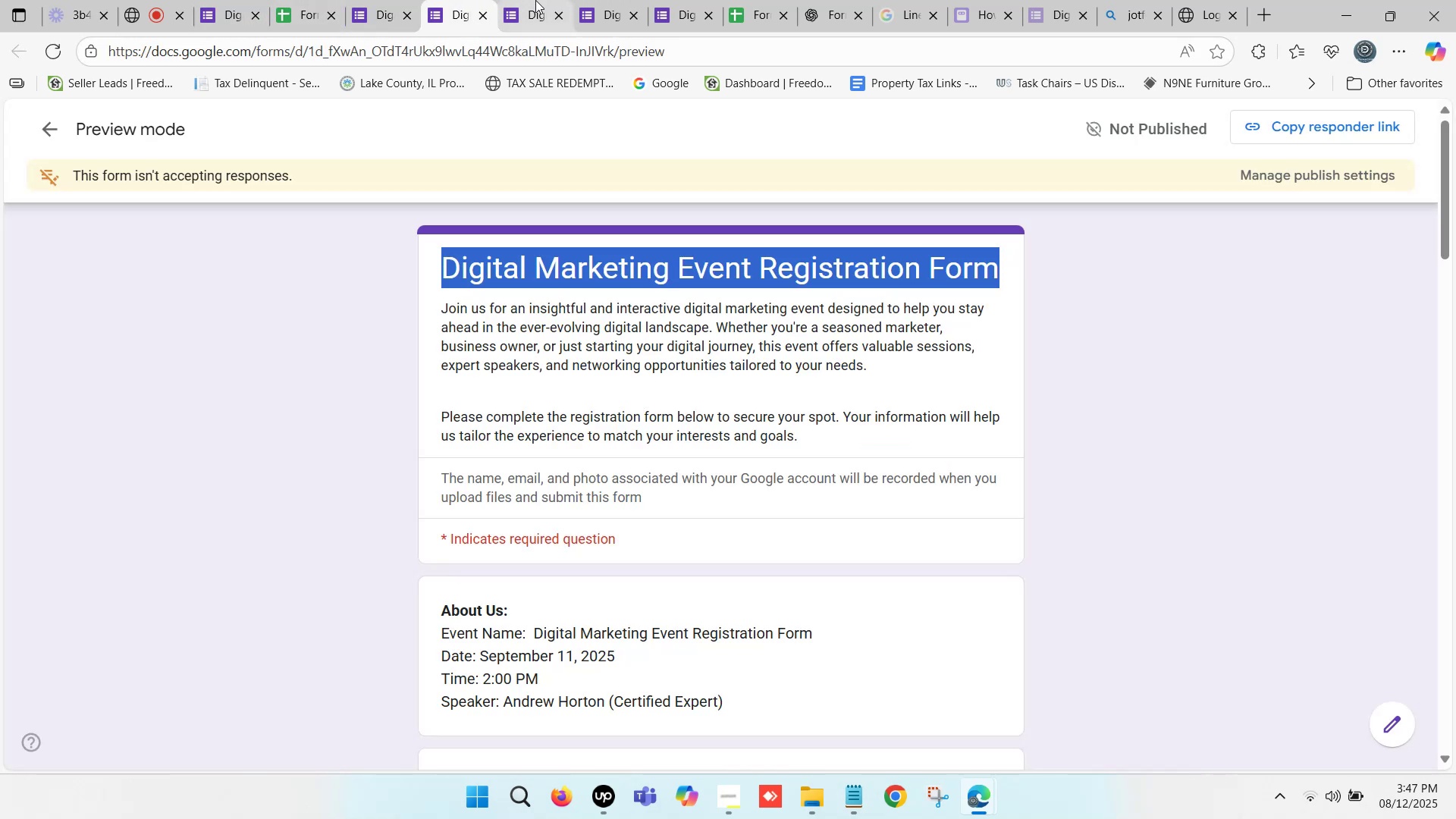 
left_click([537, 0])
 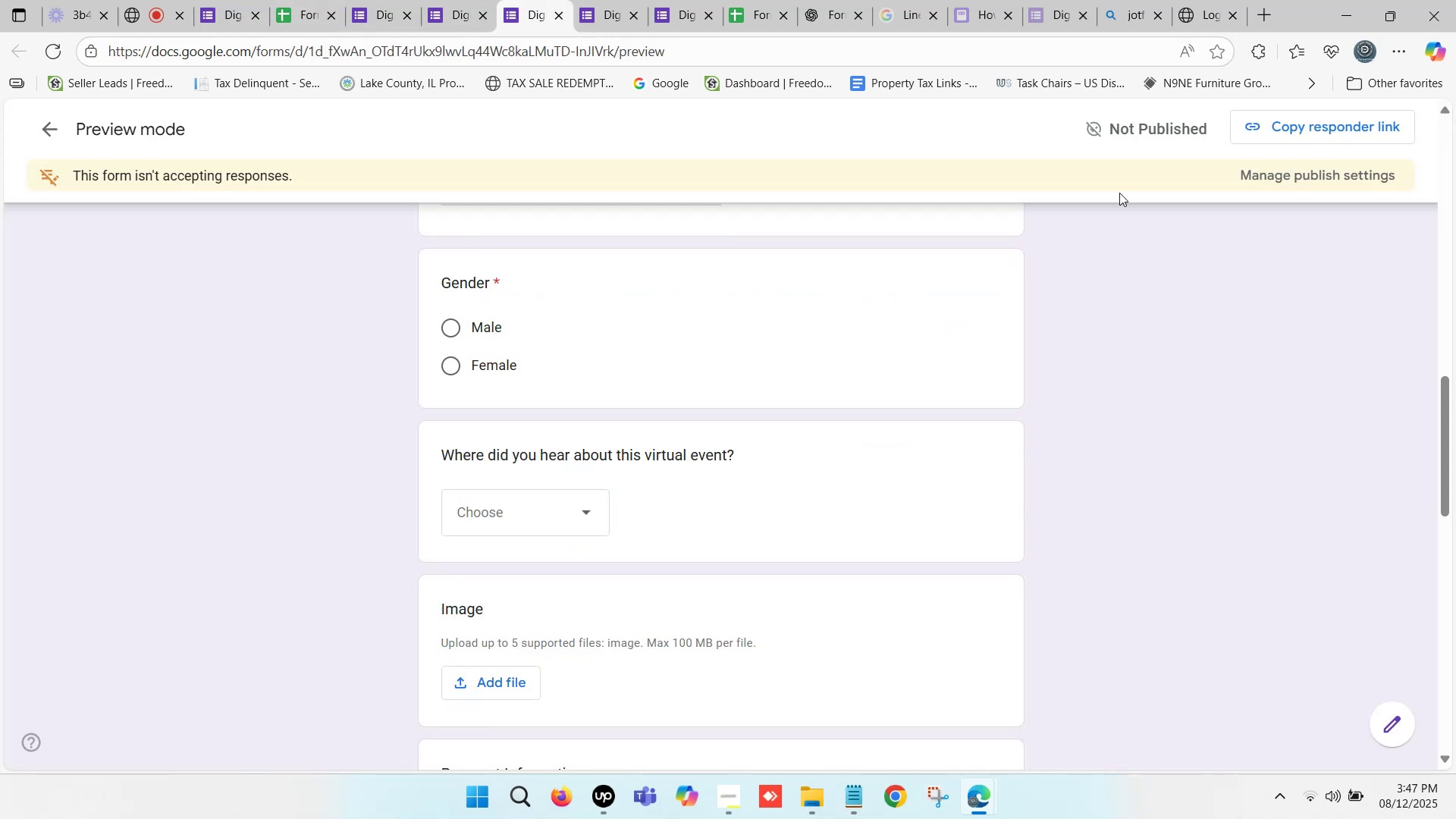 
mouse_move([625, -5])
 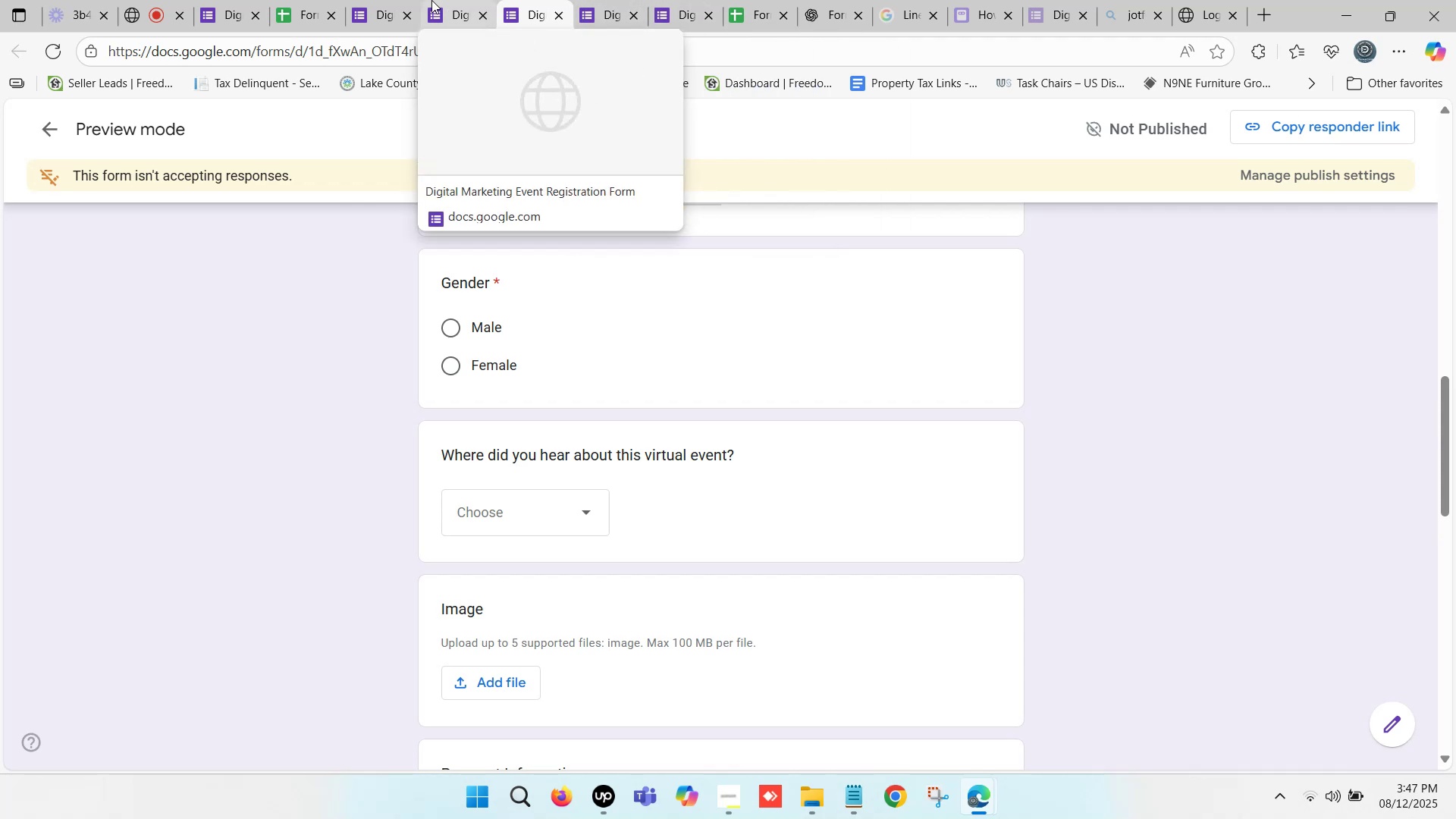 
left_click([380, 0])
 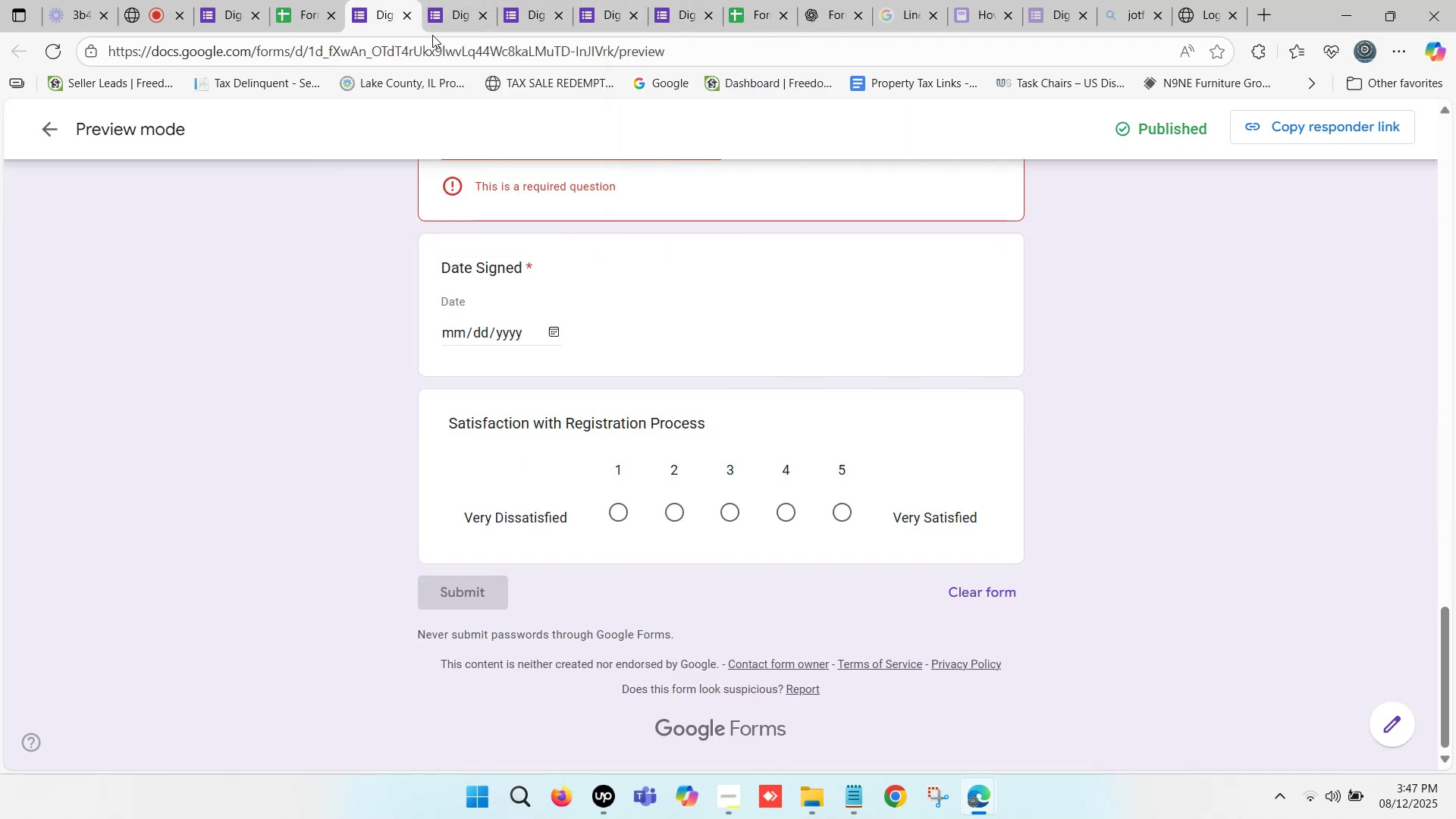 
scroll: coordinate [1061, 243], scroll_direction: up, amount: 30.0
 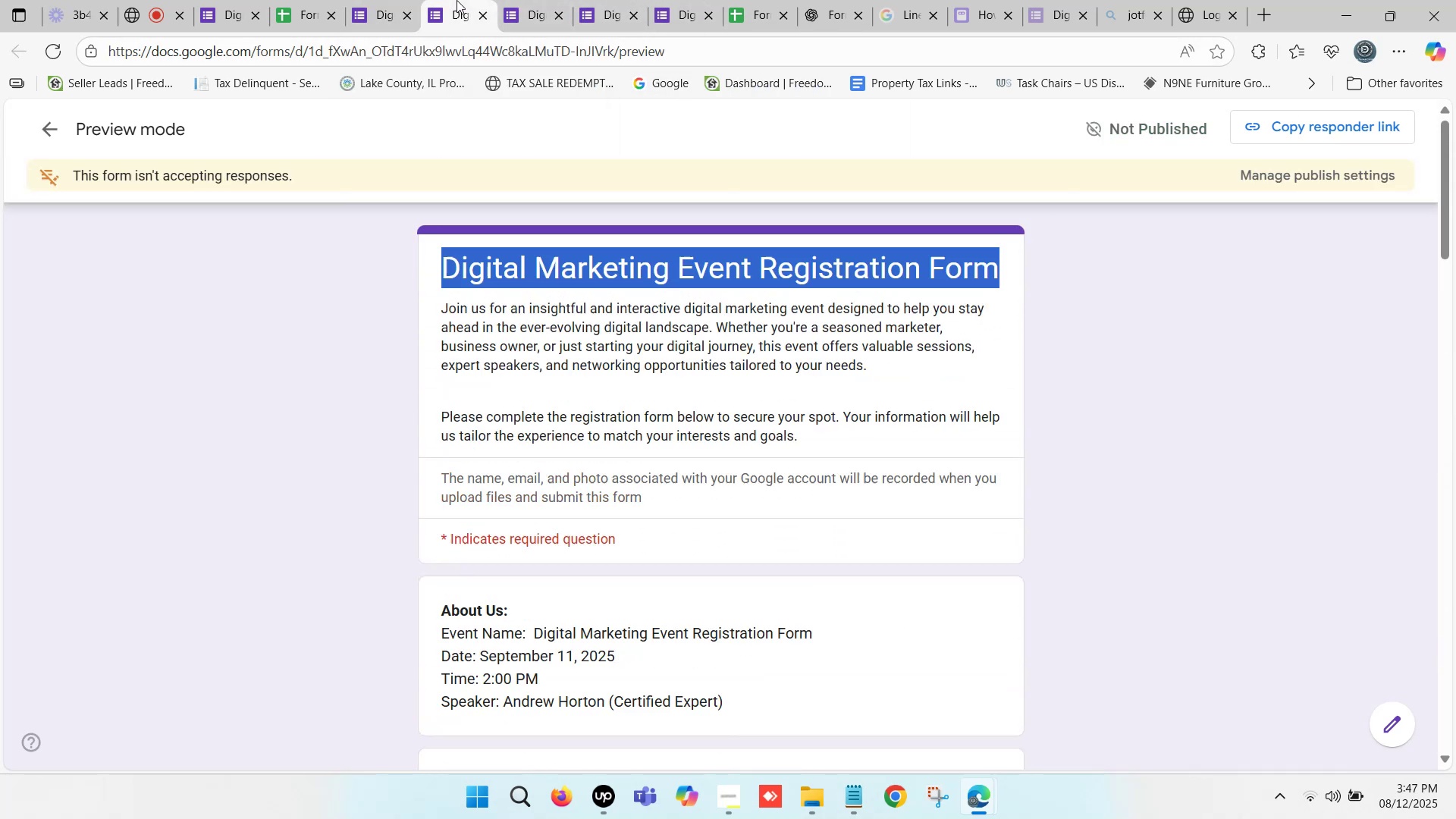 
left_click([480, 14])
 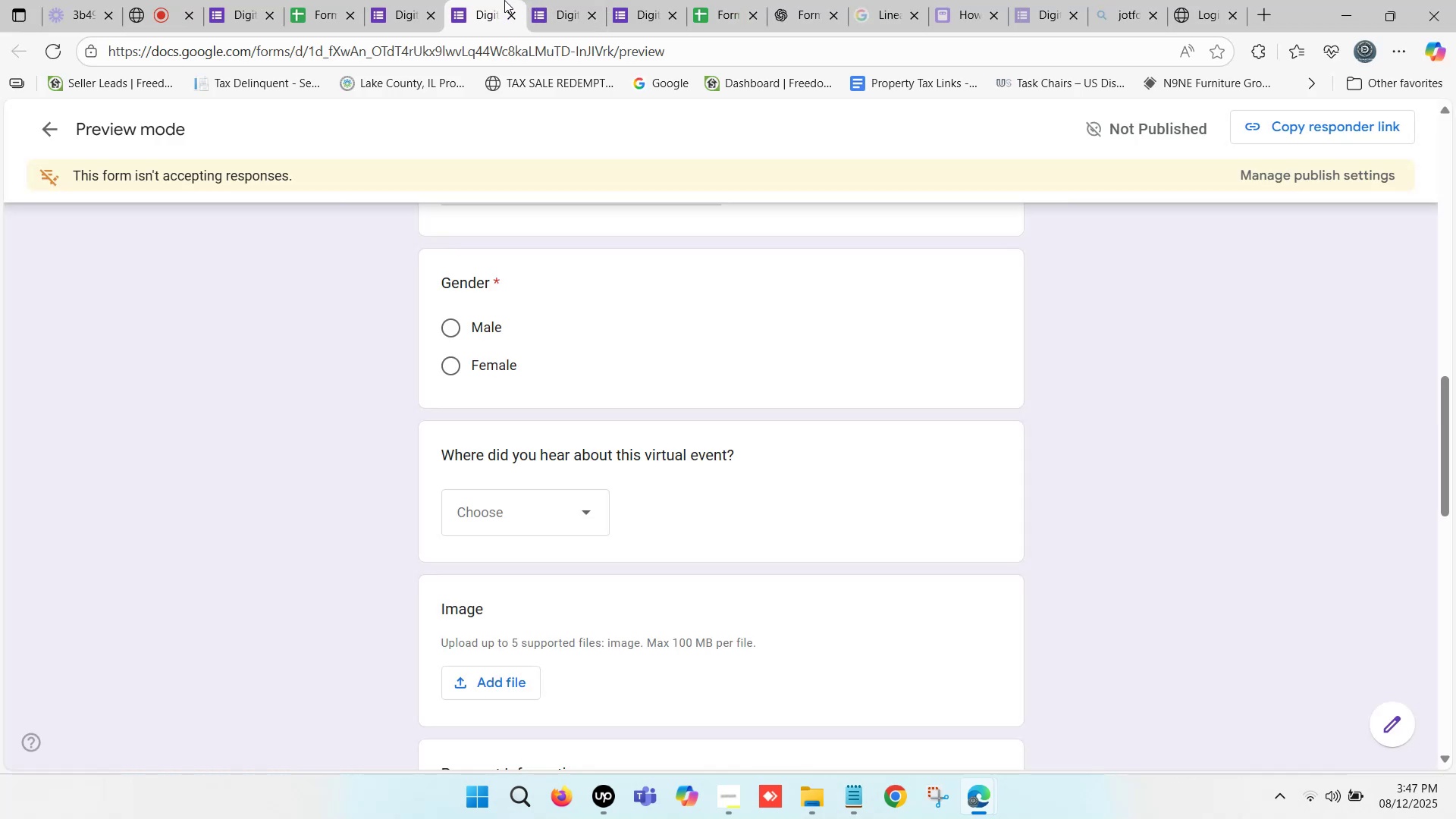 
left_click([424, 0])
 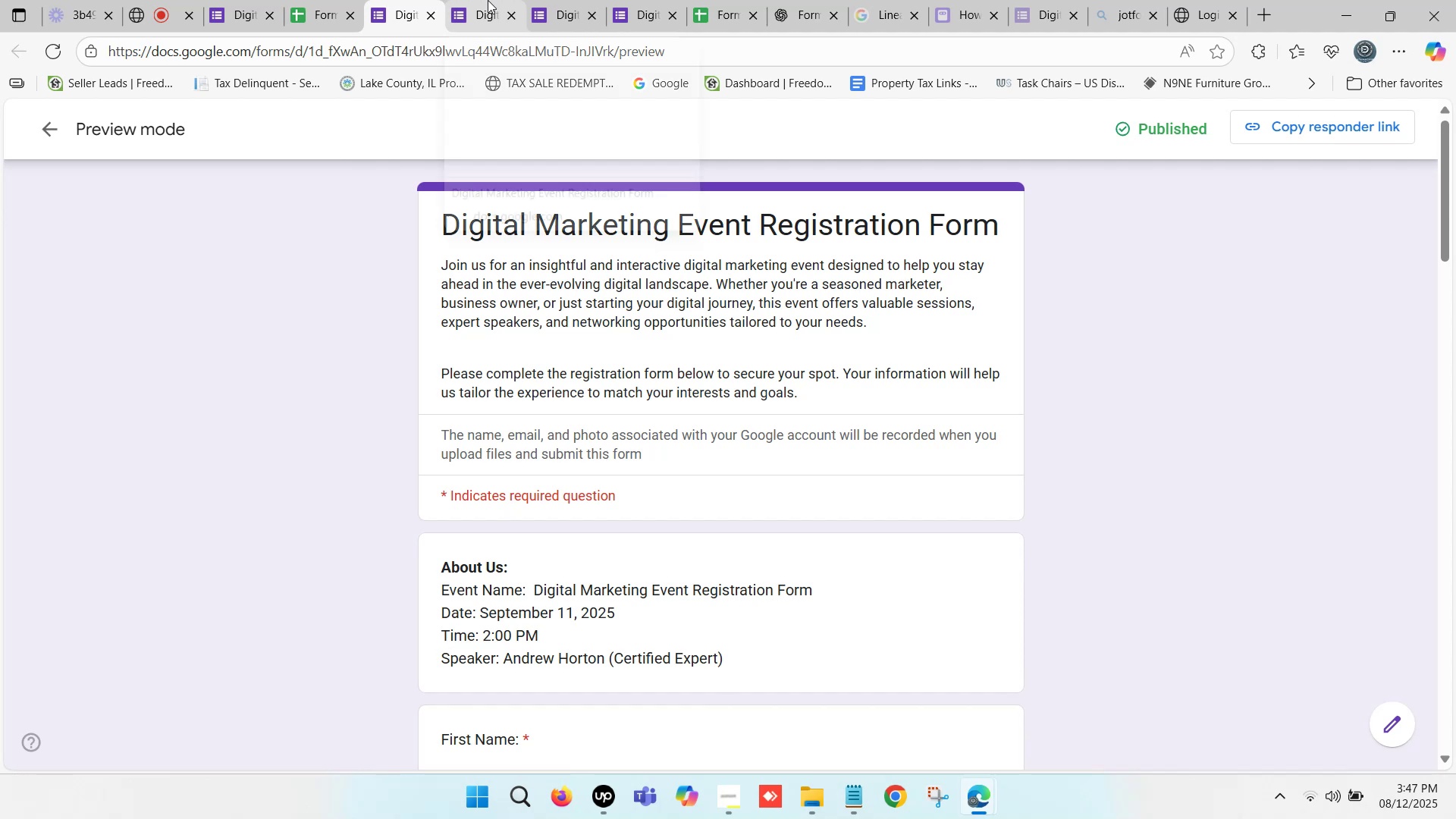 
left_click([491, 0])
 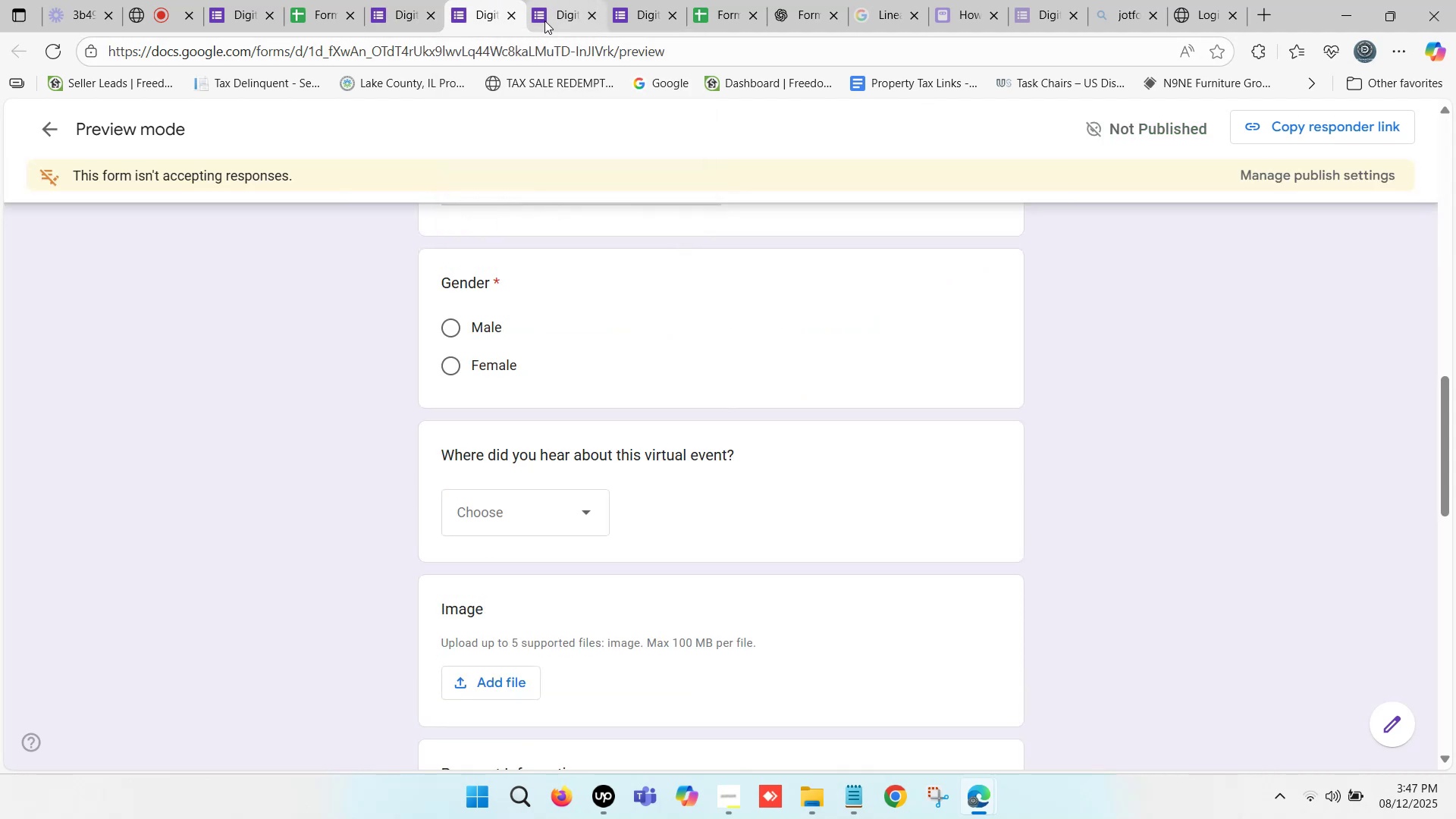 
left_click([513, 11])
 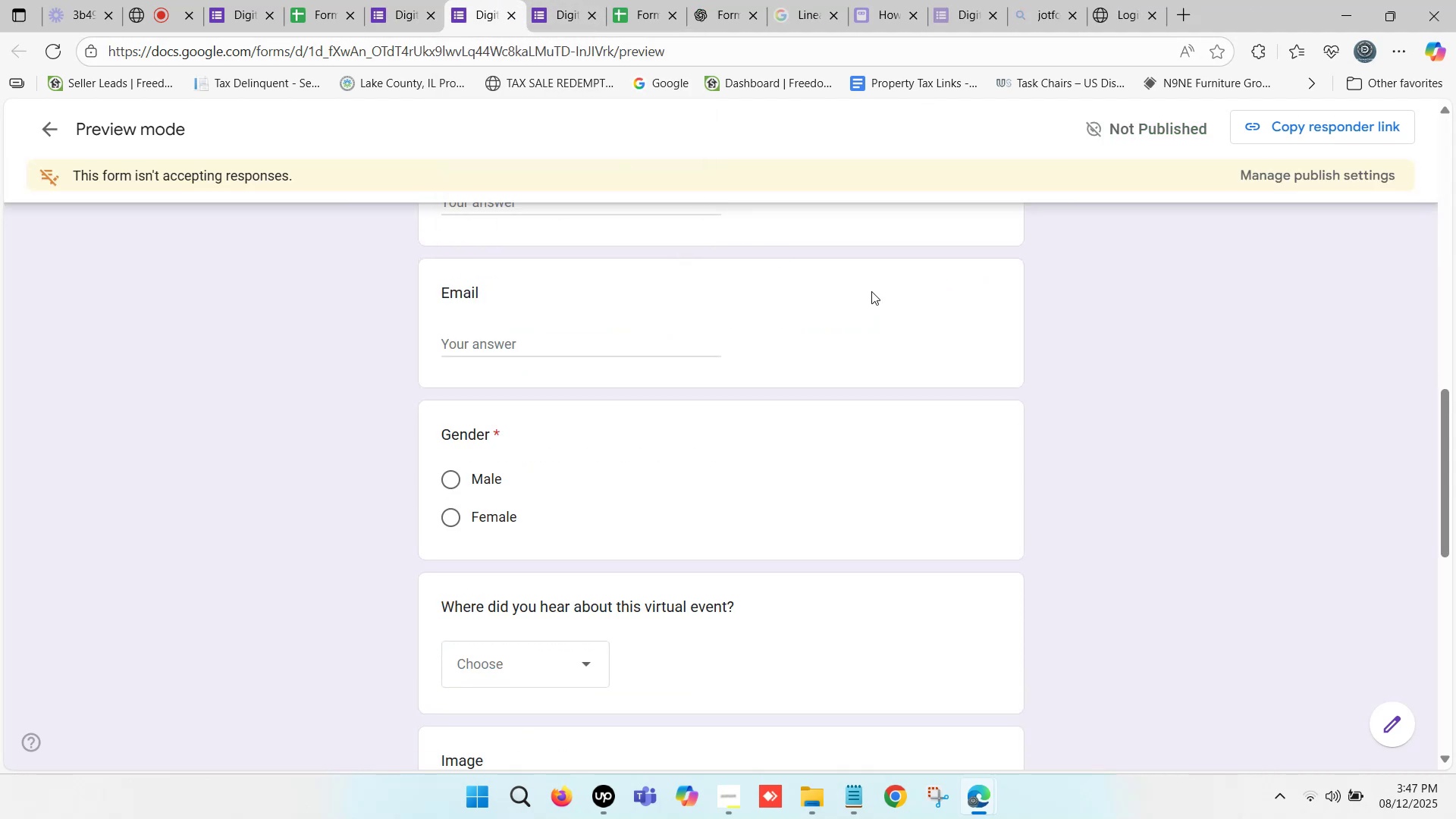 
mouse_move([524, -1])
 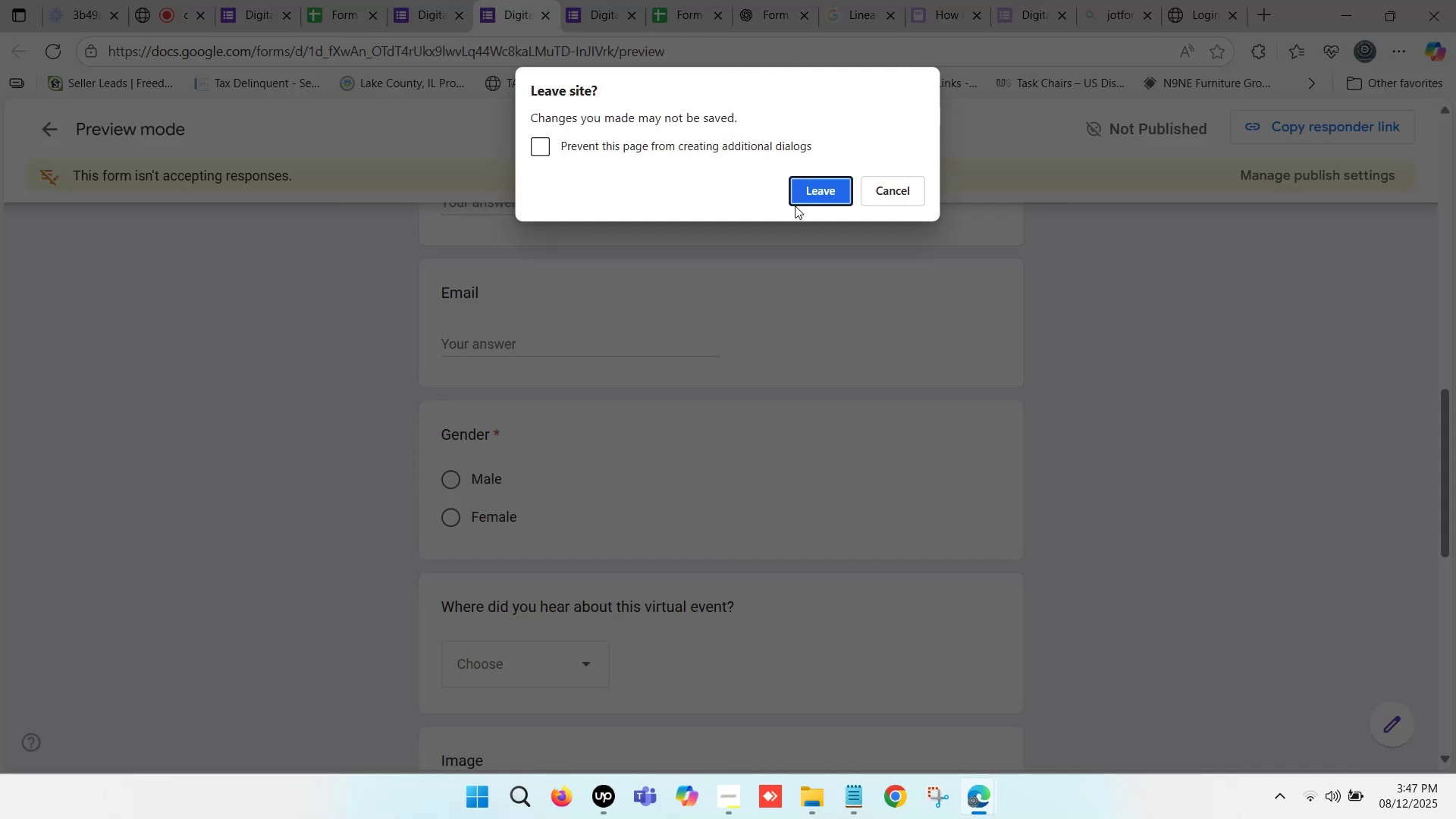 
left_click([817, 199])
 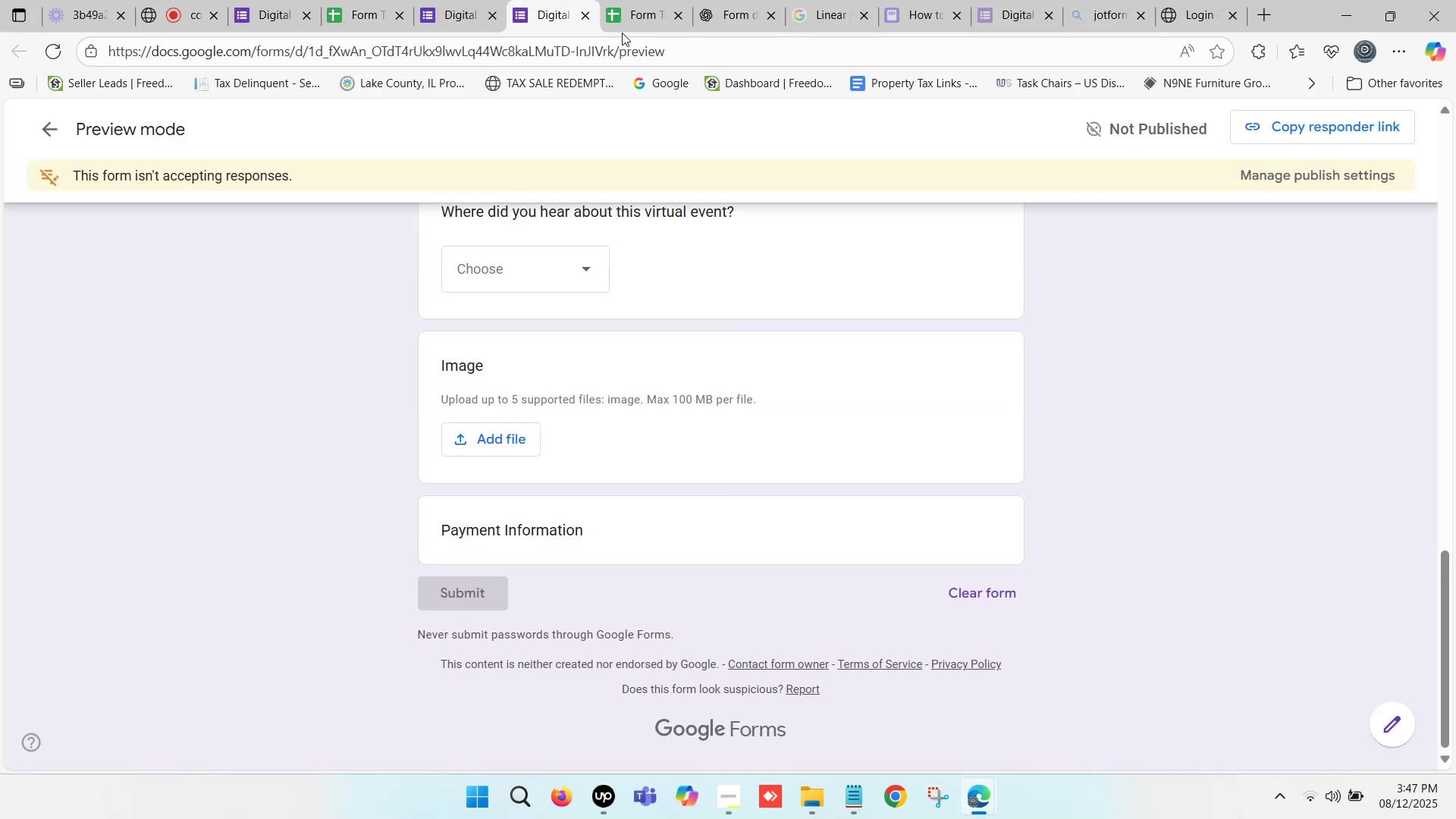 
left_click([581, 13])
 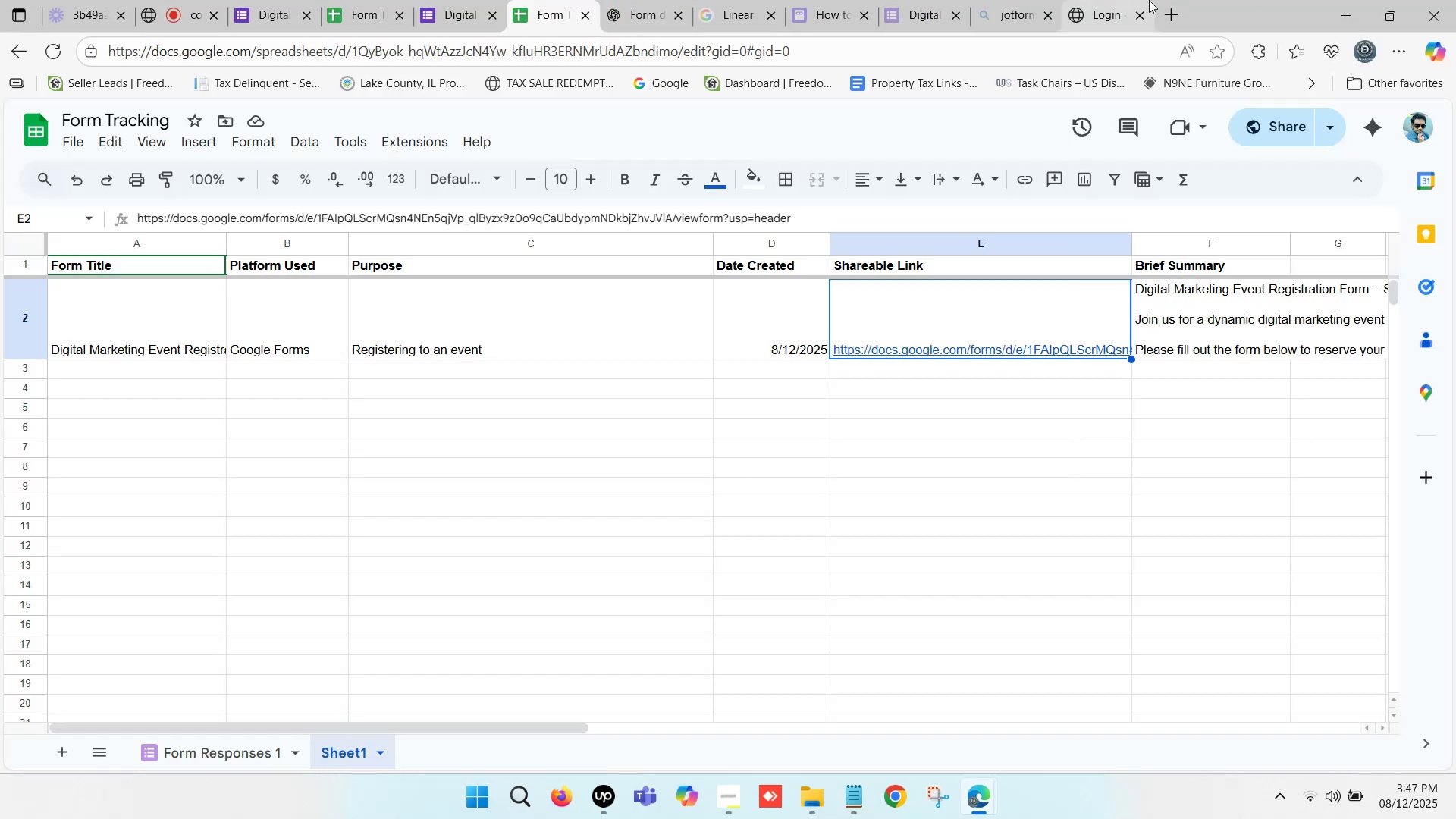 
left_click([1120, 0])
 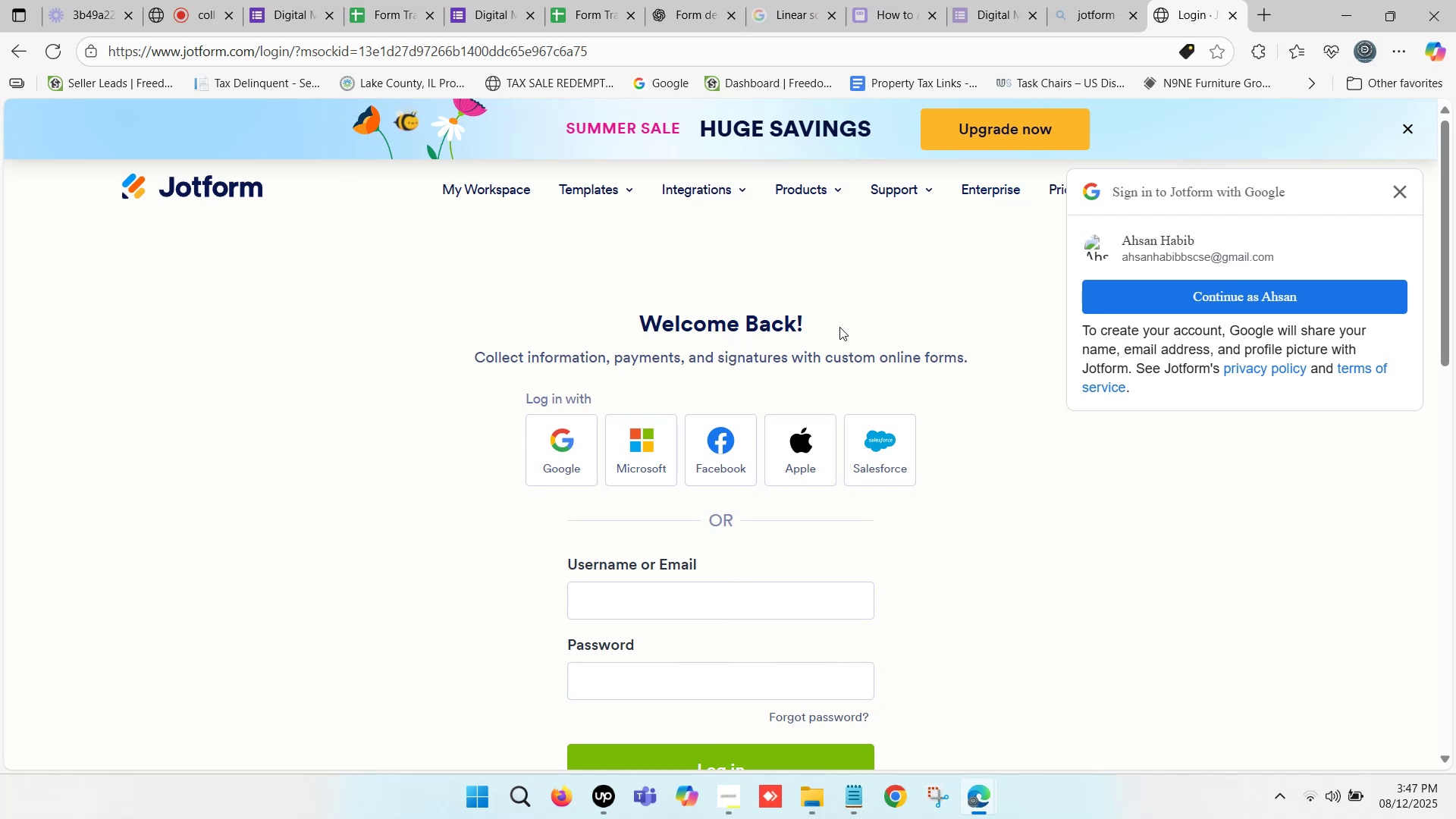 
wait(10.67)
 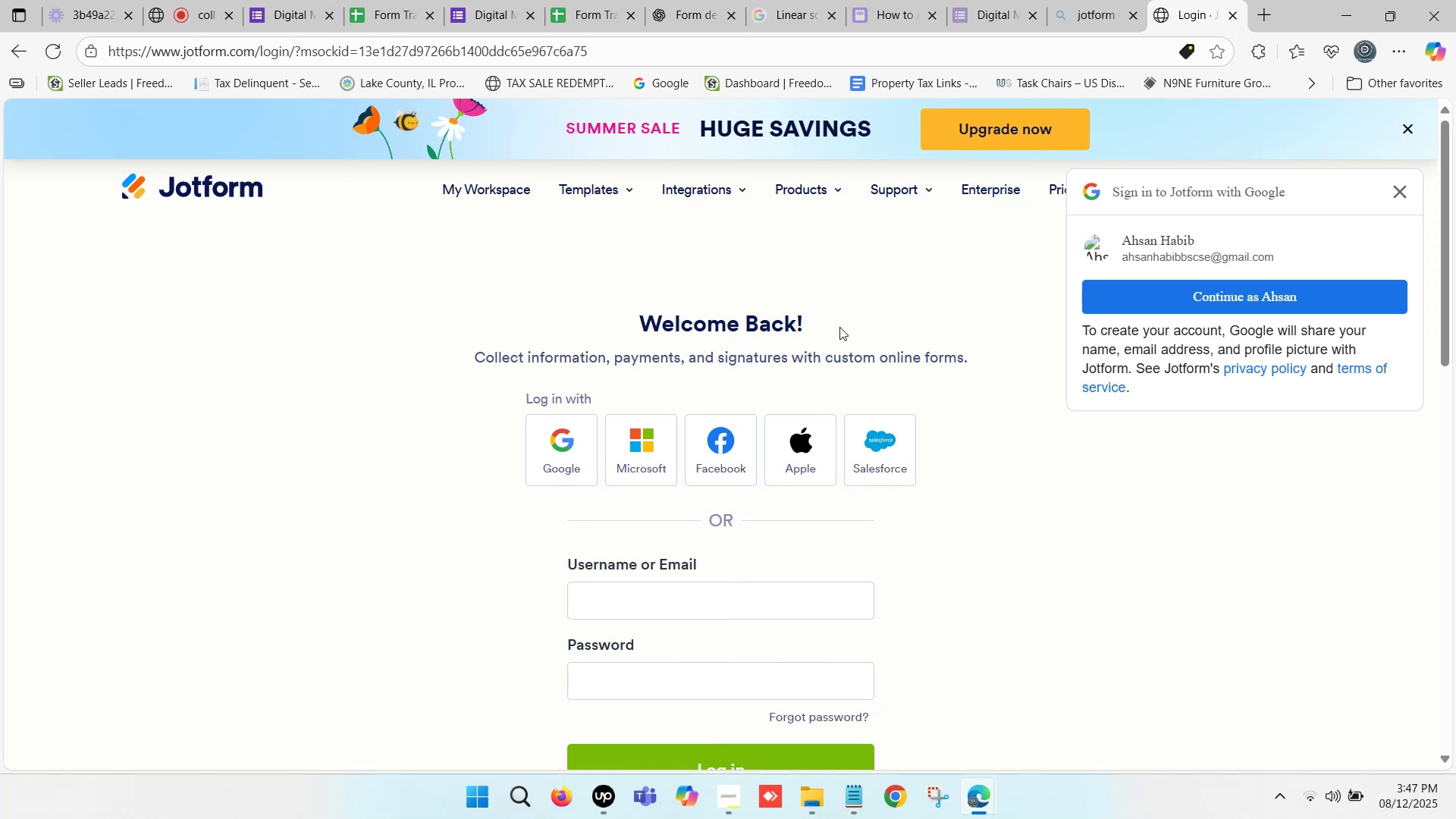 
scroll: coordinate [674, 367], scroll_direction: down, amount: 3.0
 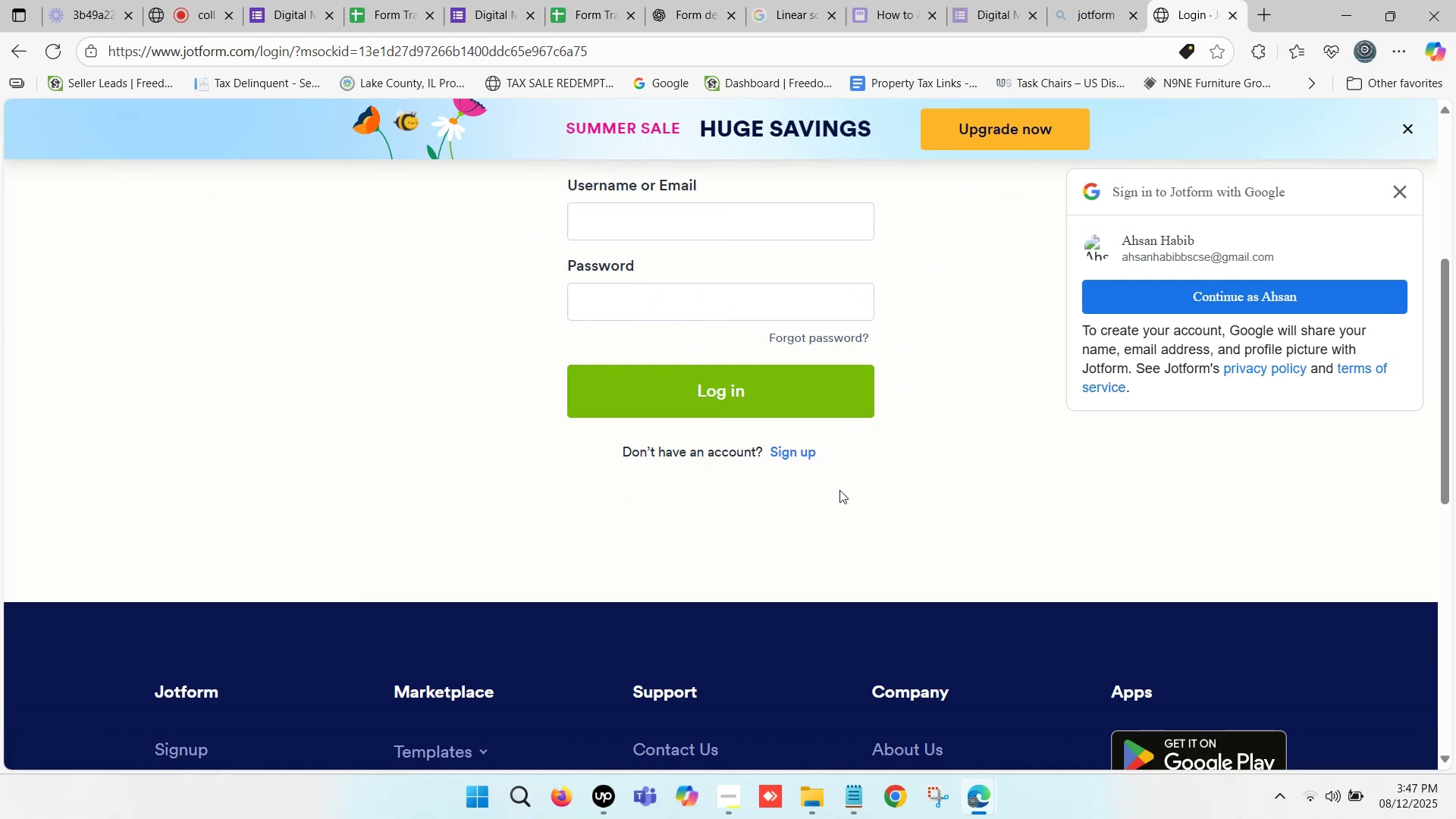 
scroll: coordinate [751, 407], scroll_direction: up, amount: 2.0
 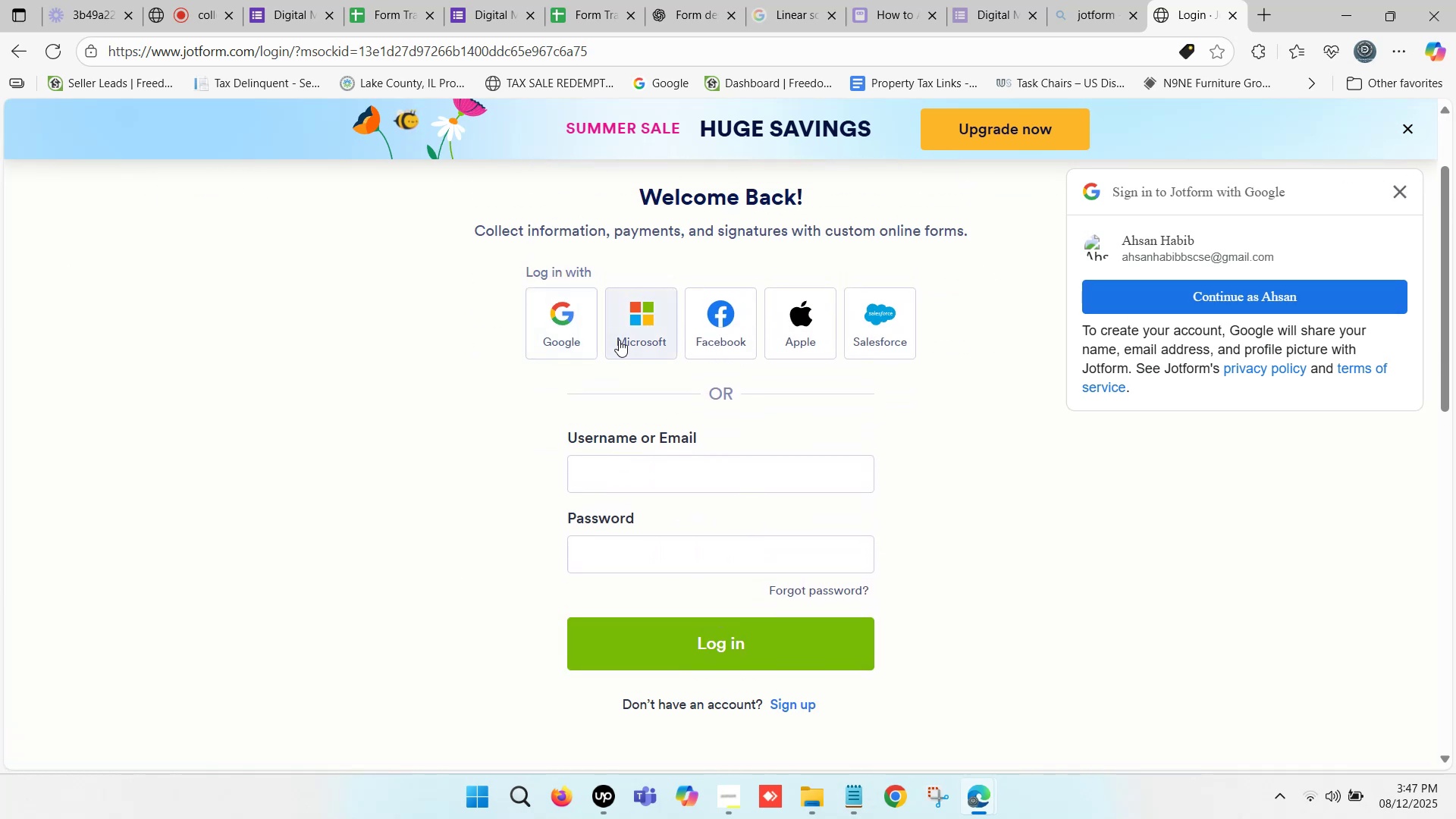 
wait(10.07)
 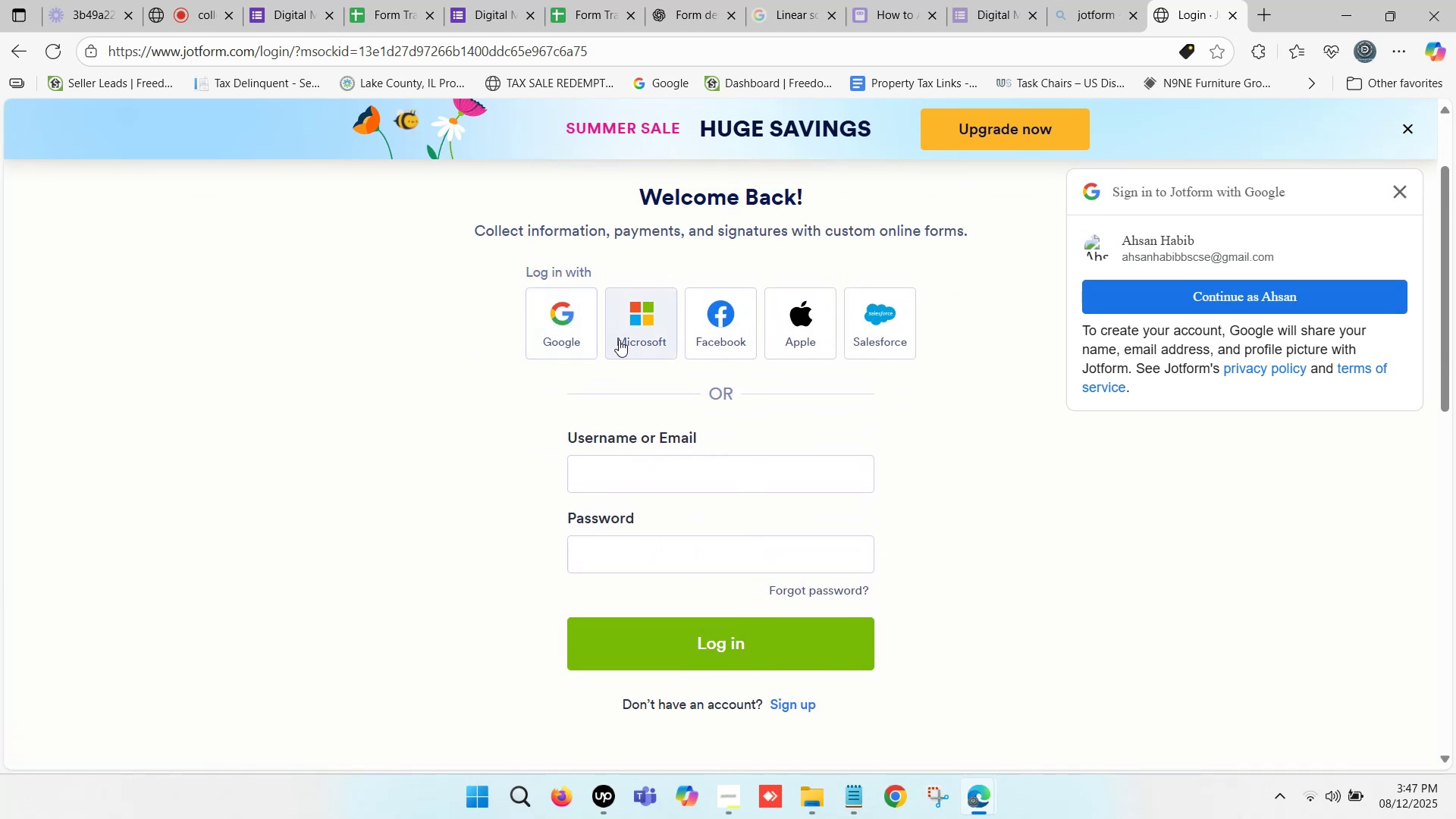 
left_click([554, 332])
 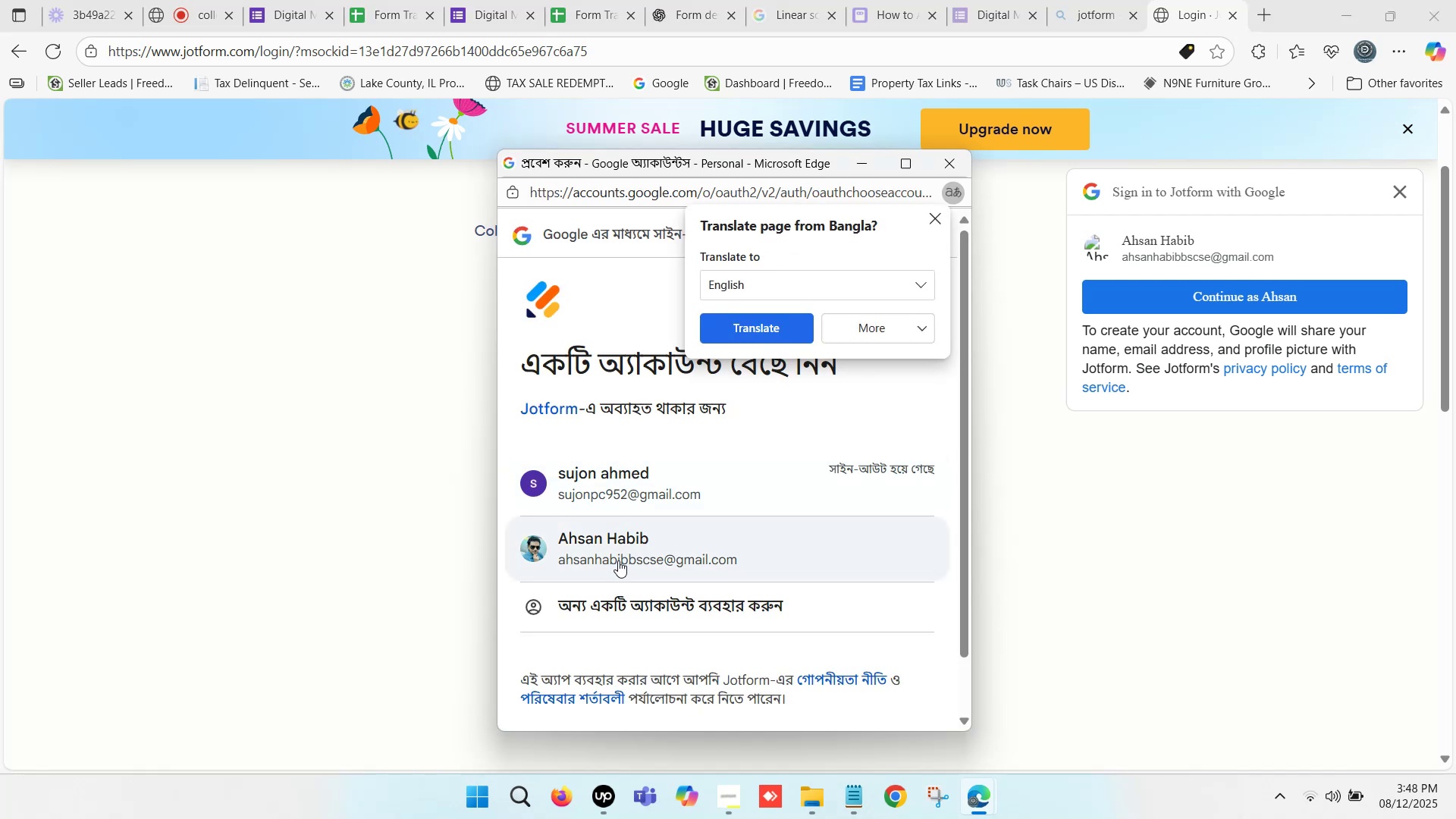 
wait(7.15)
 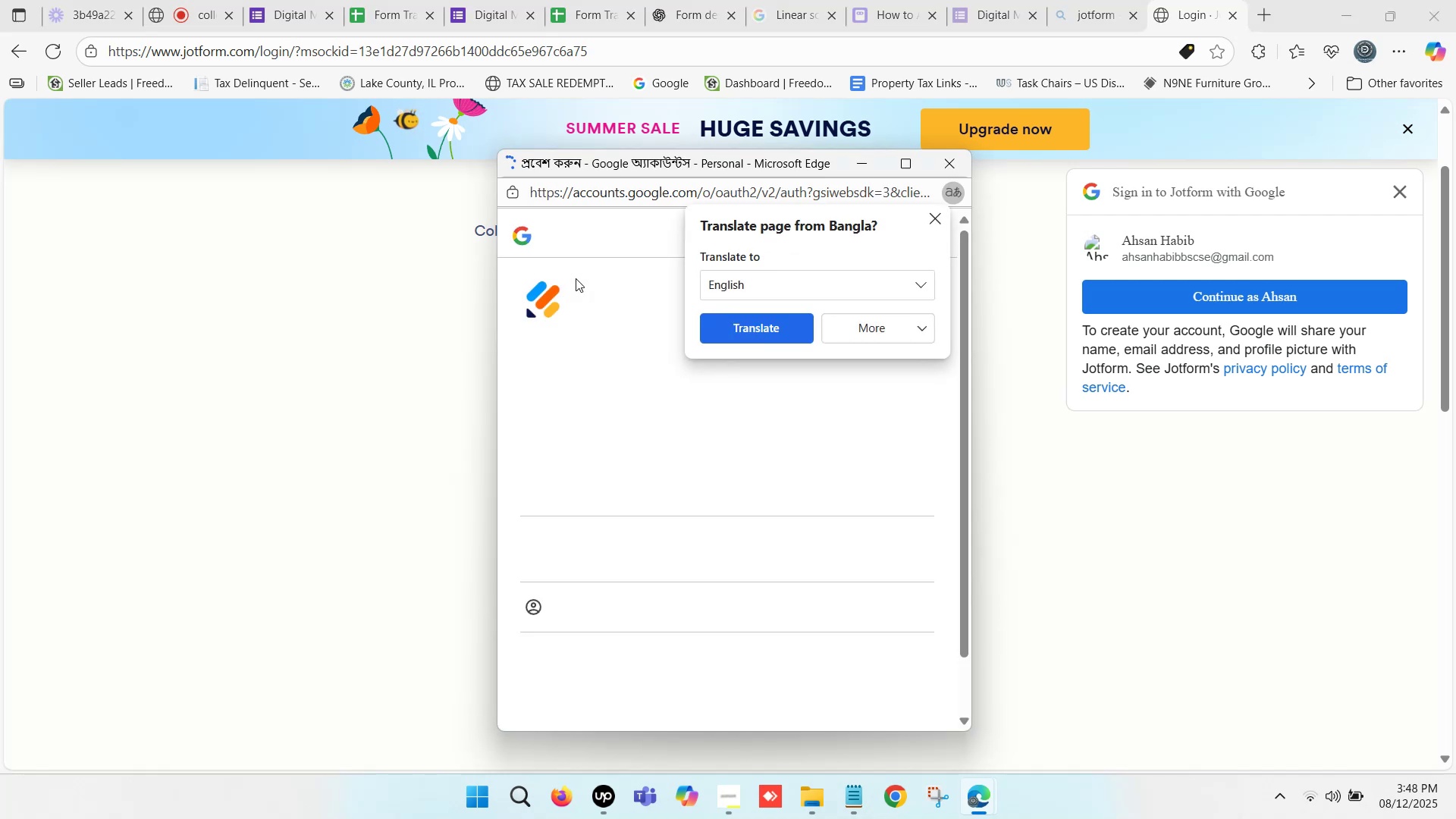 
left_click([619, 559])
 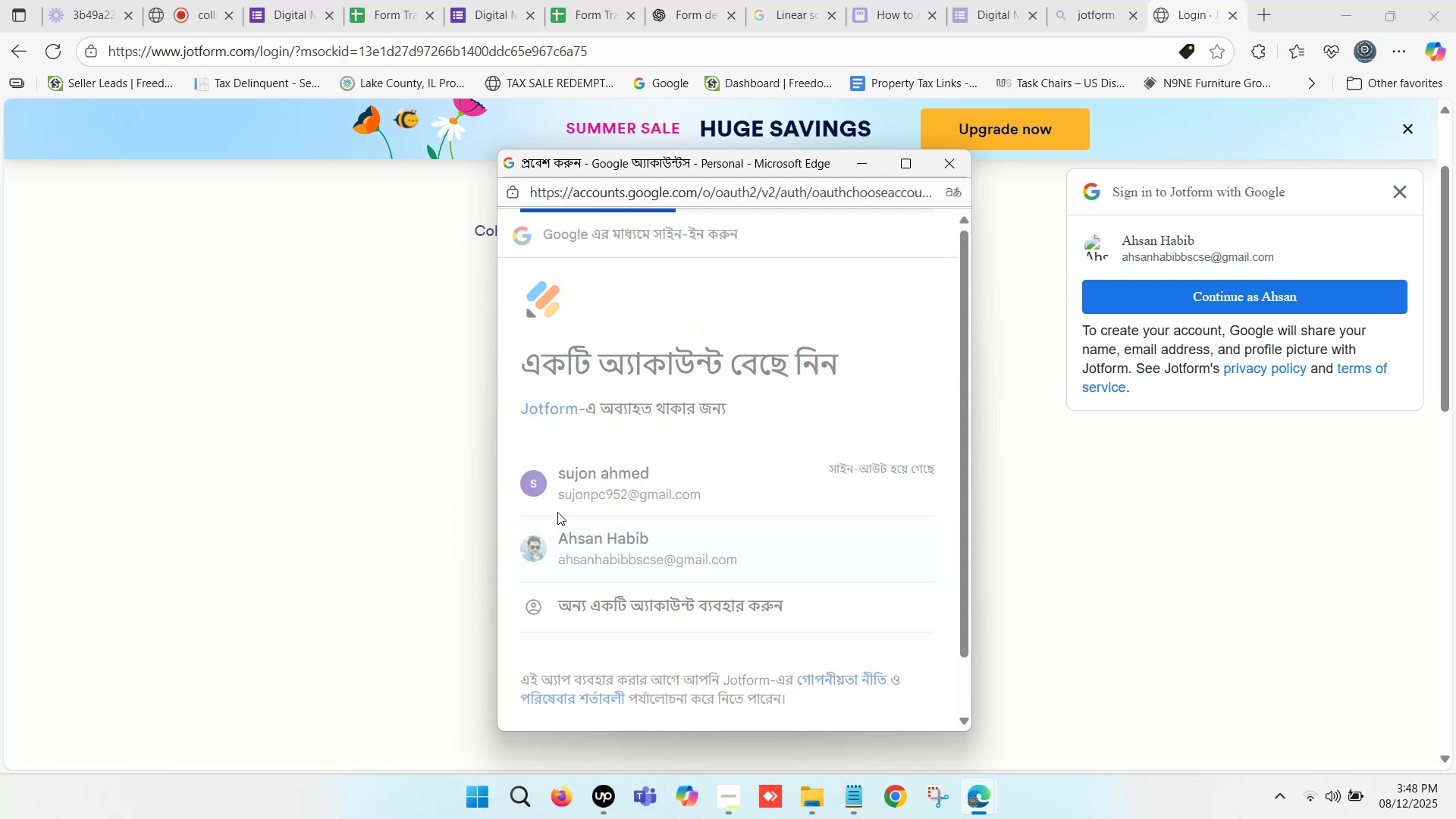 
mouse_move([536, 437])
 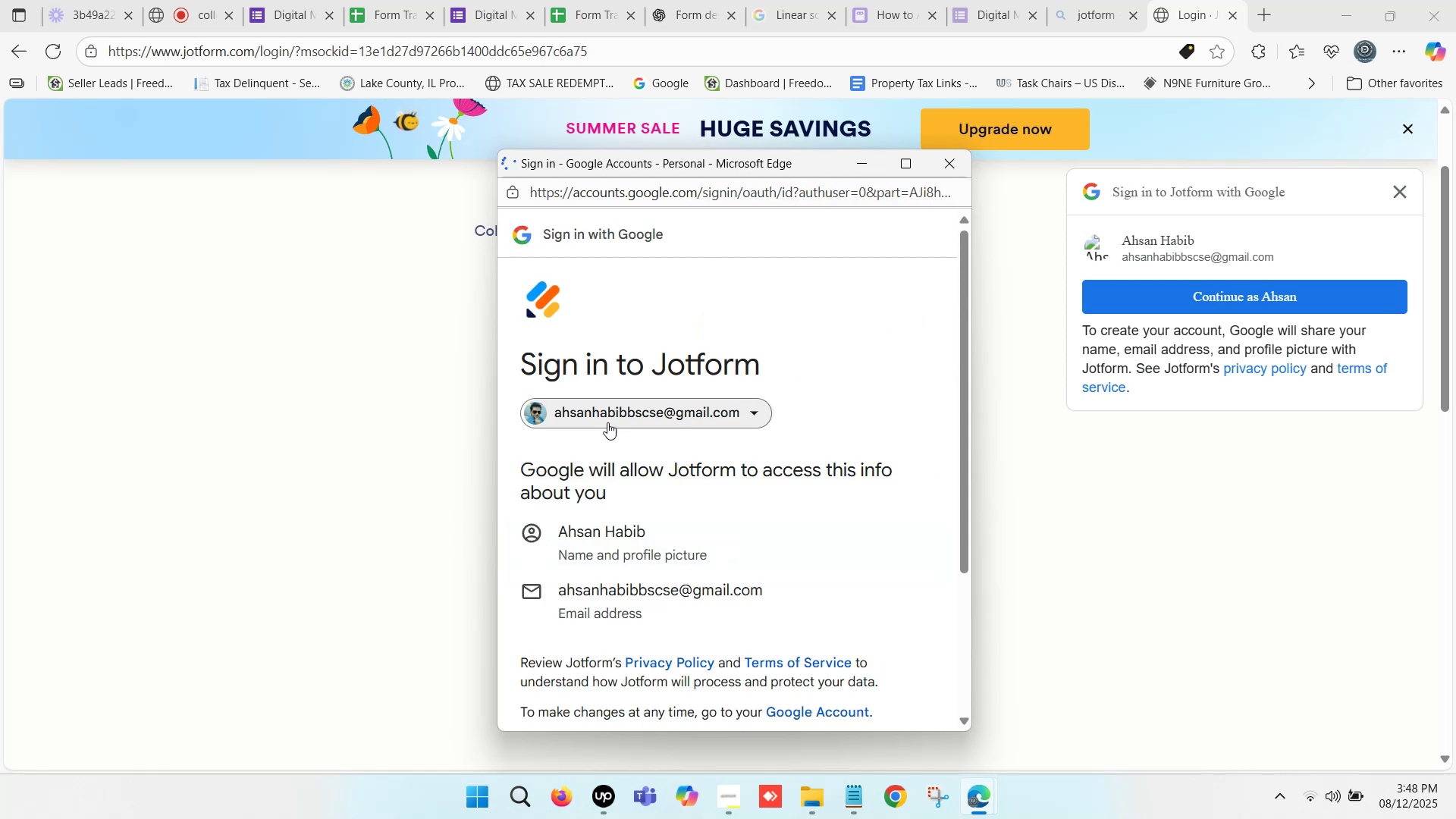 
scroll: coordinate [696, 495], scroll_direction: down, amount: 10.0
 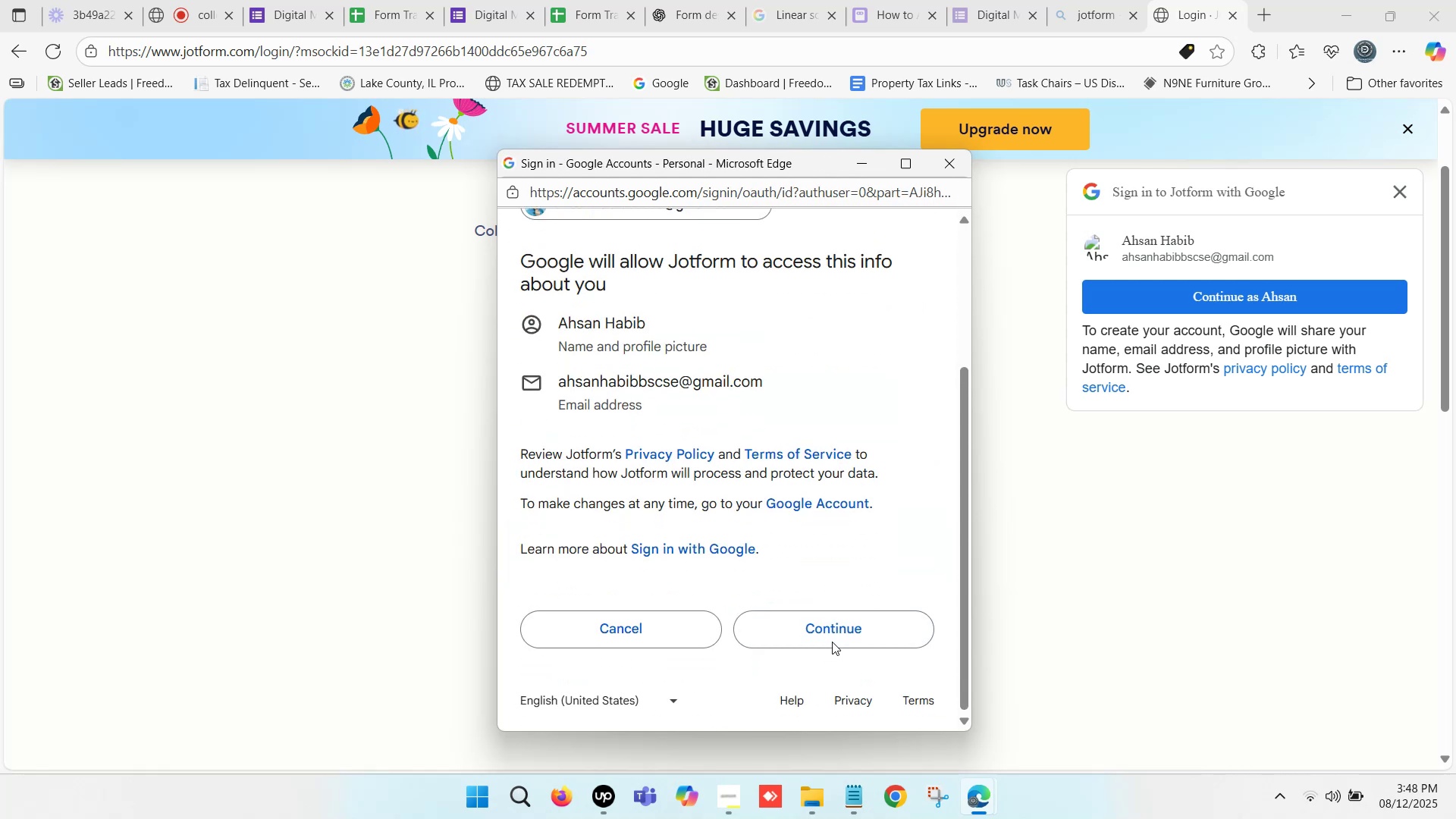 
left_click([836, 632])
 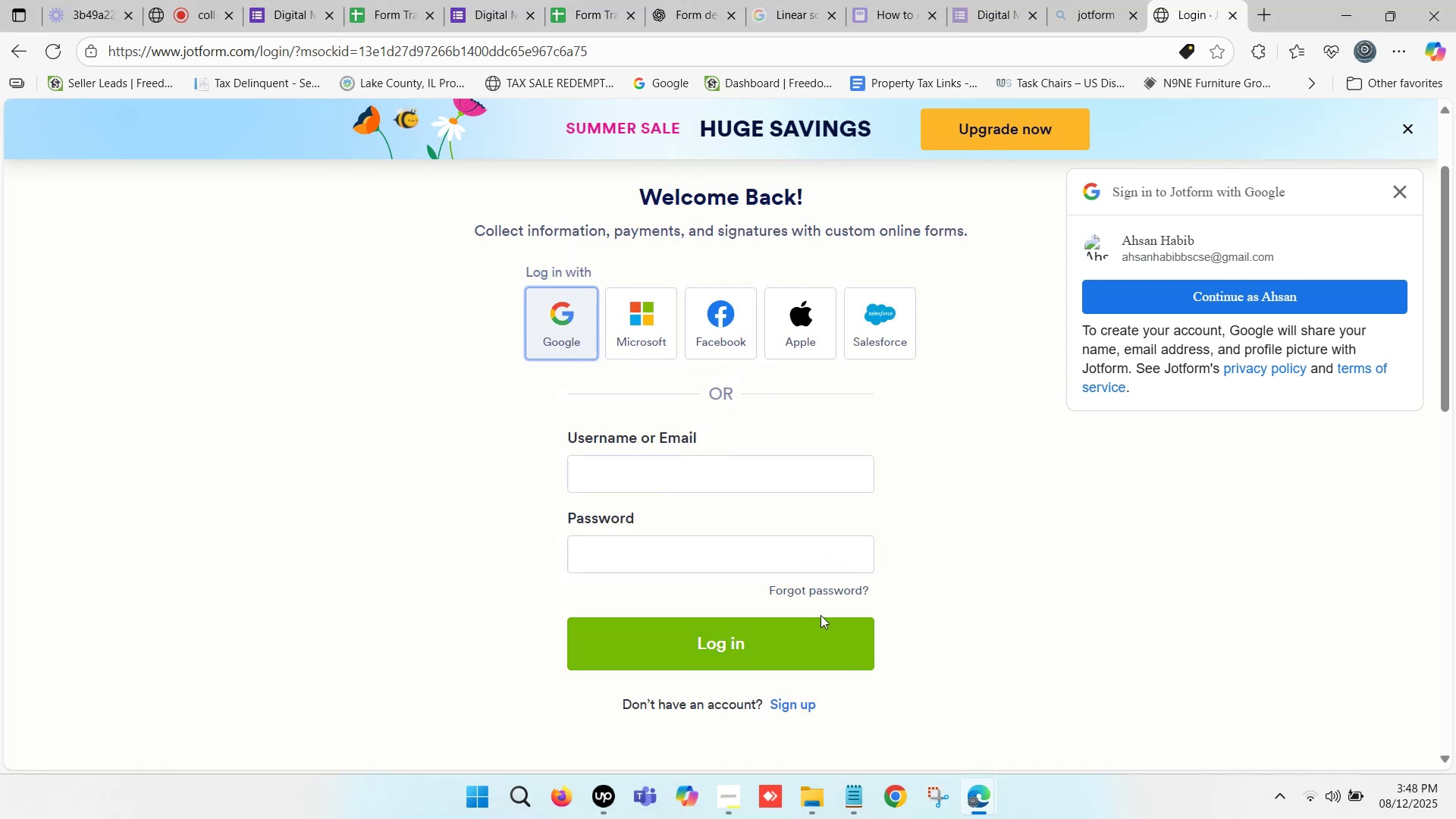 
wait(8.43)
 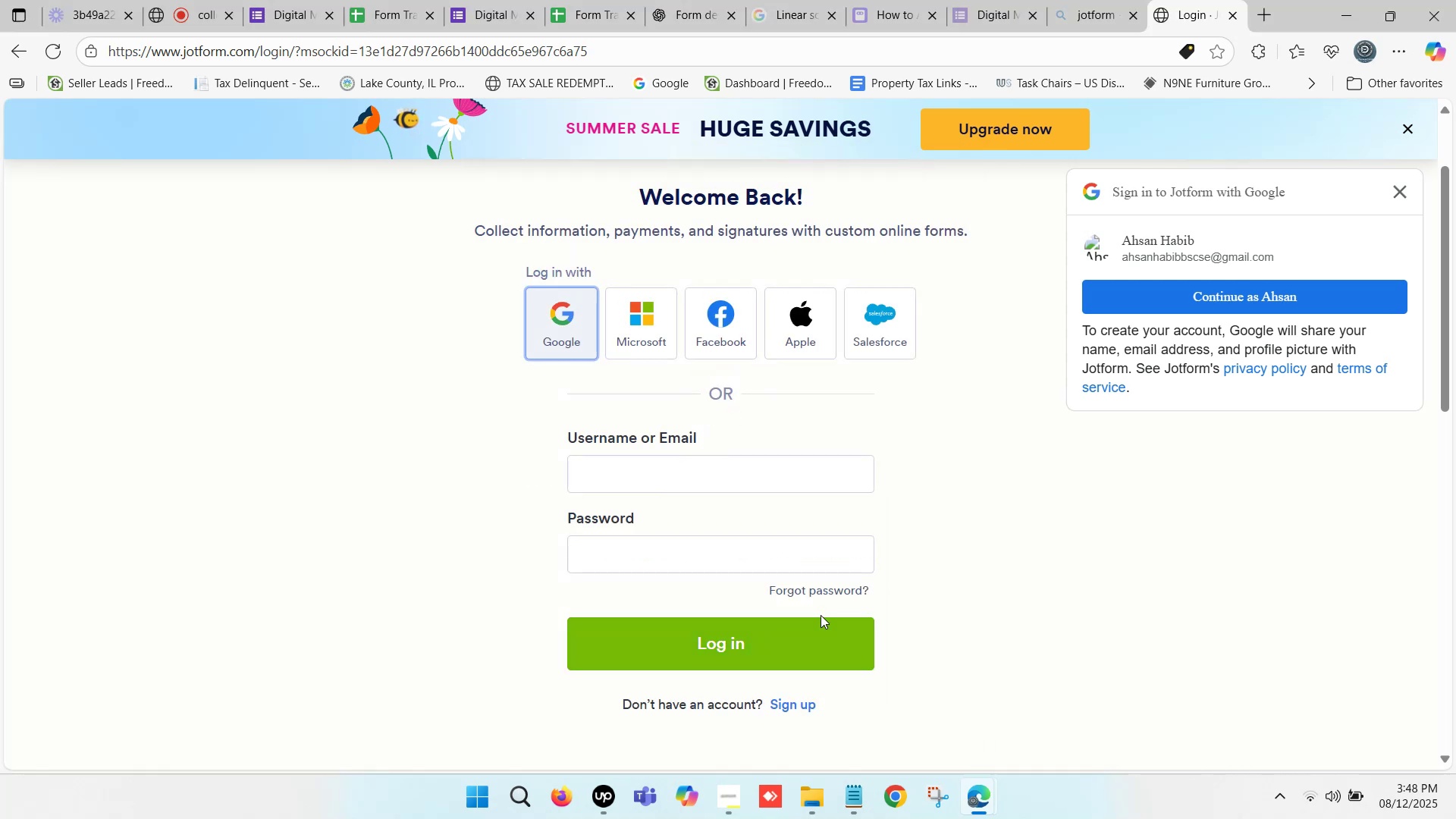 
left_click([864, 562])
 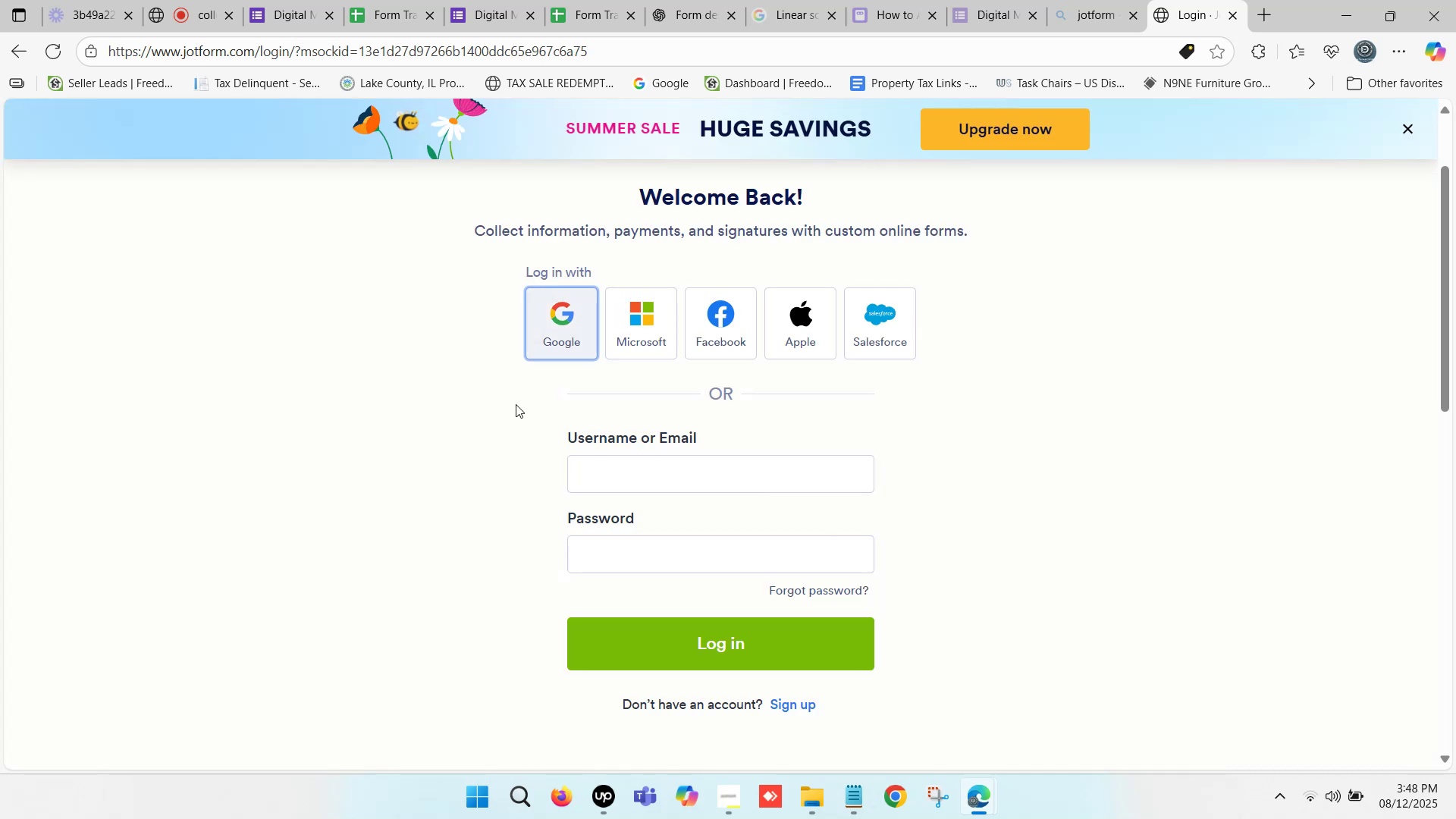 
scroll: coordinate [572, 427], scroll_direction: down, amount: 3.0
 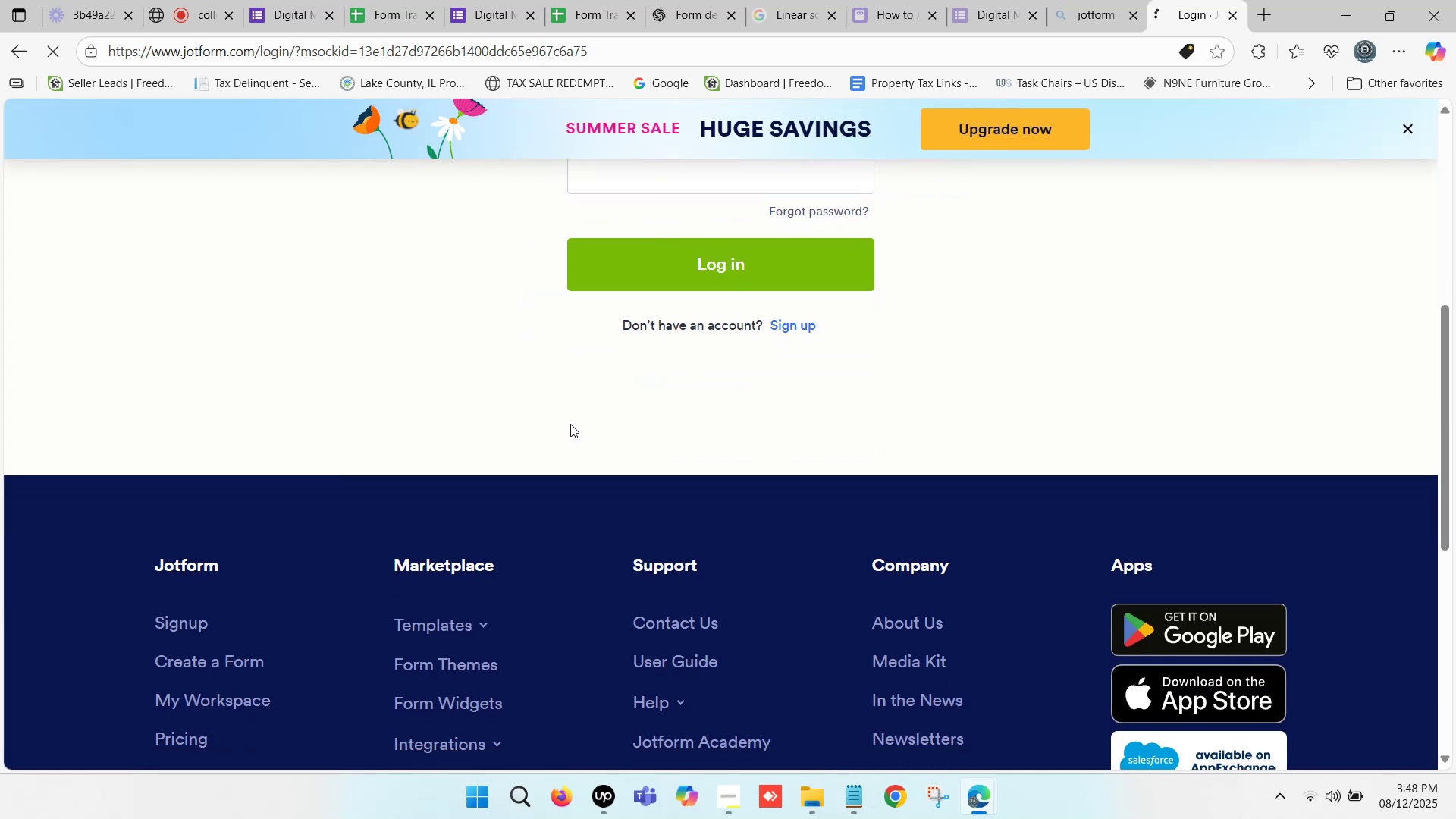 
scroll: coordinate [592, 406], scroll_direction: up, amount: 10.0
 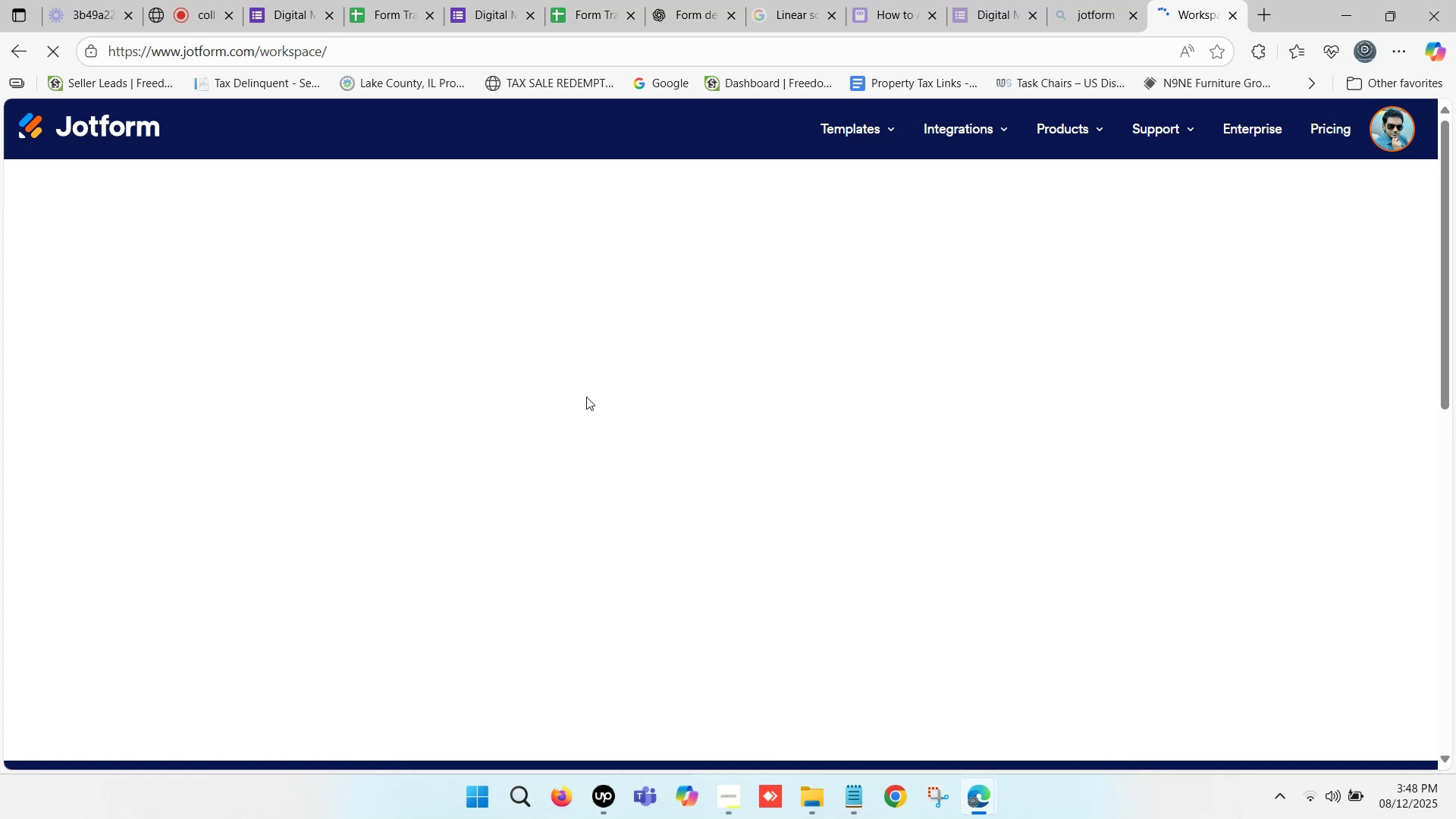 
mouse_move([585, 356])
 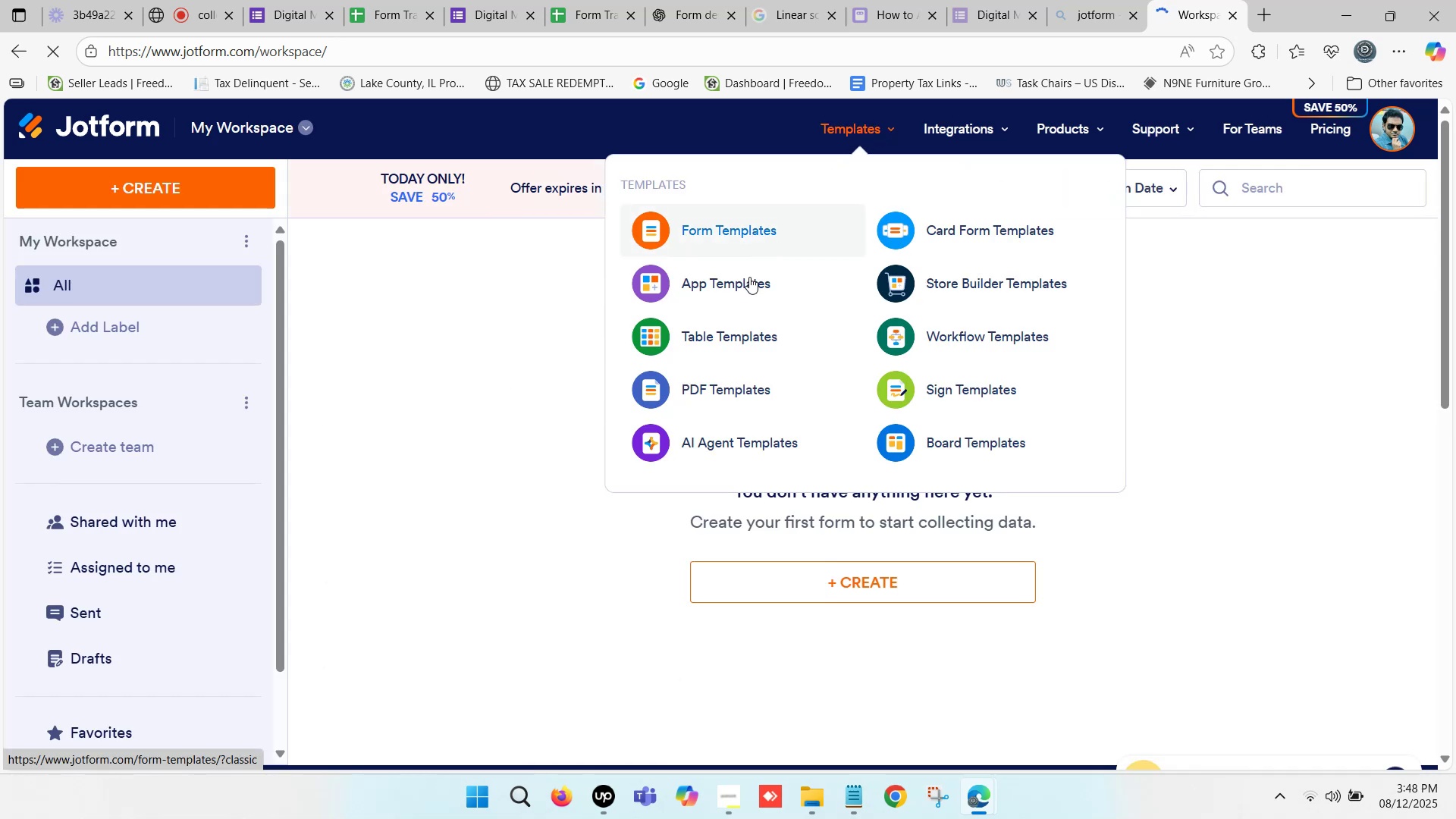 
wait(5.94)
 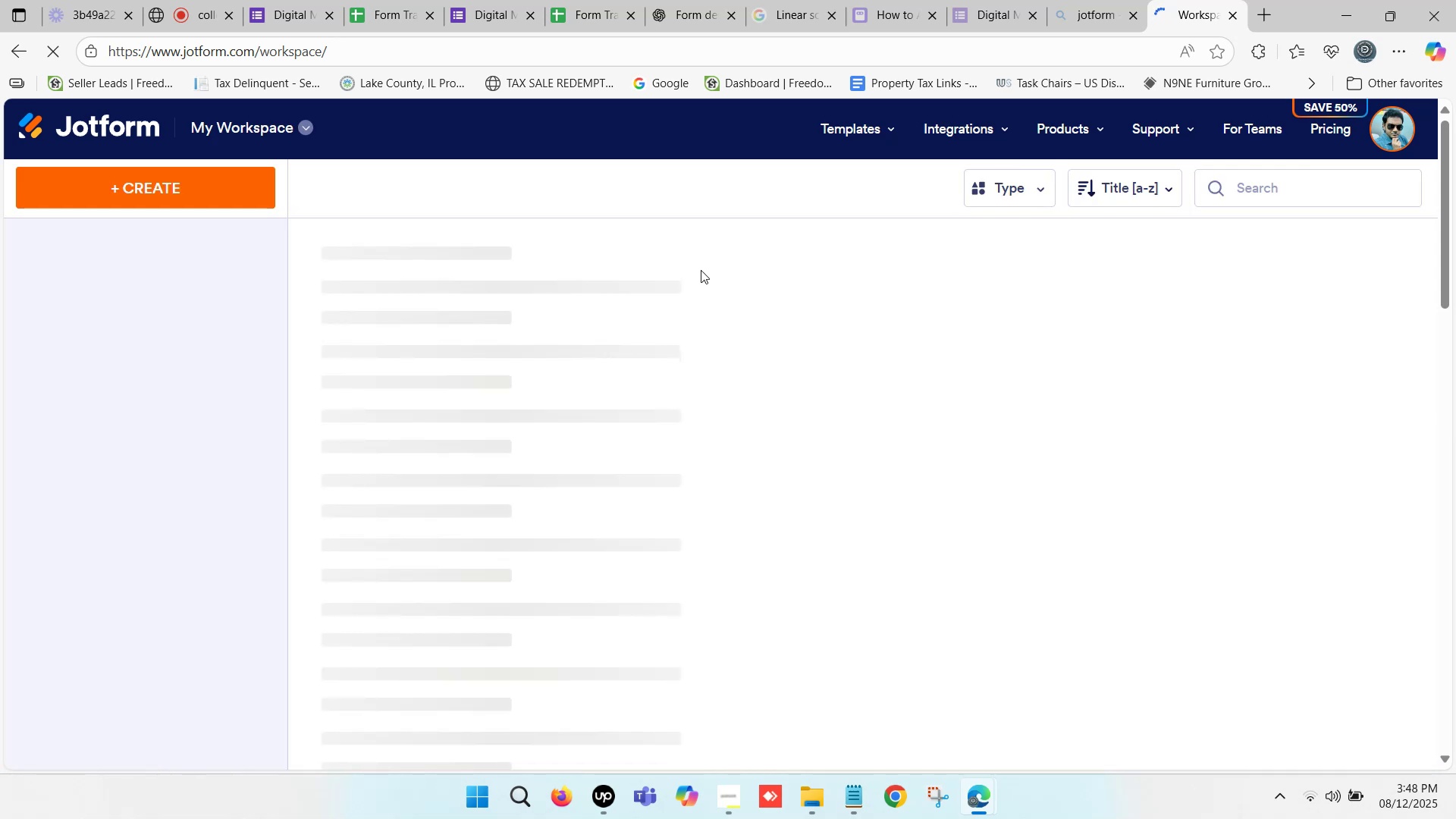 
scroll: coordinate [400, 306], scroll_direction: down, amount: 18.0
 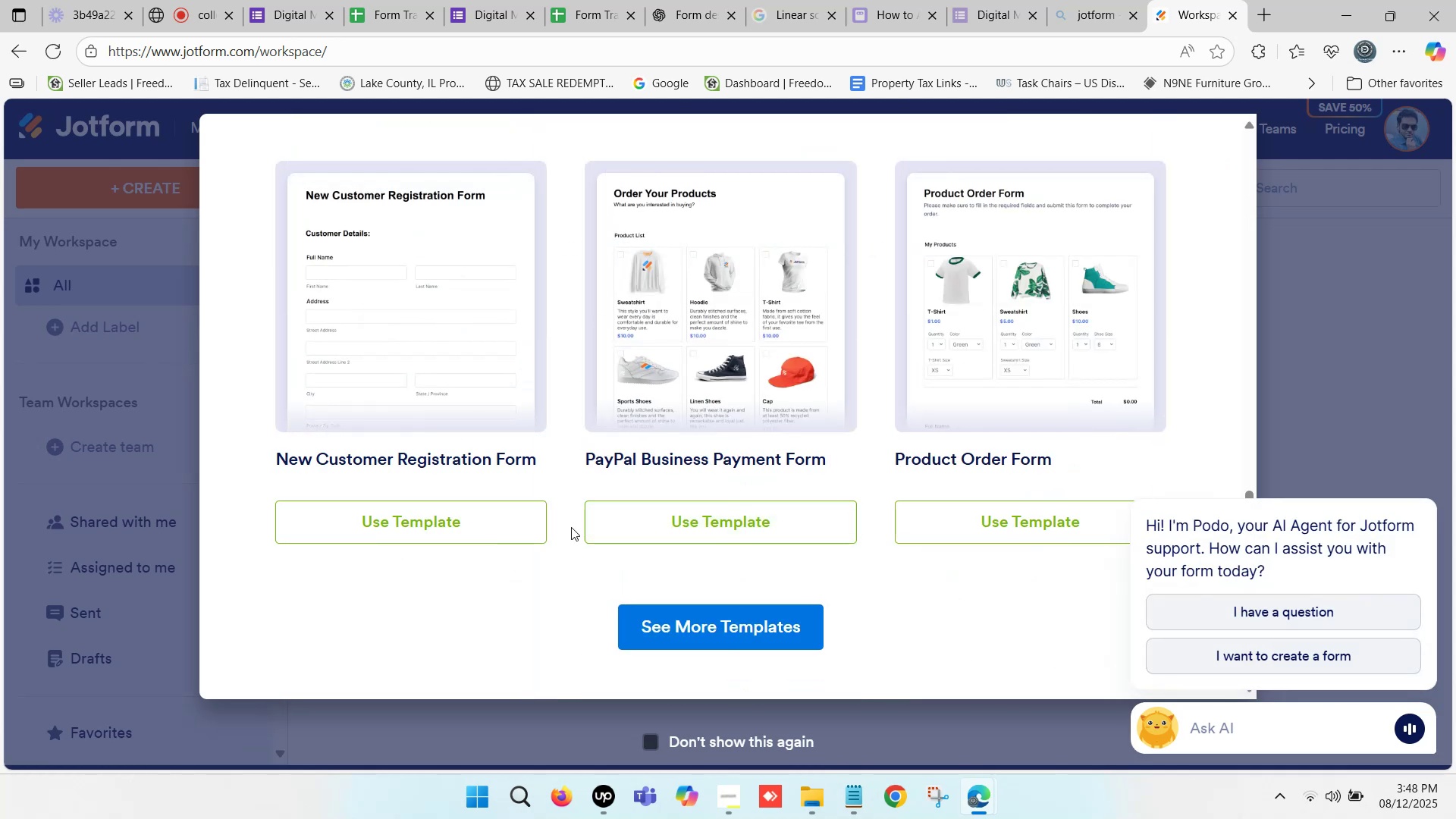 
scroll: coordinate [438, 384], scroll_direction: up, amount: 14.0
 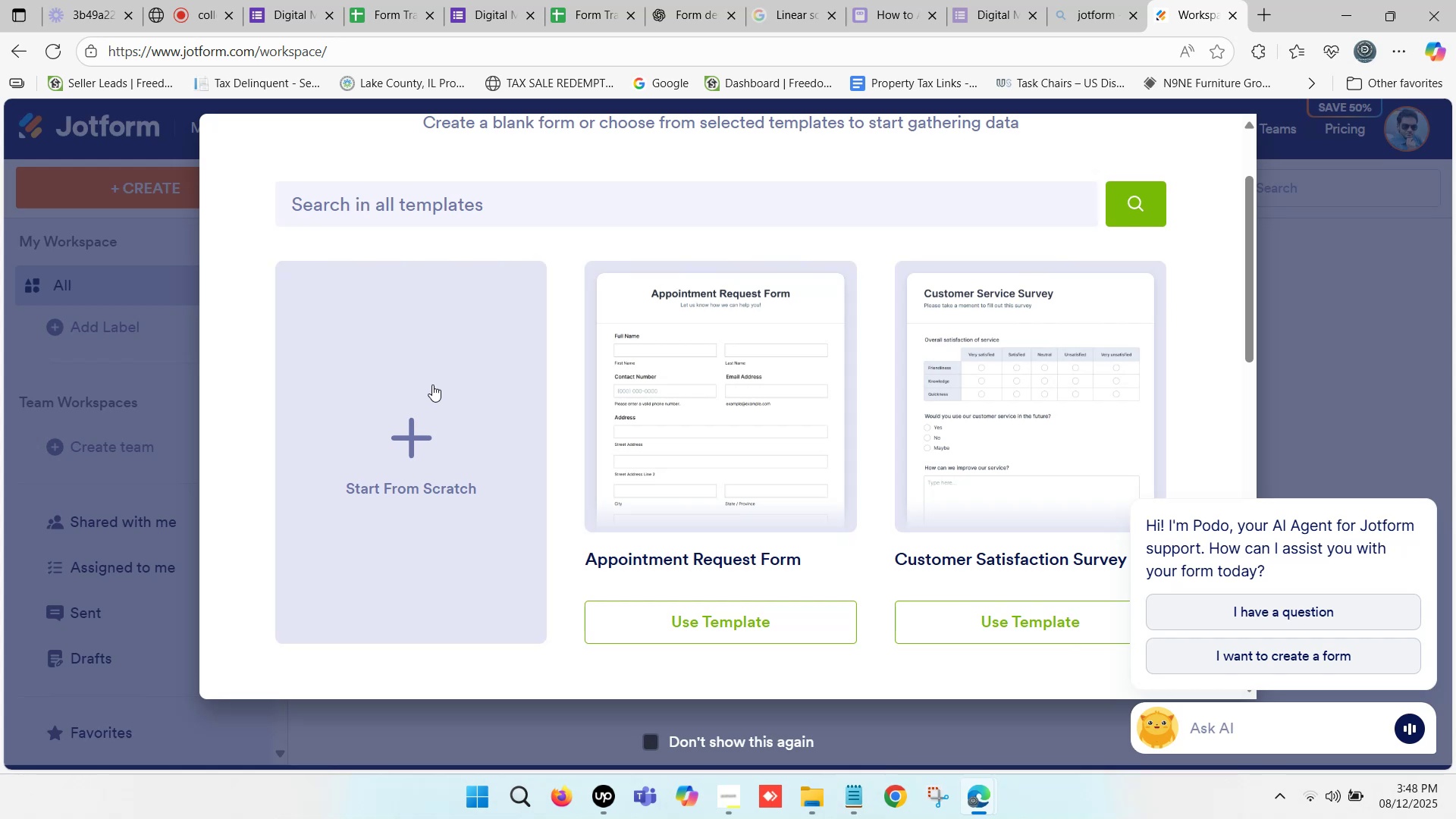 
left_click([431, 381])
 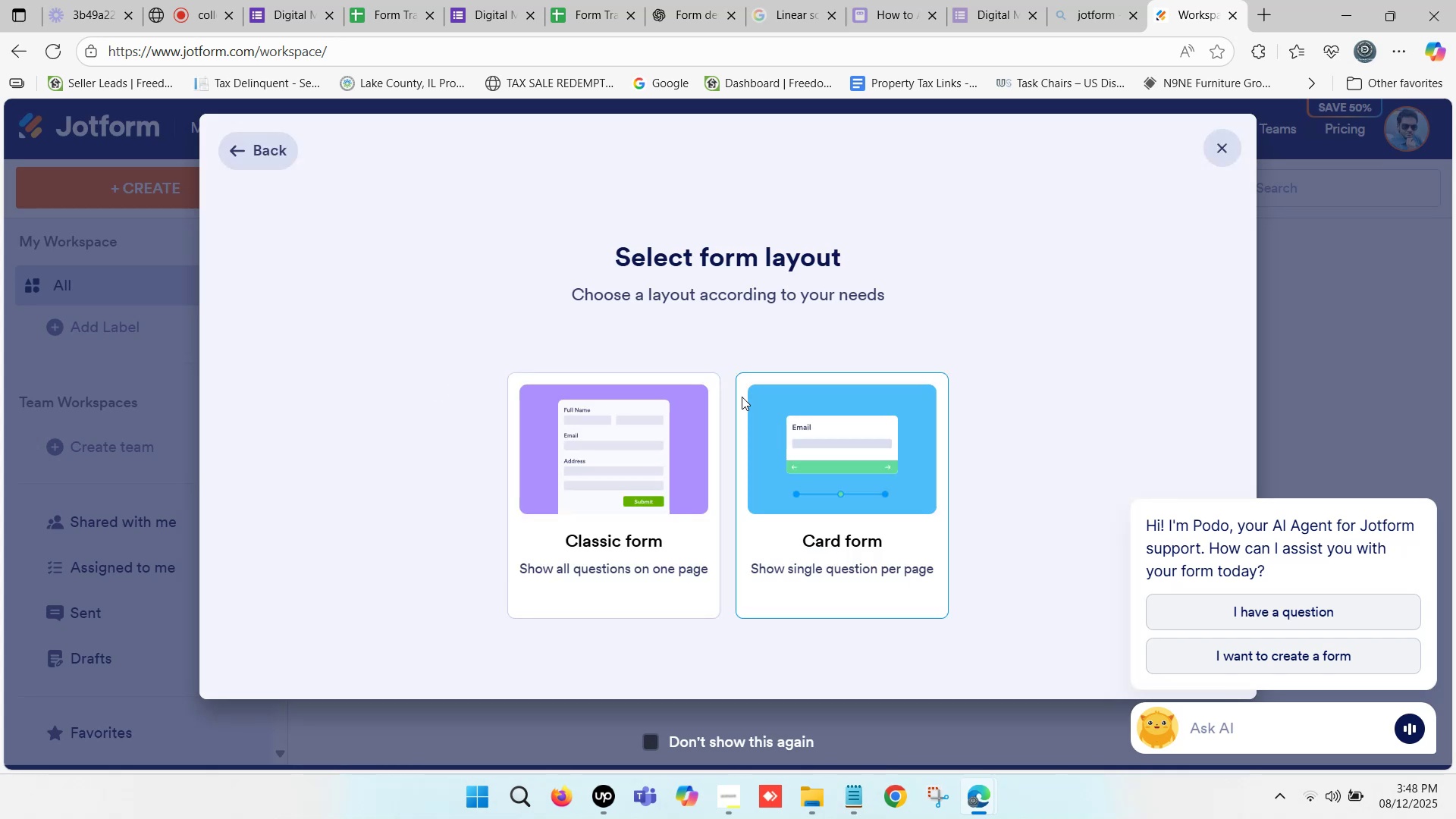 
scroll: coordinate [742, 397], scroll_direction: down, amount: 1.0
 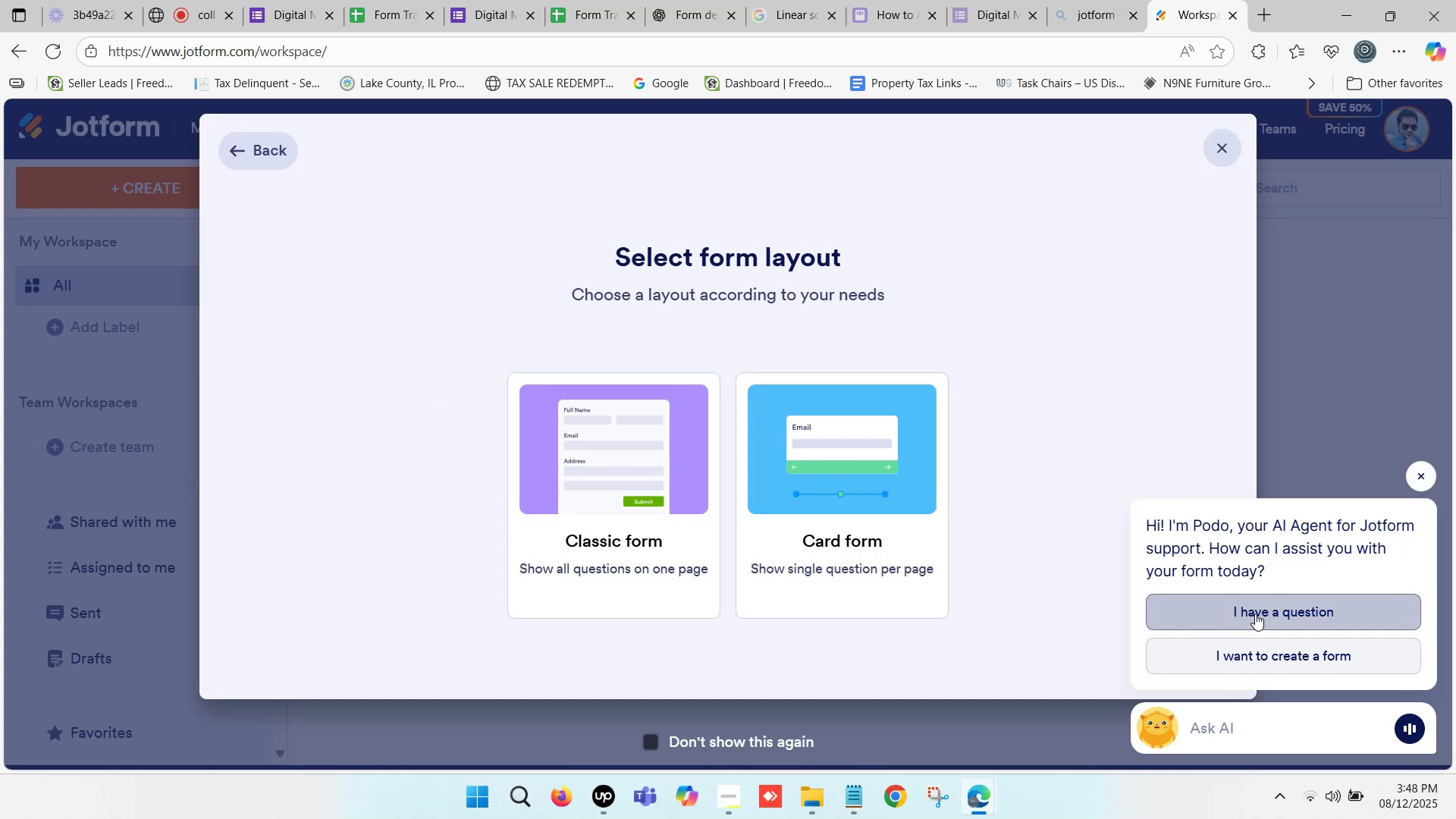 
wait(5.6)
 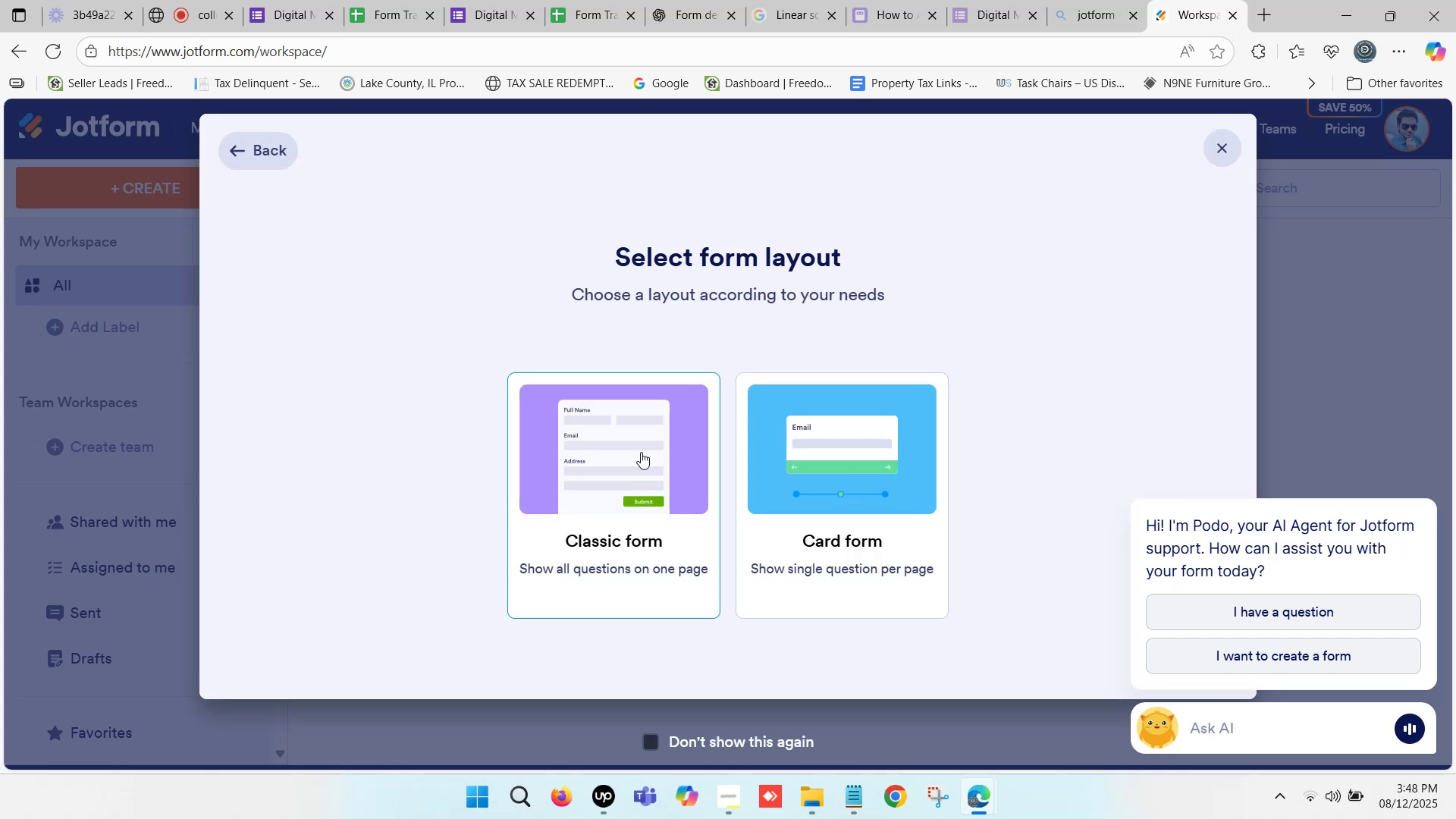 
left_click([1429, 474])
 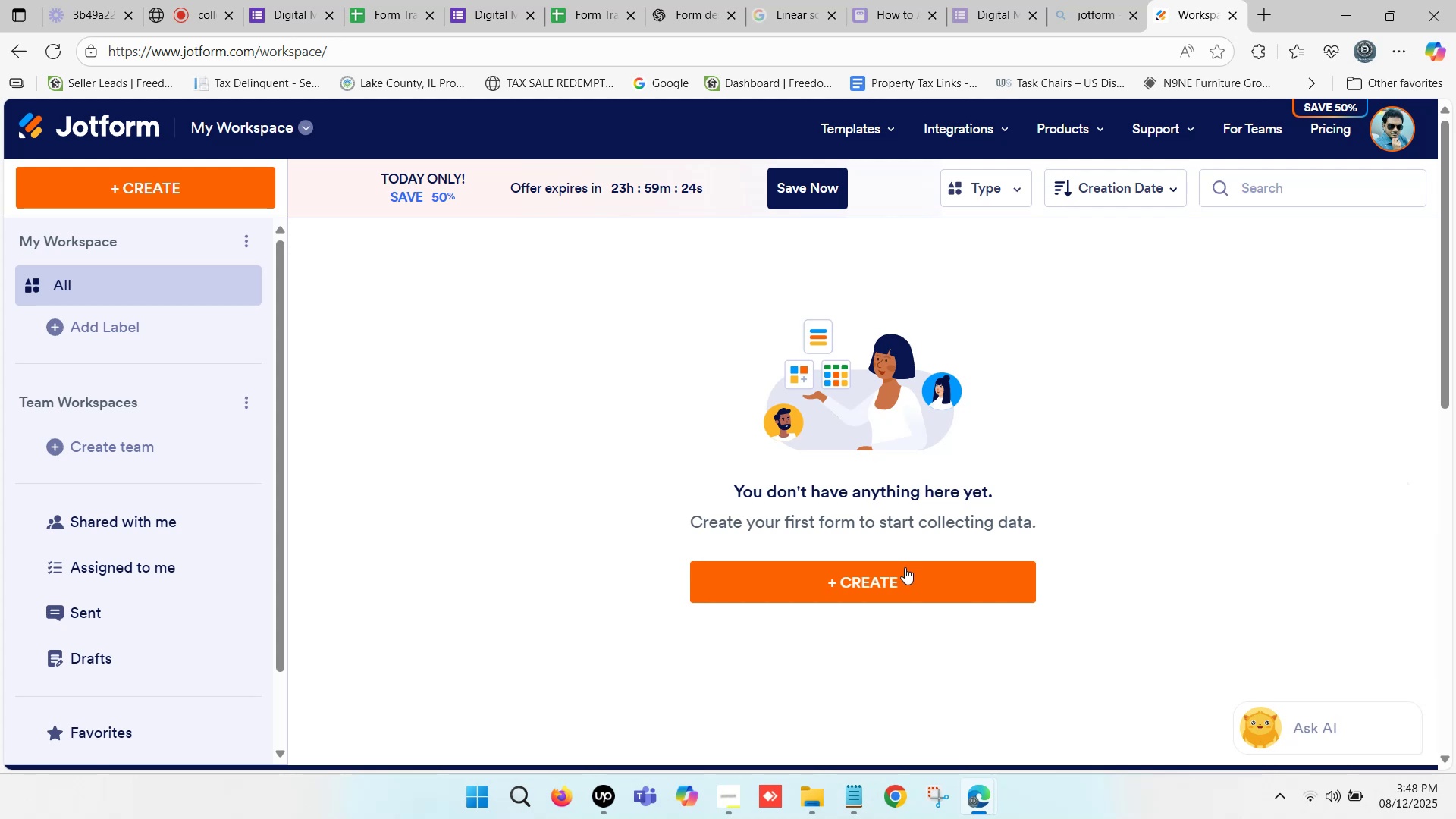 
wait(8.04)
 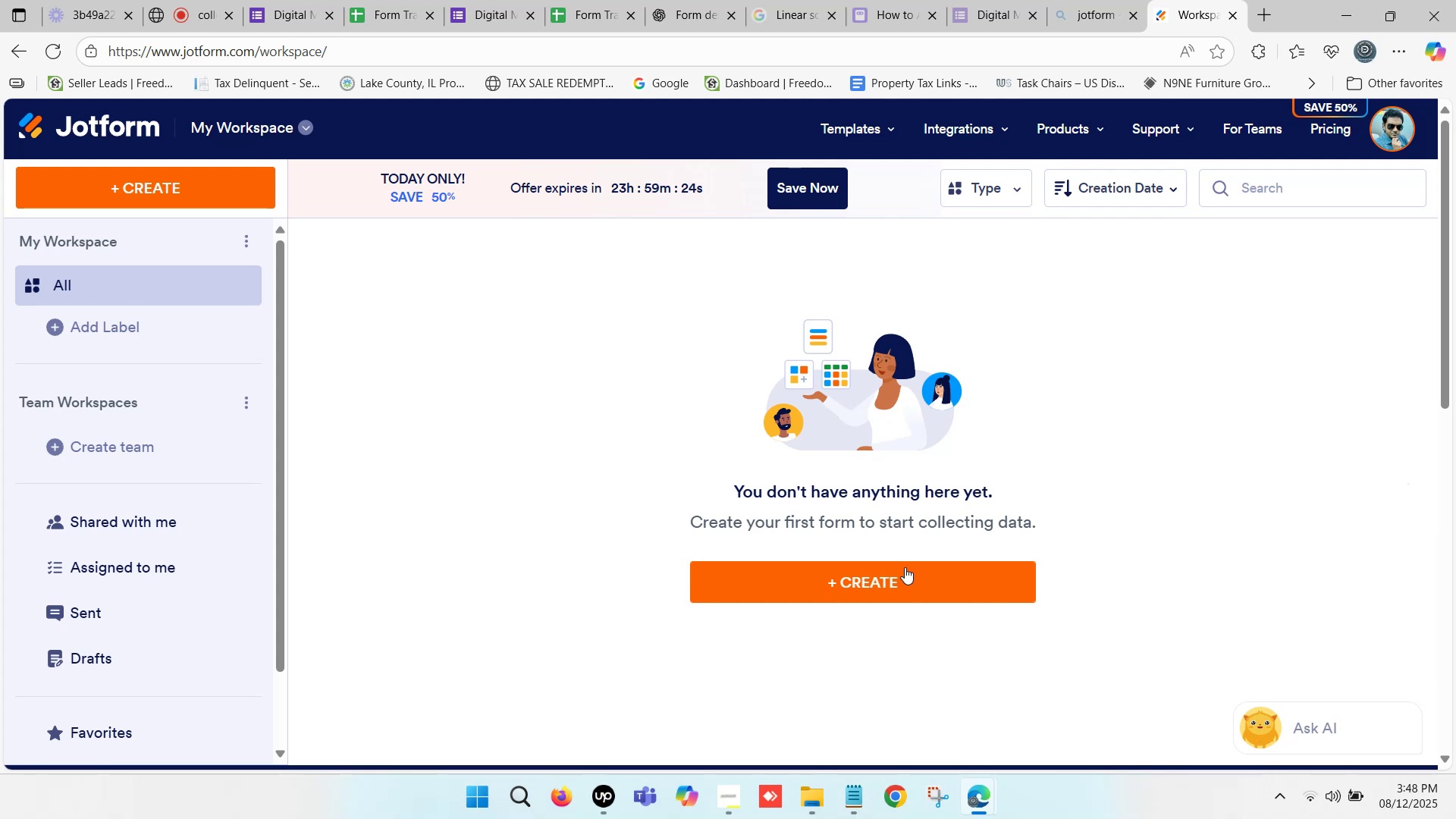 
left_click([758, 232])
 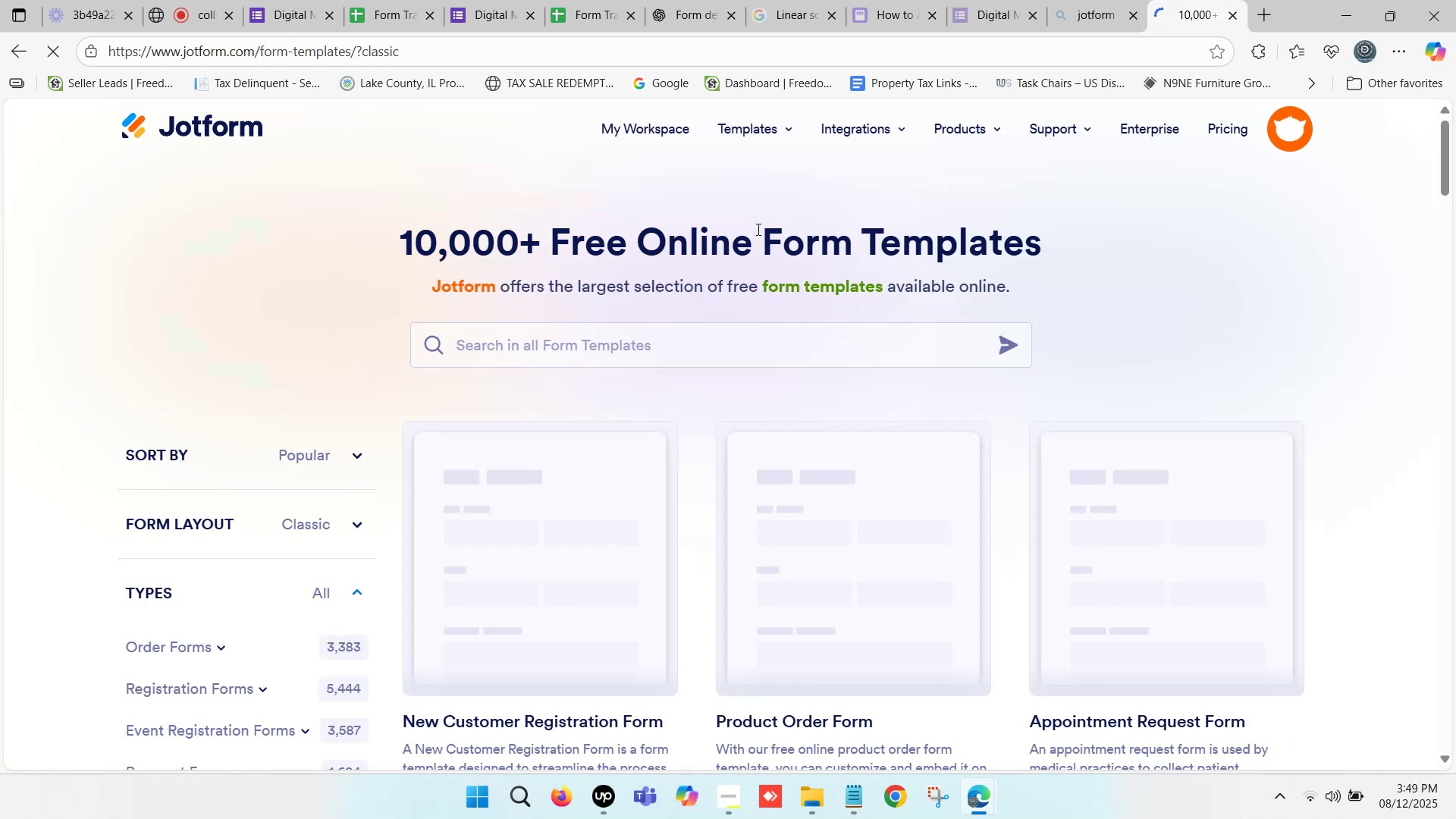 
scroll: coordinate [652, 215], scroll_direction: down, amount: 22.0
 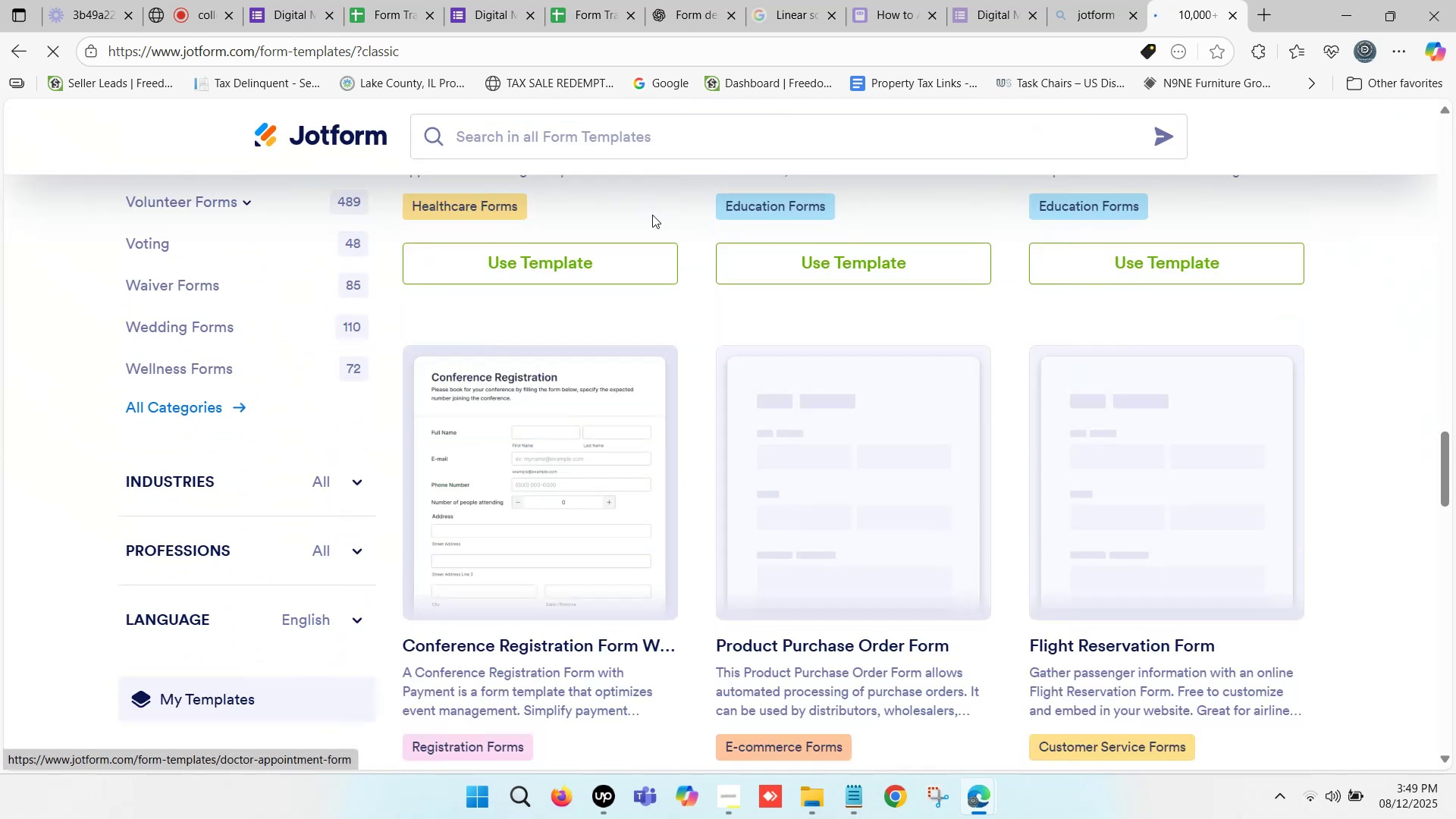 
scroll: coordinate [678, 199], scroll_direction: up, amount: 37.0
 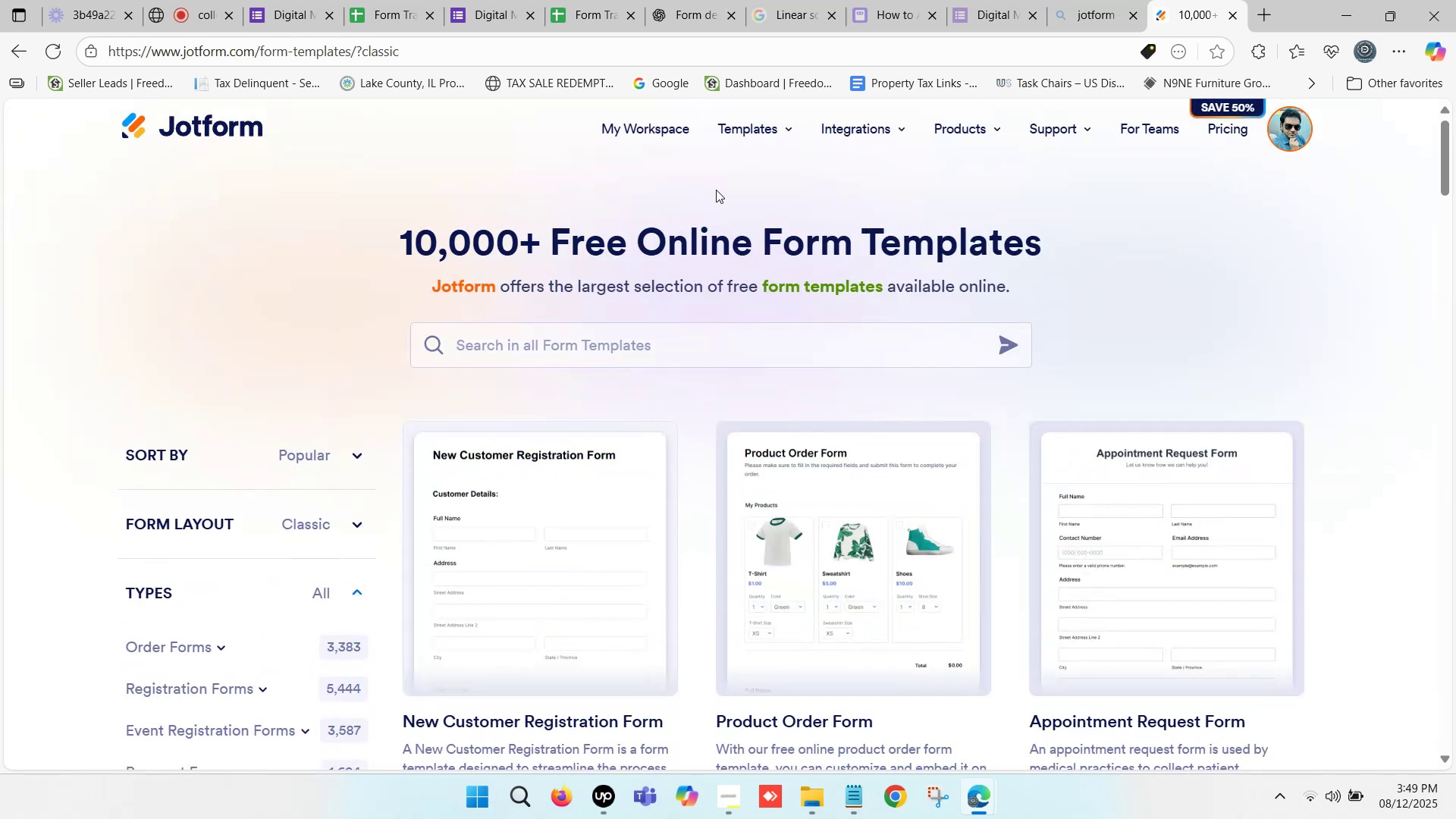 
mouse_move([772, 146])
 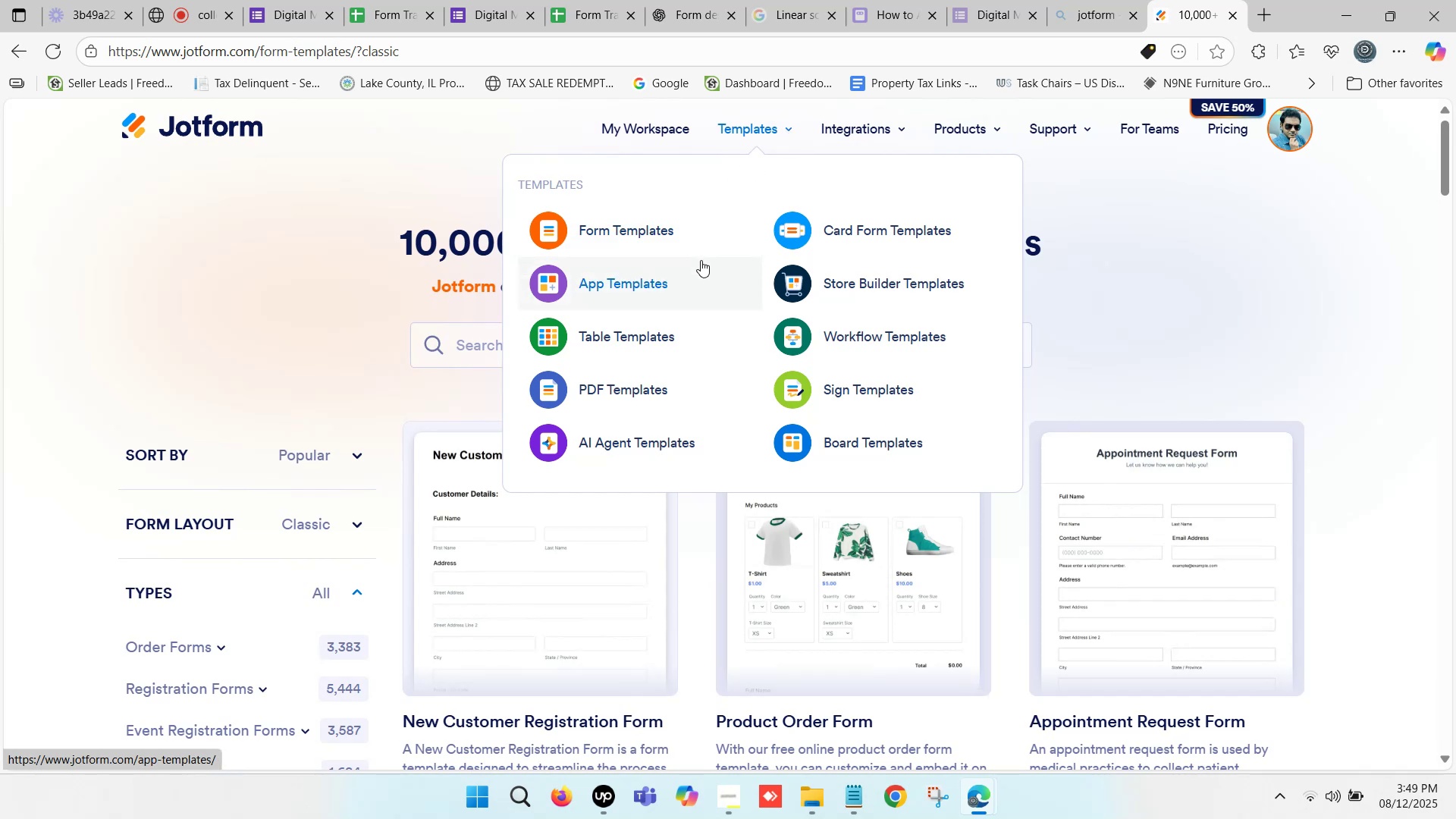 
scroll: coordinate [647, 355], scroll_direction: down, amount: 1.0
 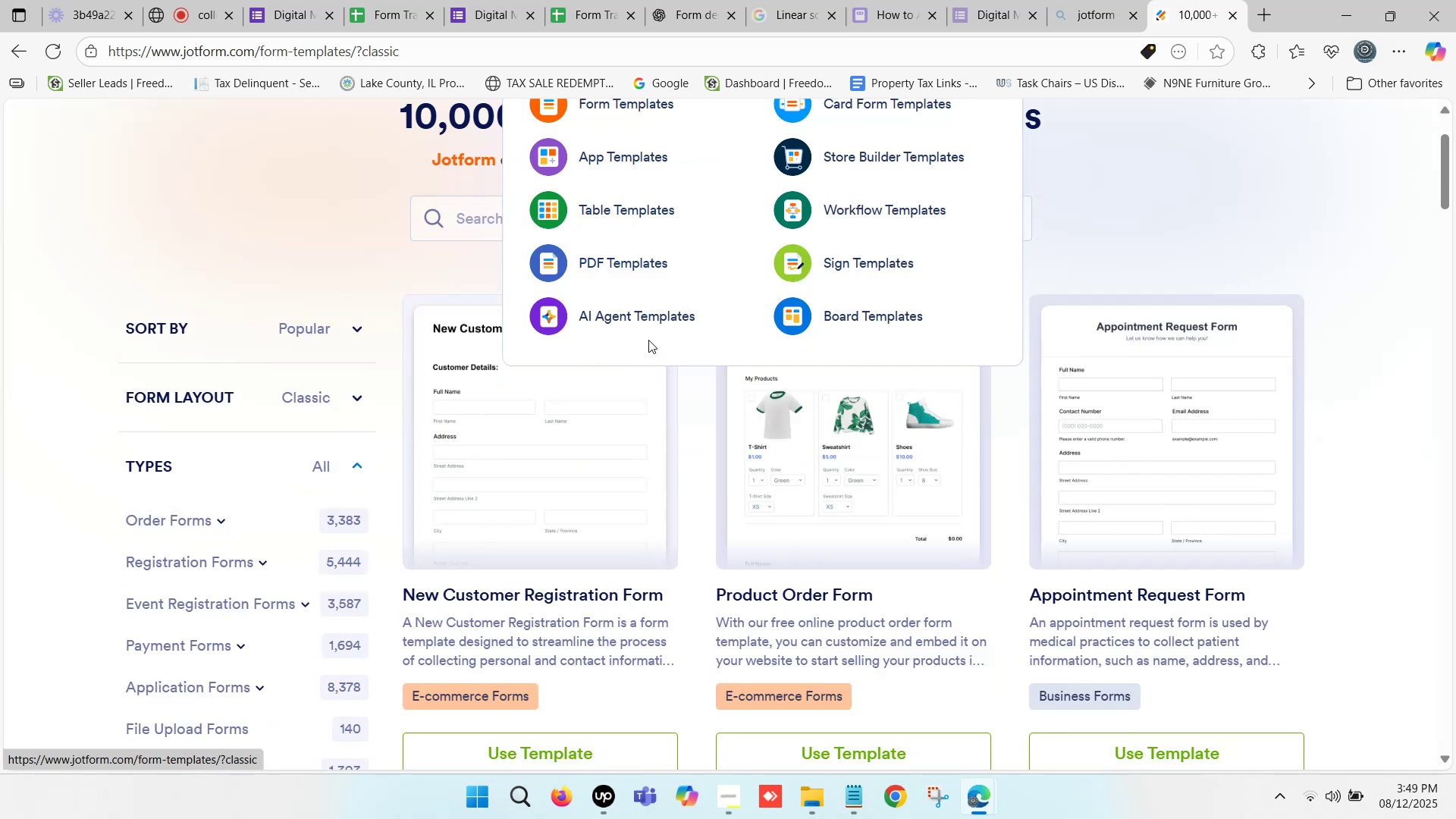 
scroll: coordinate [648, 322], scroll_direction: up, amount: 1.0
 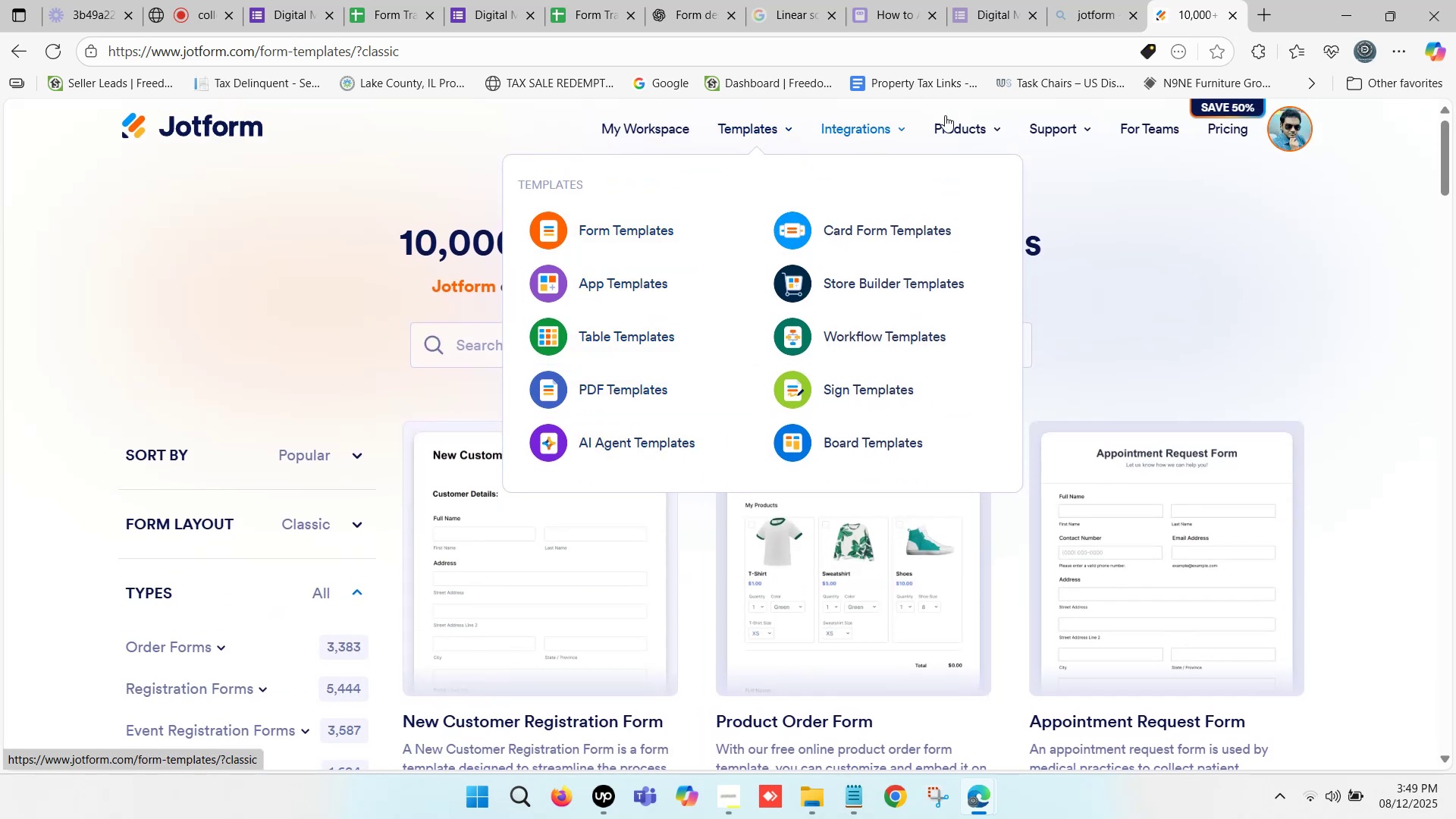 
left_click([1179, 0])
 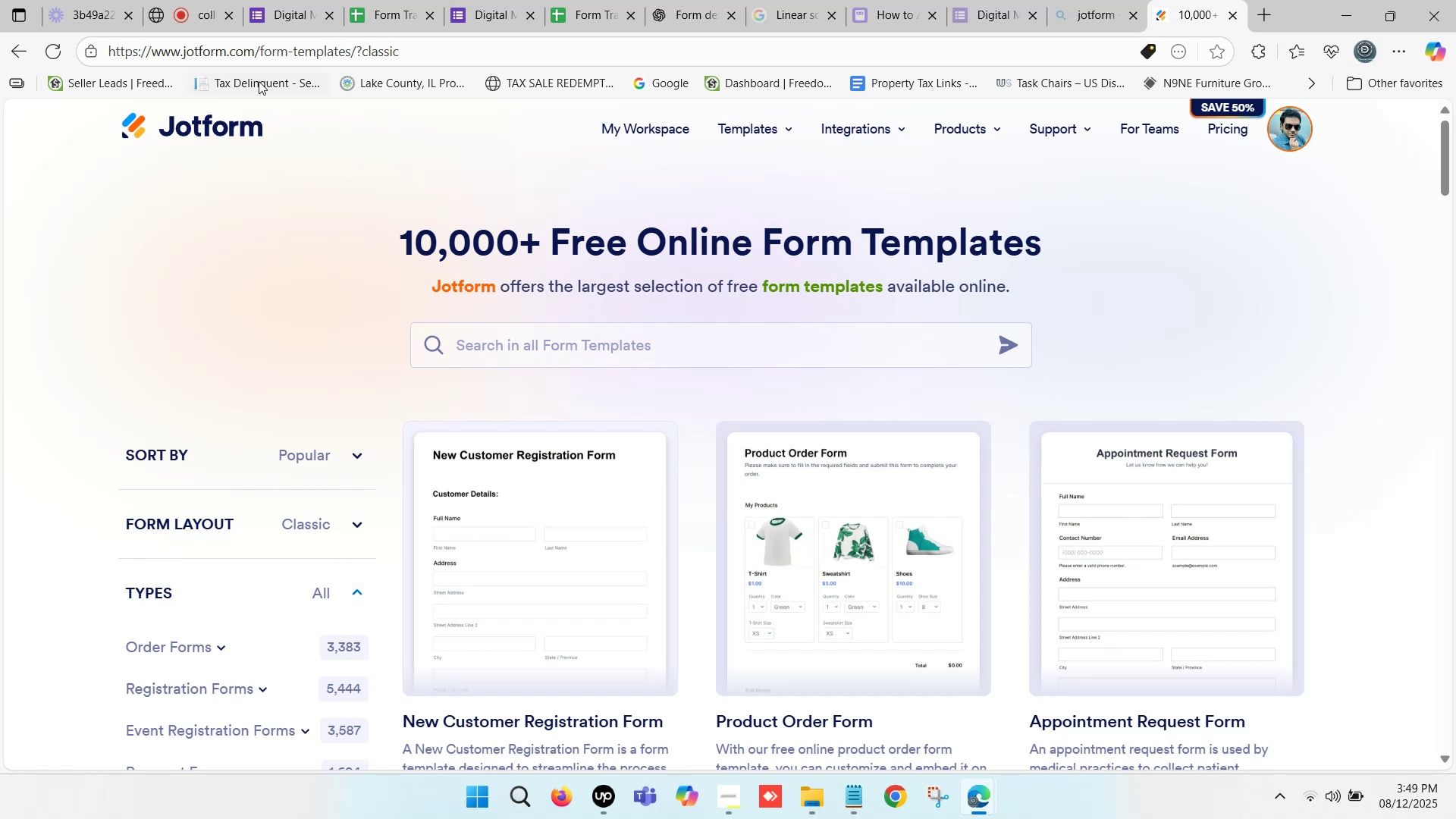 
left_click_drag(start_coordinate=[254, 49], to_coordinate=[1244, 133])
 